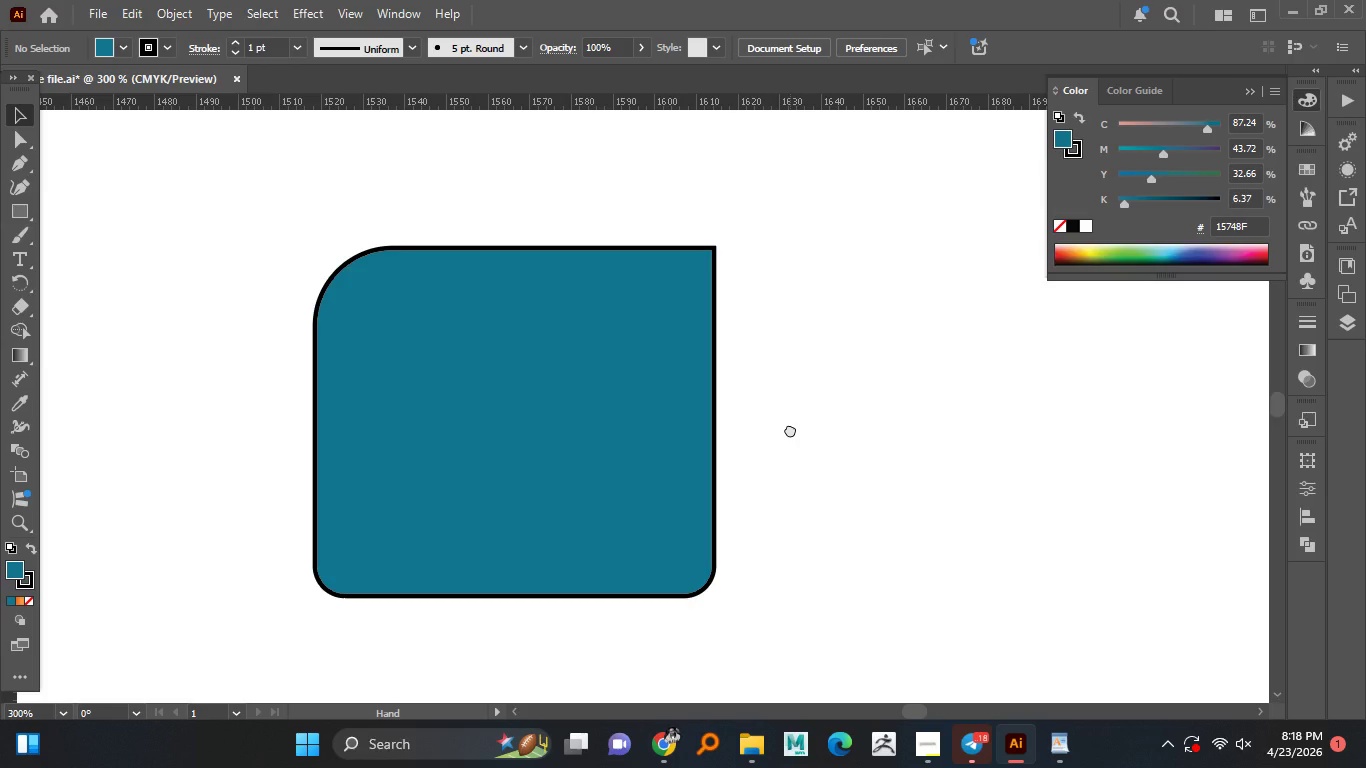 
hold_key(key=AltLeft, duration=1.5)
 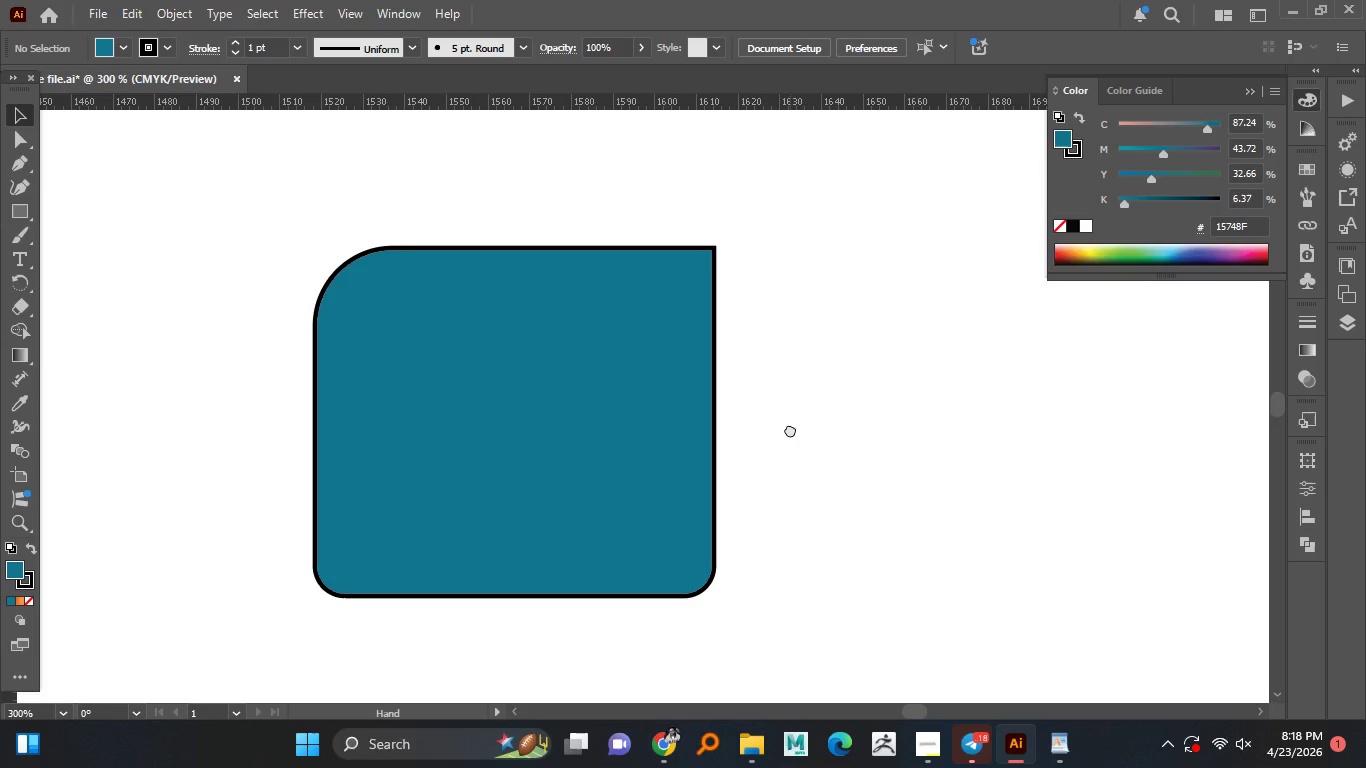 
hold_key(key=AltLeft, duration=1.5)
 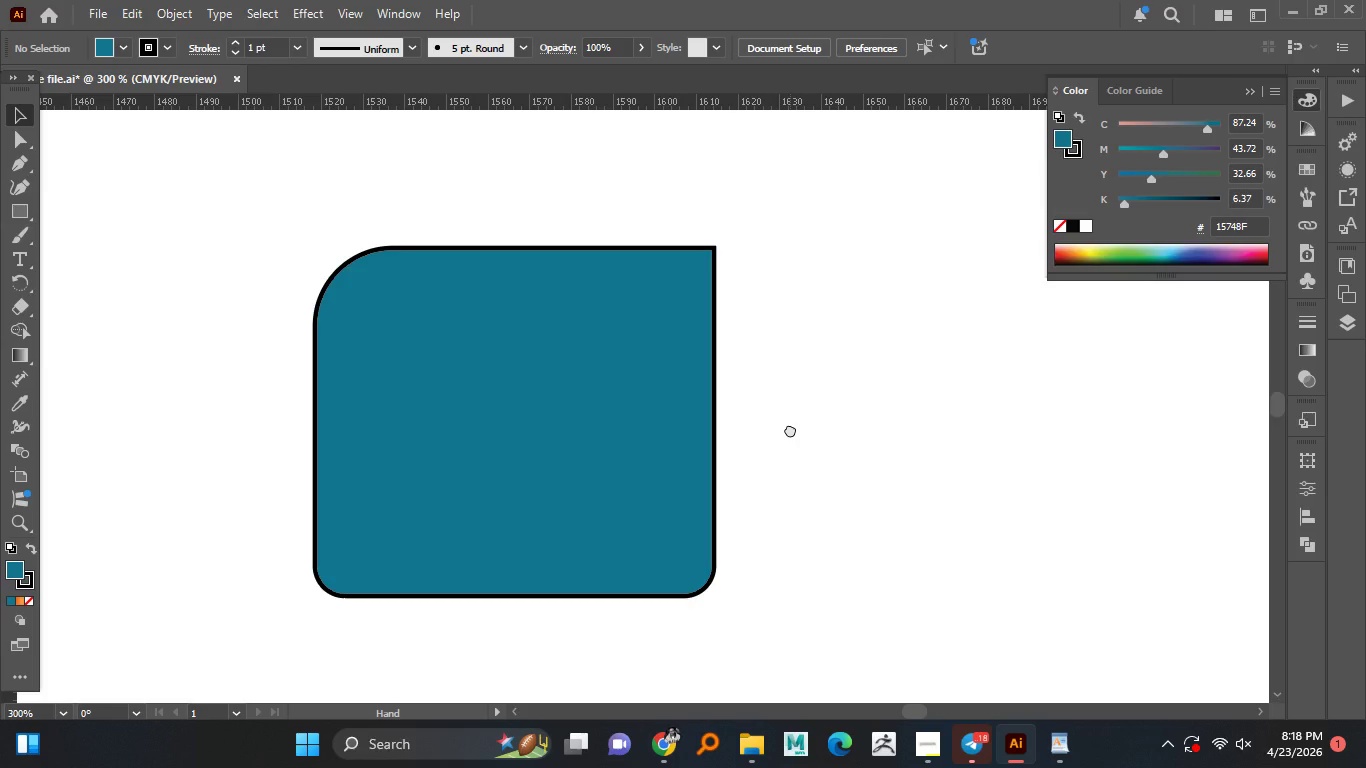 
hold_key(key=AltLeft, duration=1.5)
 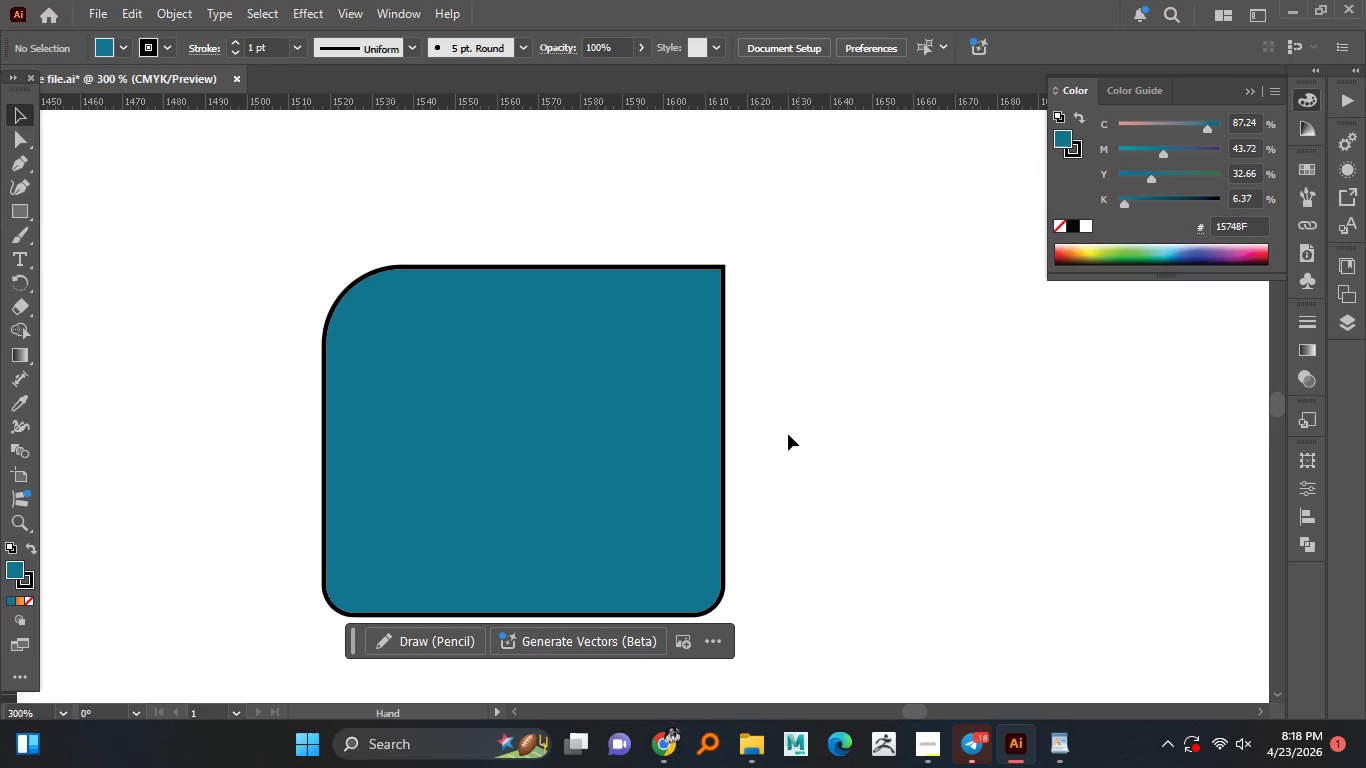 
hold_key(key=AltLeft, duration=1.5)
 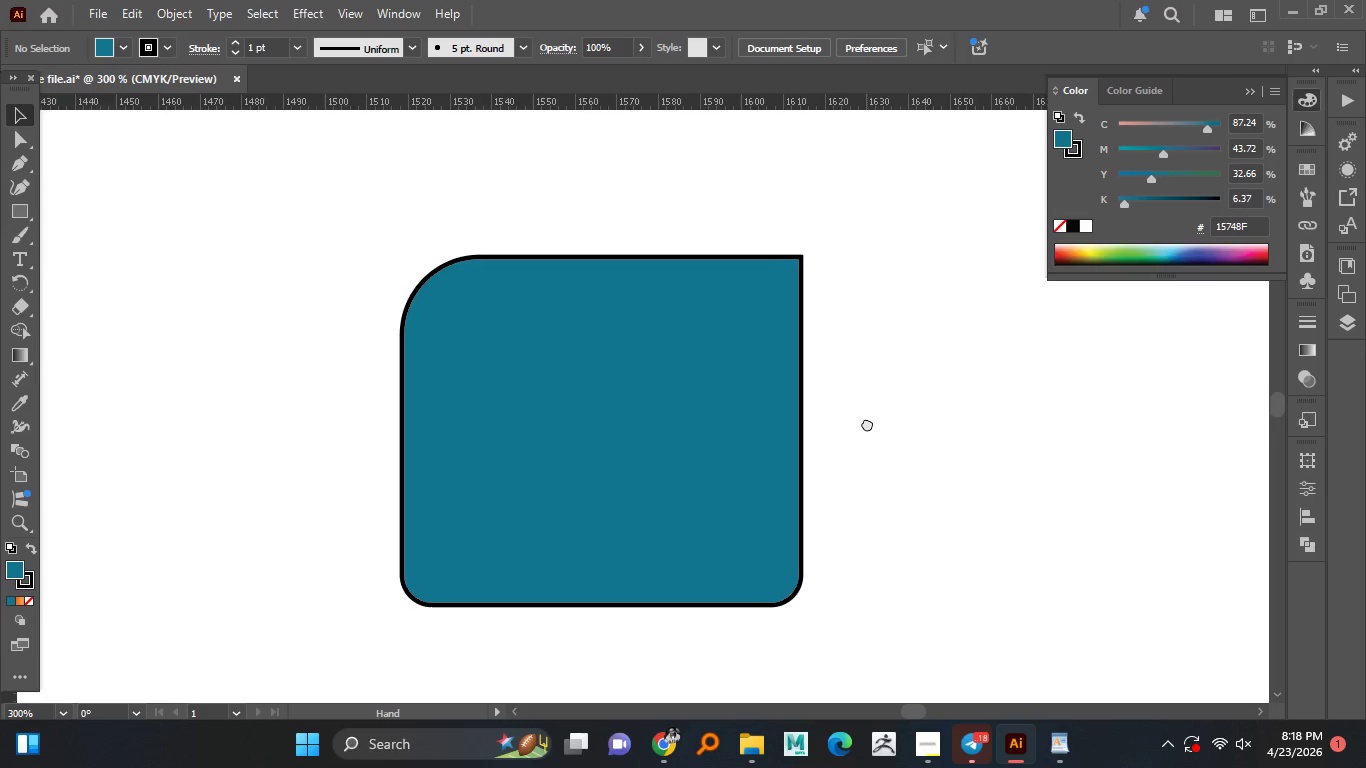 
hold_key(key=AltLeft, duration=1.5)
 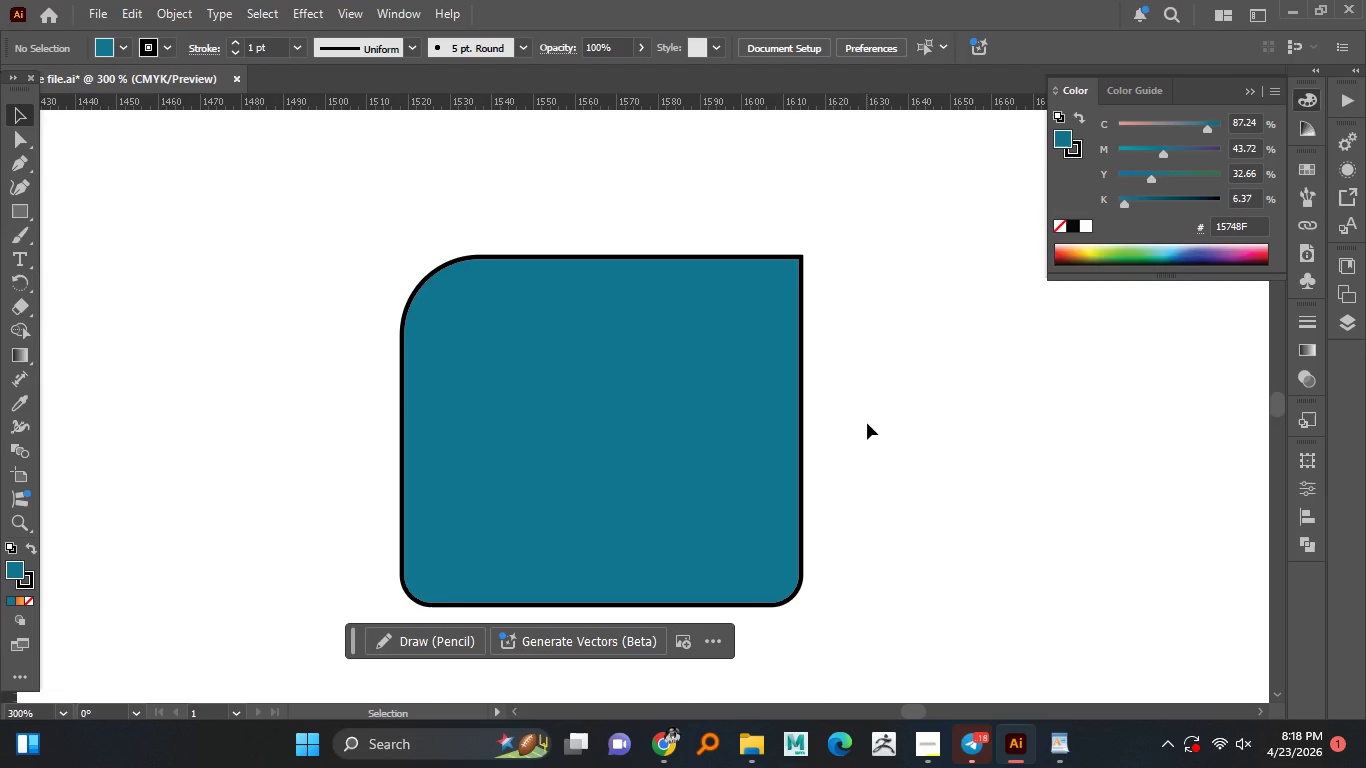 
hold_key(key=AltLeft, duration=0.61)
 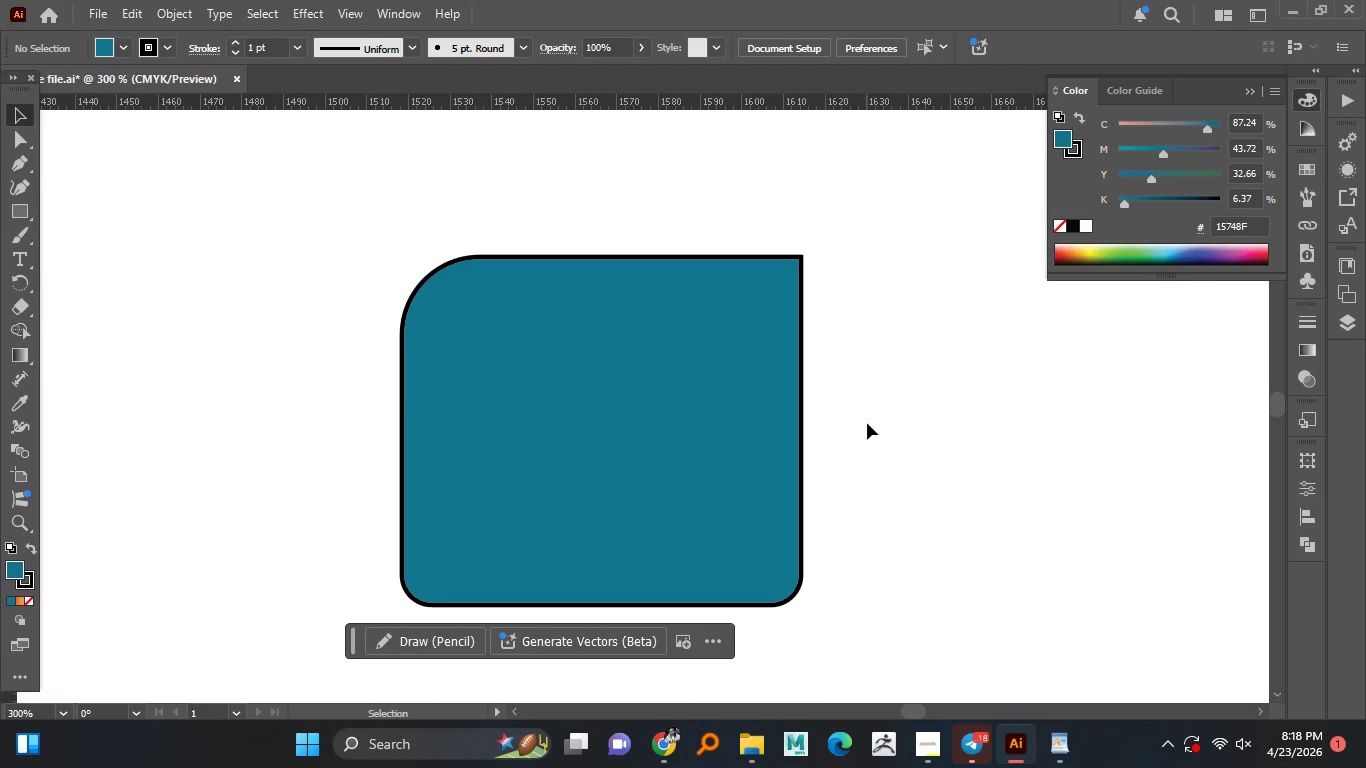 
wait(9.41)
 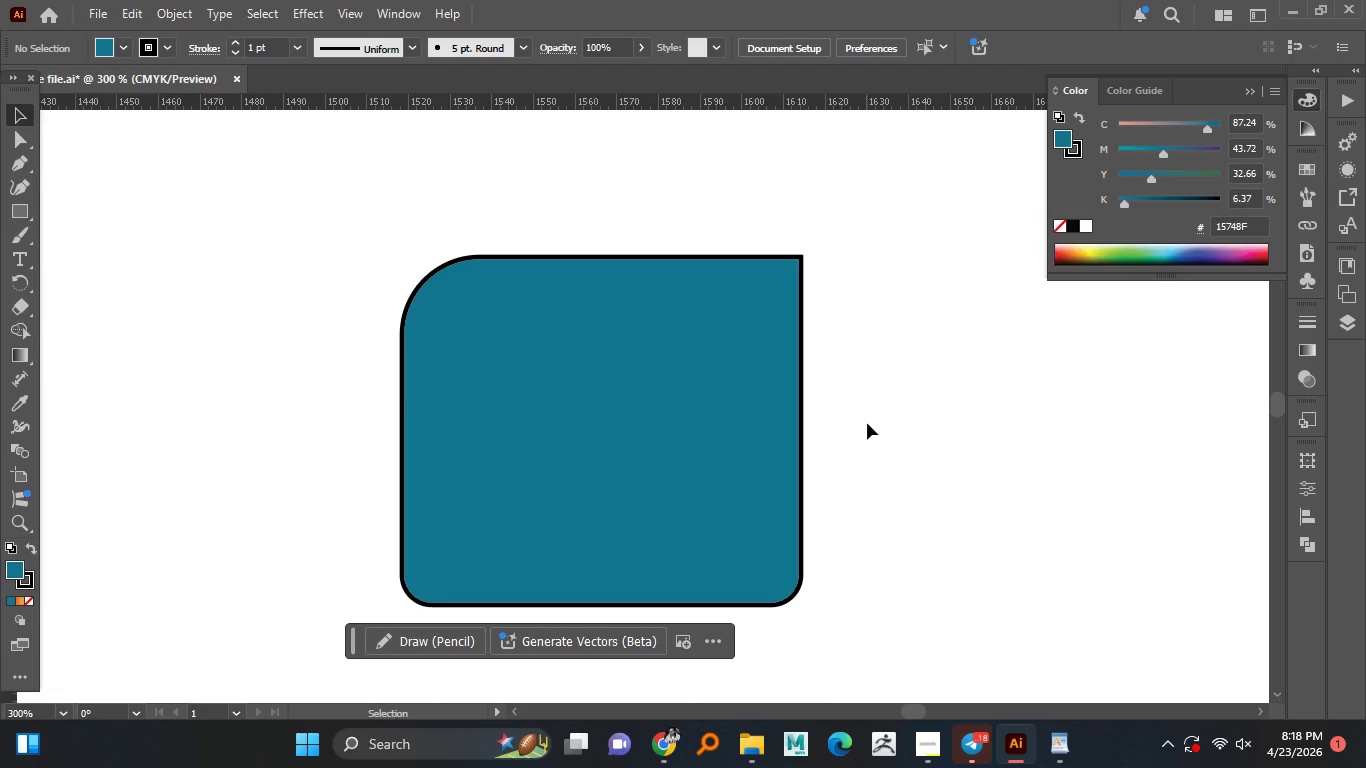 
hold_key(key=AltLeft, duration=0.84)
 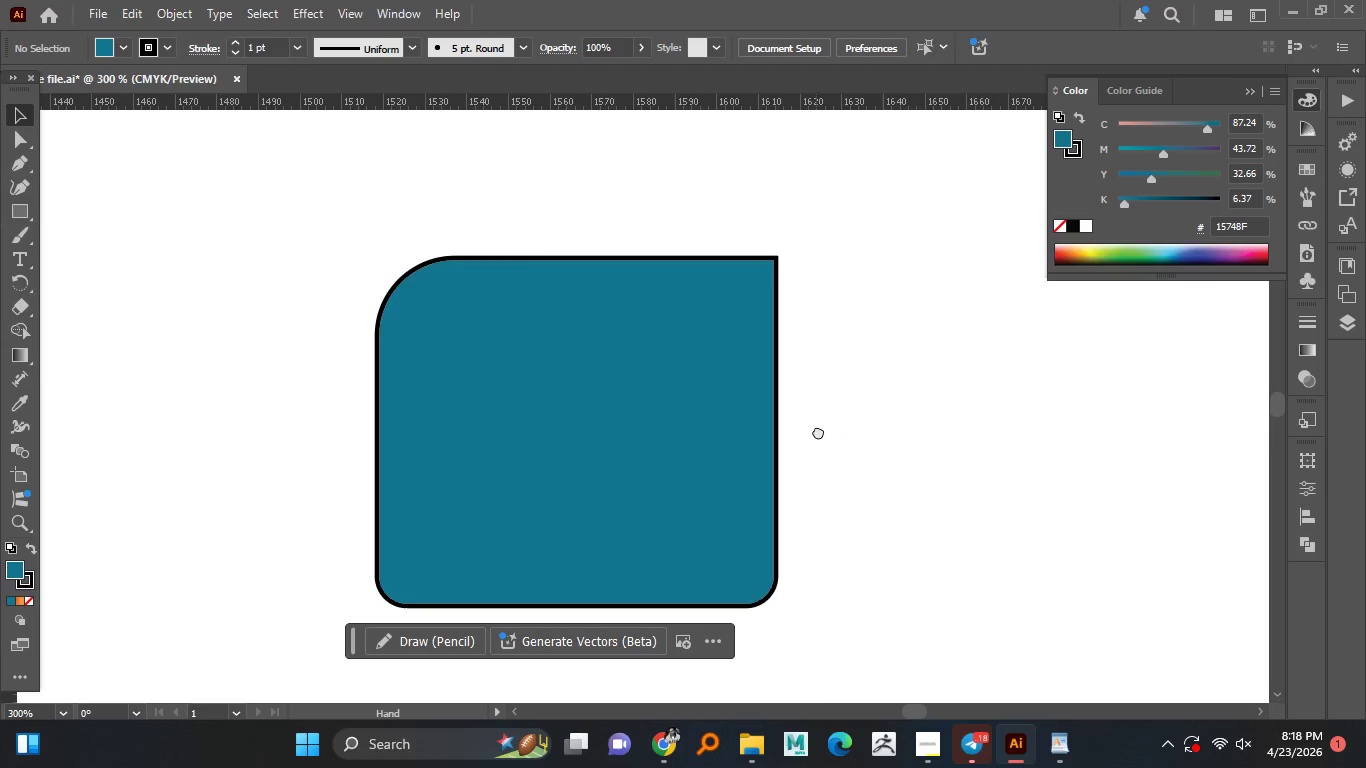 
hold_key(key=AltLeft, duration=1.51)
 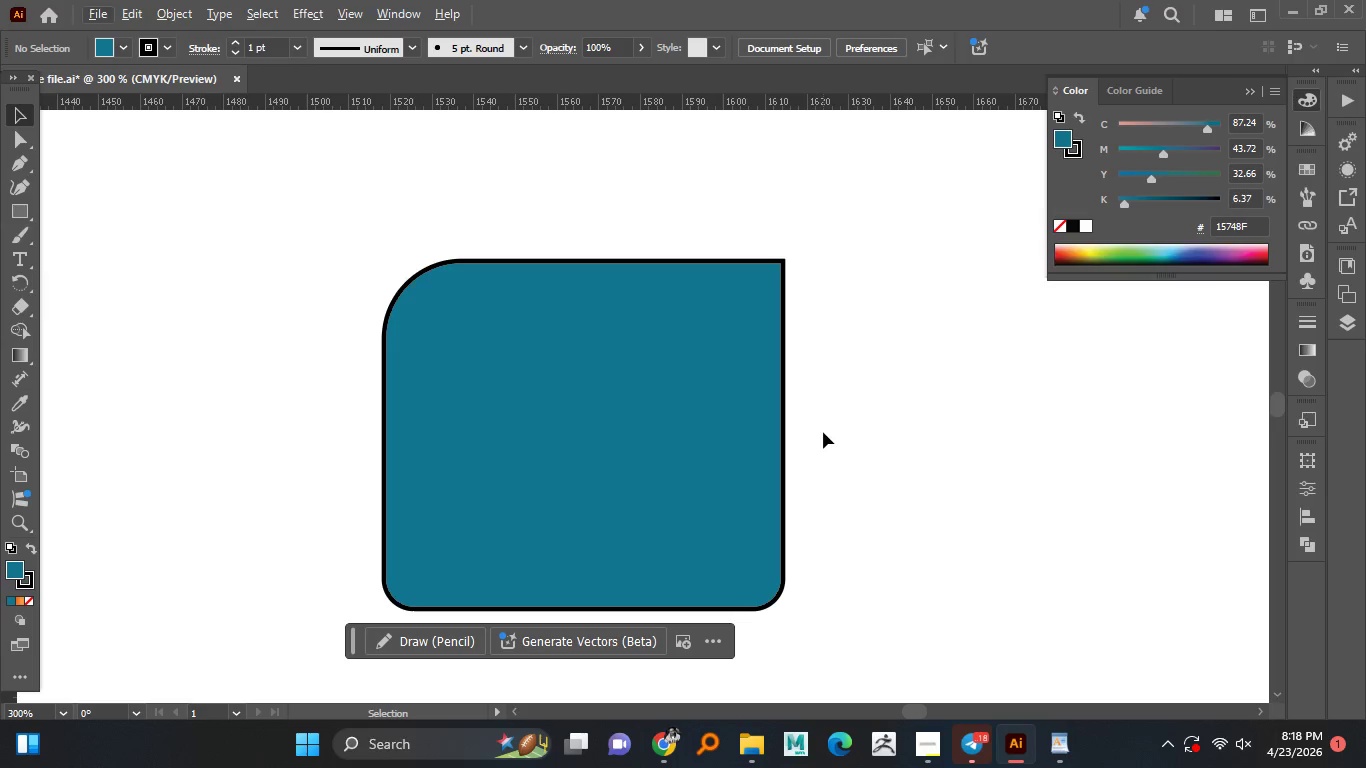 
key(Alt+AltLeft)
 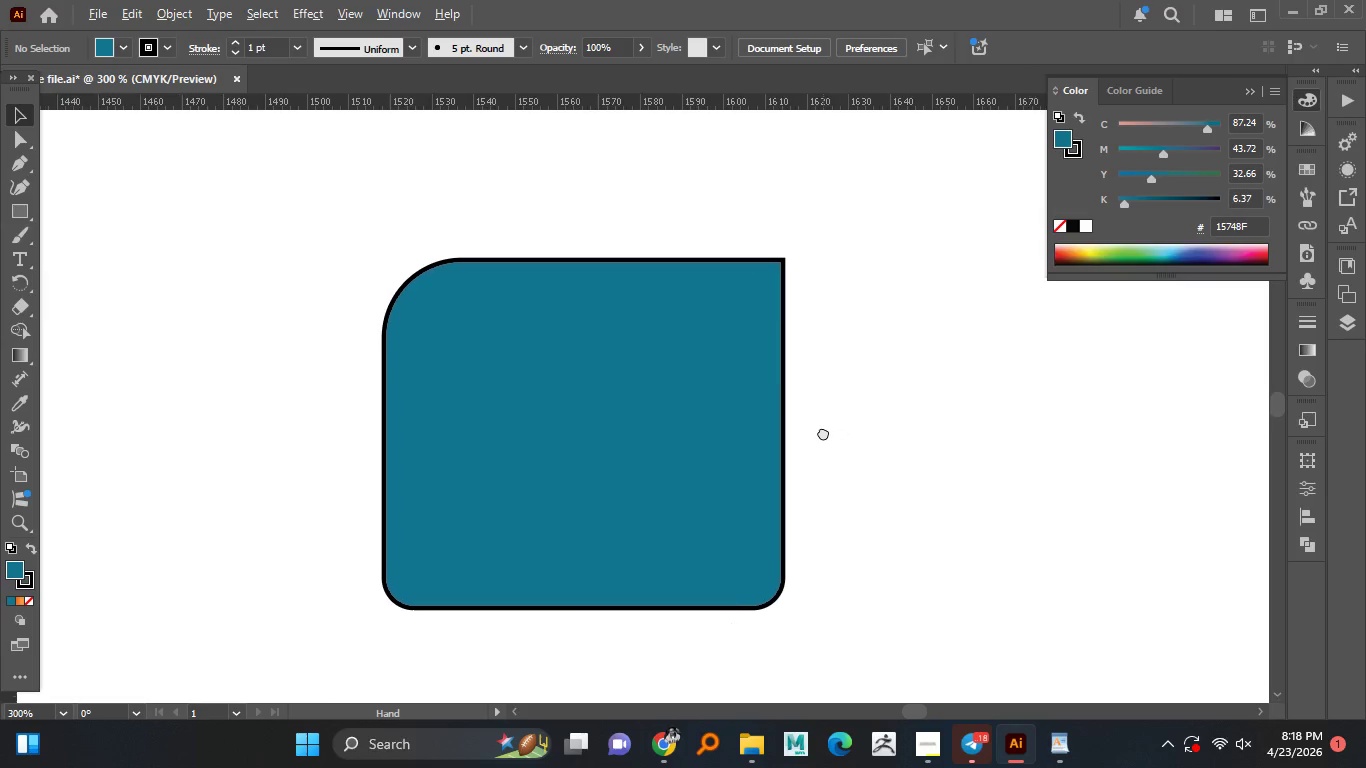 
key(Alt+AltLeft)
 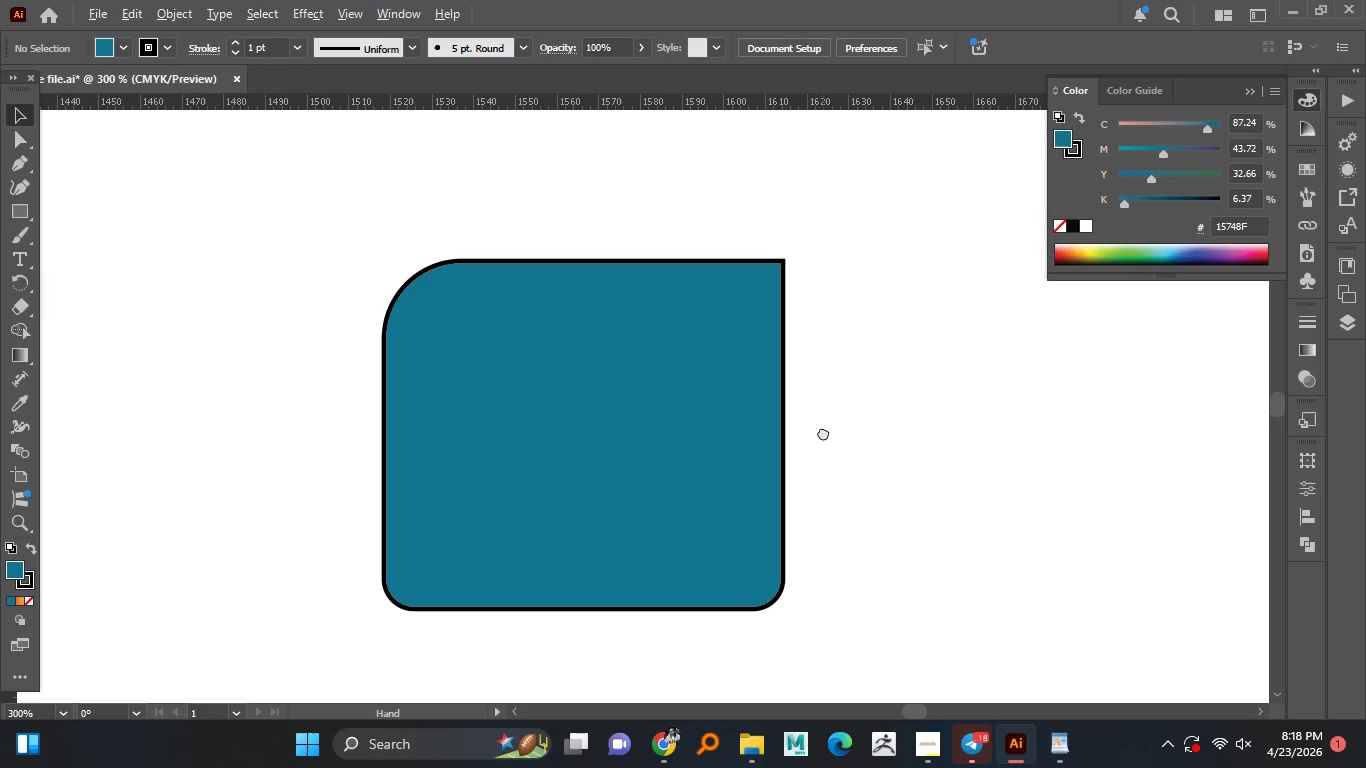 
key(Alt+AltLeft)
 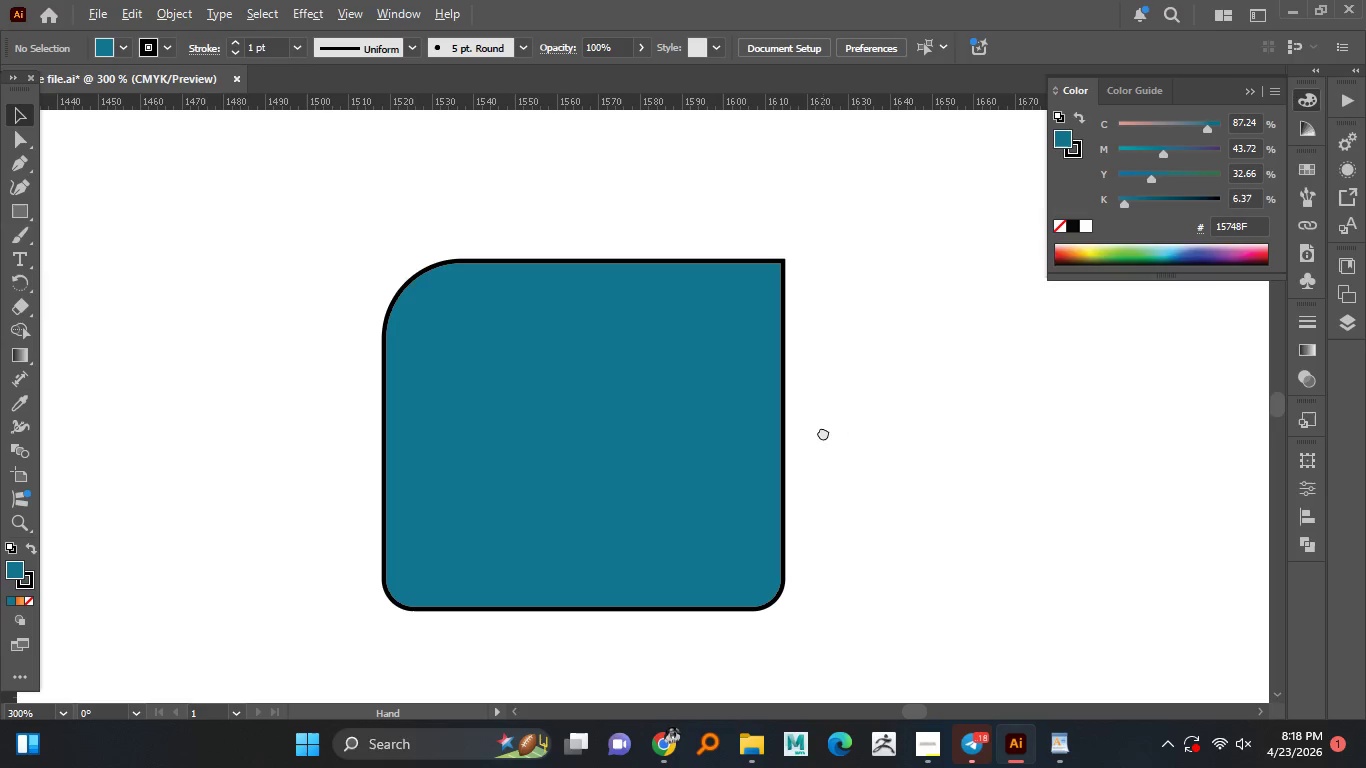 
key(Alt+AltLeft)
 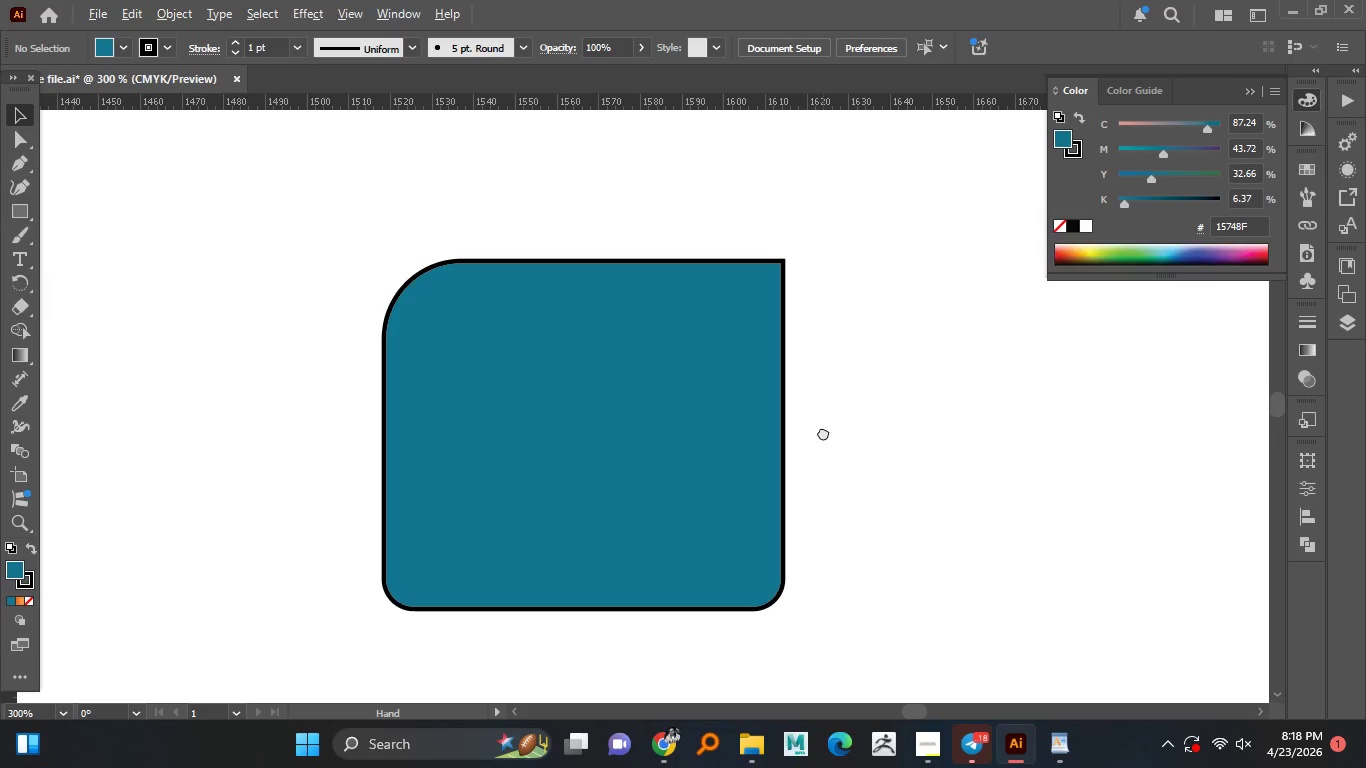 
key(Alt+AltLeft)
 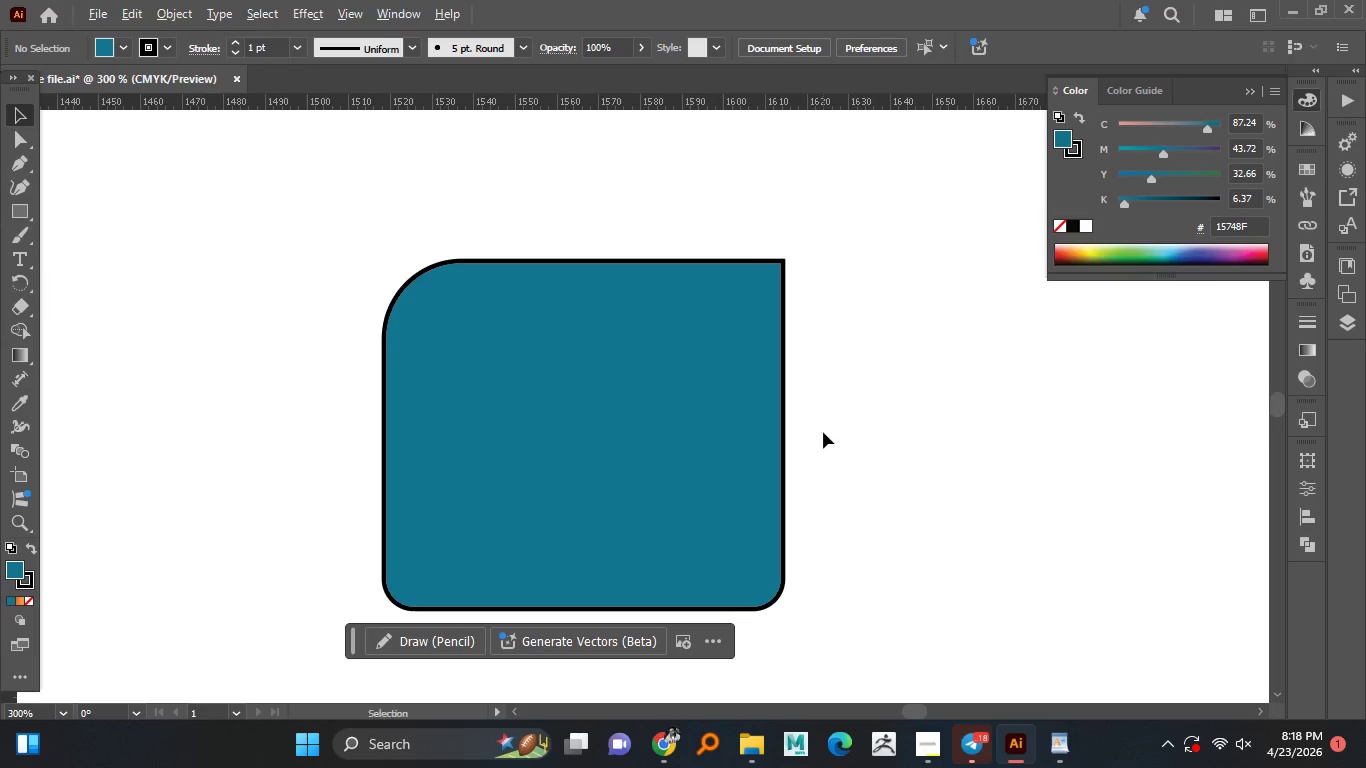 
hold_key(key=AltLeft, duration=0.97)
 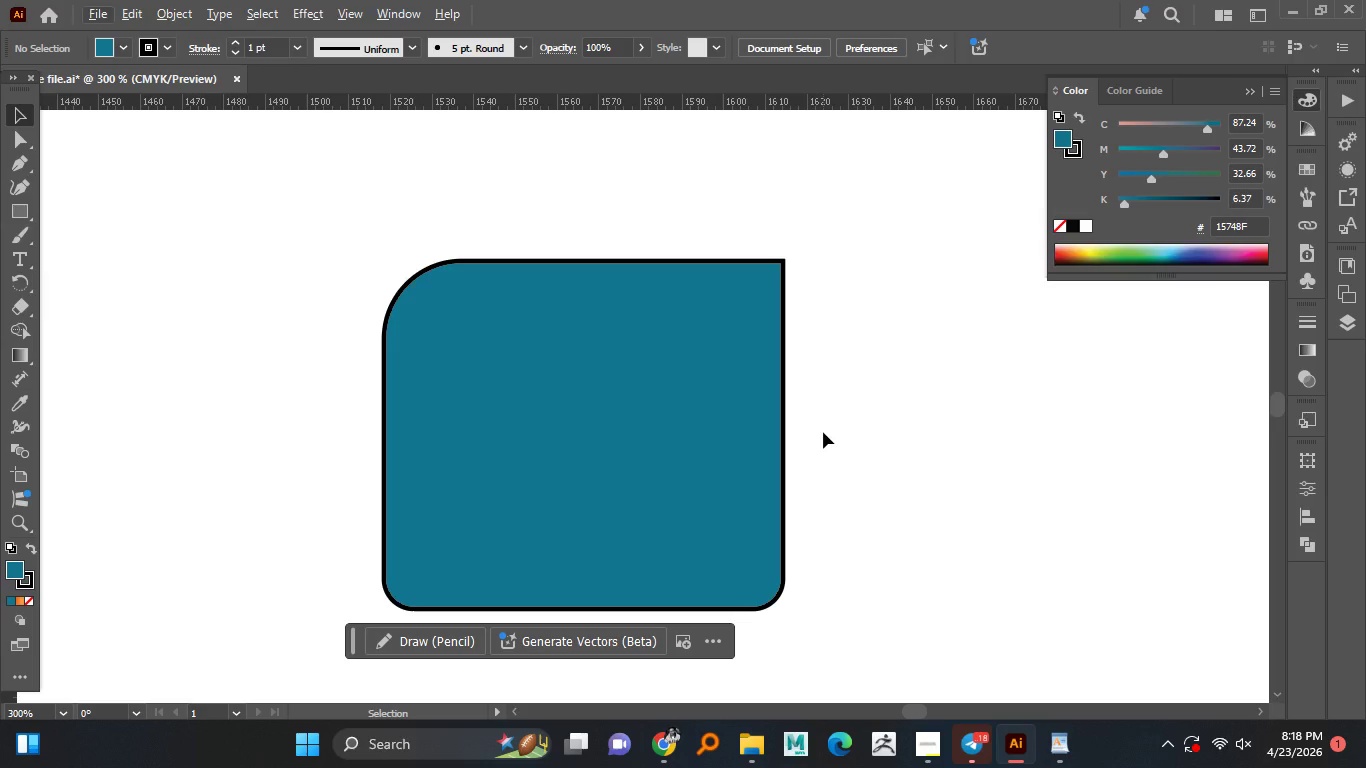 
wait(13.09)
 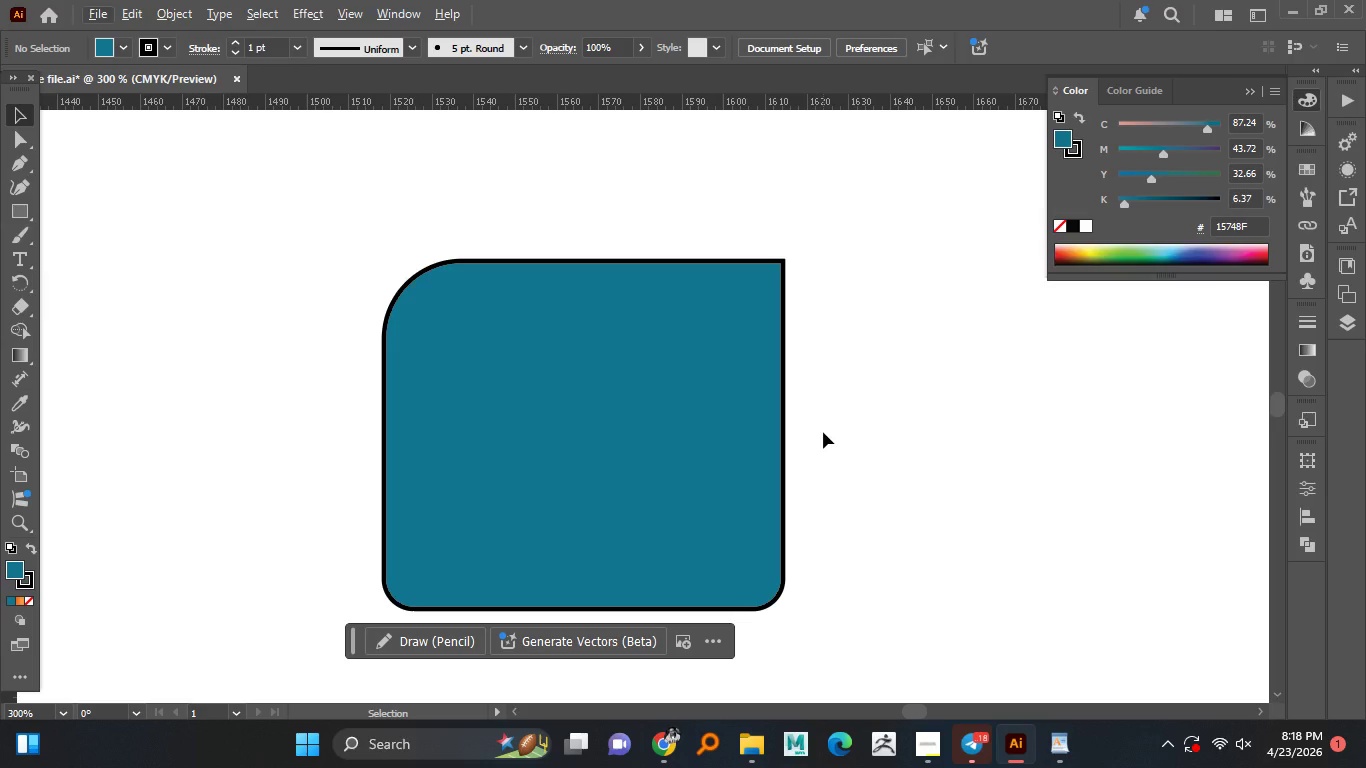 
left_click([24, 208])
 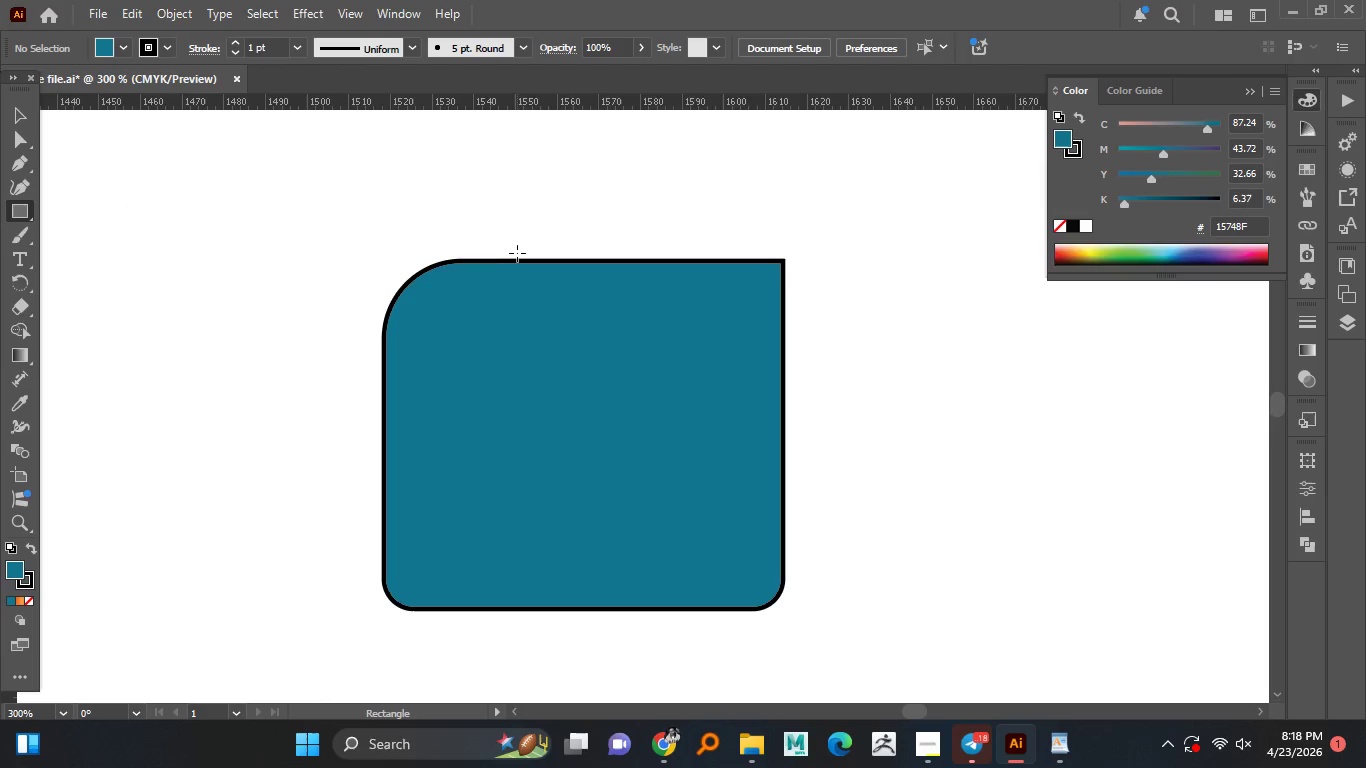 
wait(9.94)
 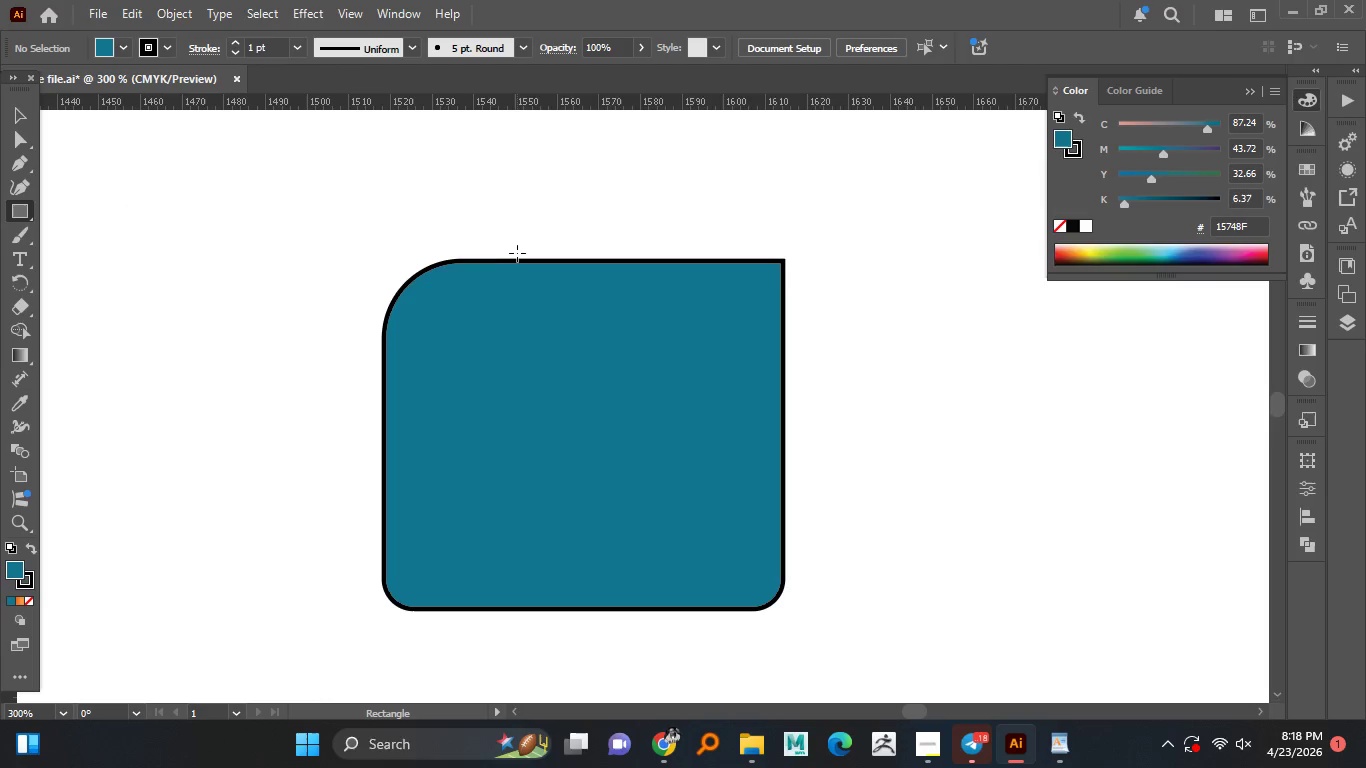 
left_click_drag(start_coordinate=[826, 261], to_coordinate=[785, 459])
 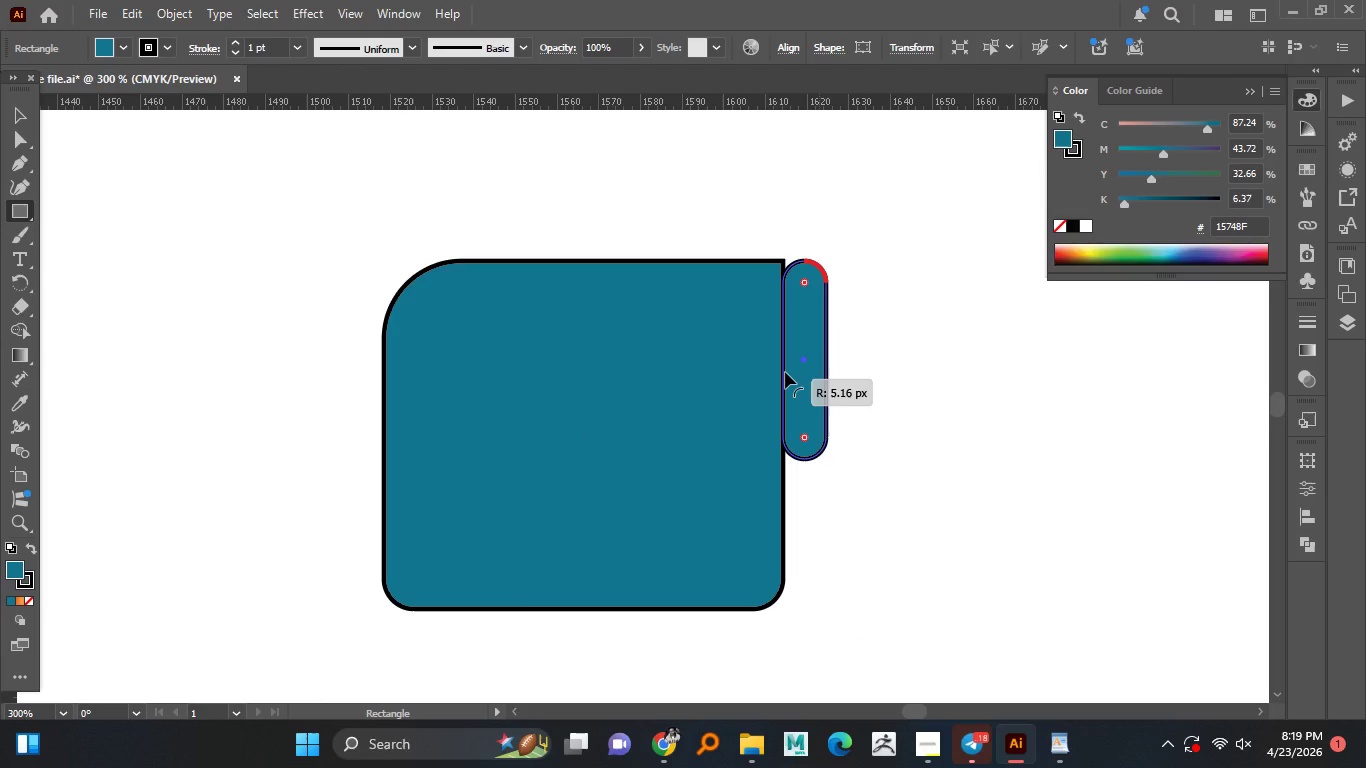 
left_click_drag(start_coordinate=[810, 276], to_coordinate=[785, 372])
 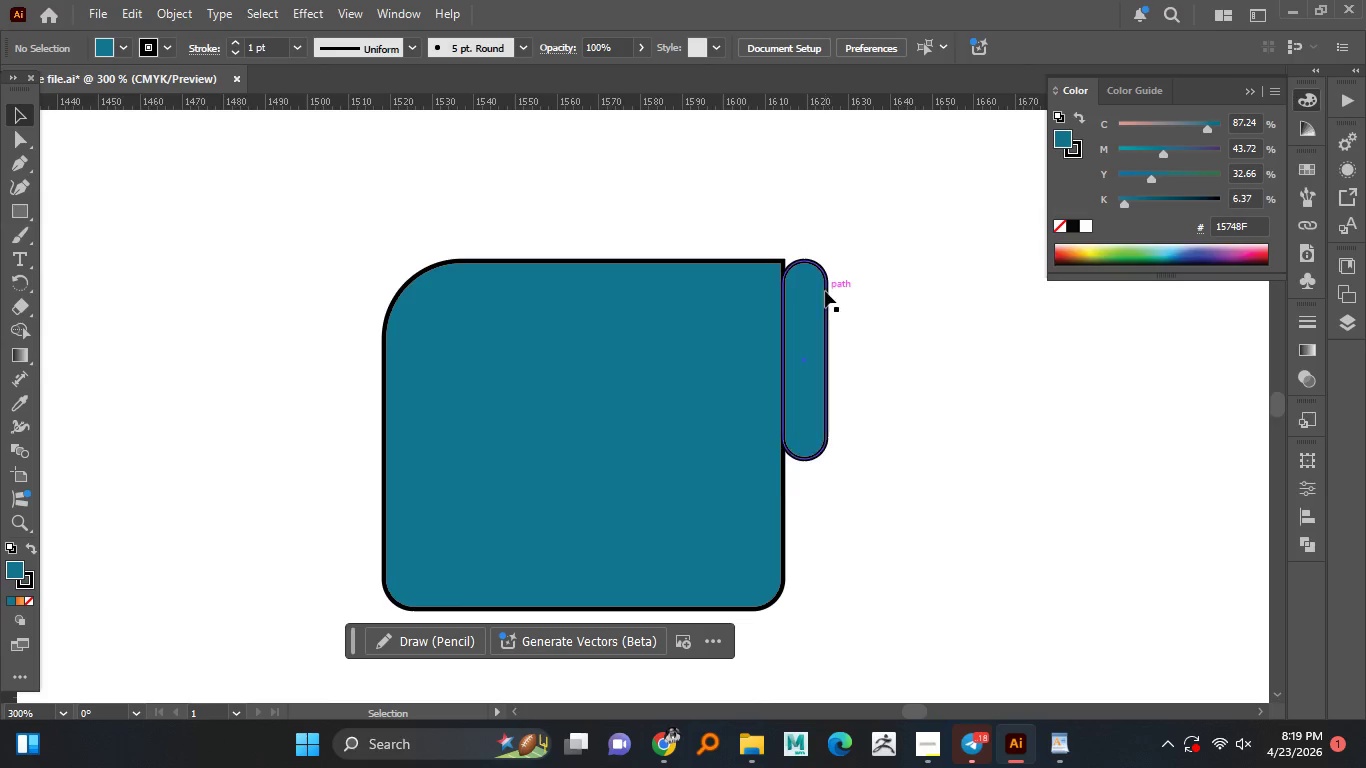 
hold_key(key=AltLeft, duration=0.78)
scroll: coordinate [825, 291], scroll_direction: up, amount: 2.0
 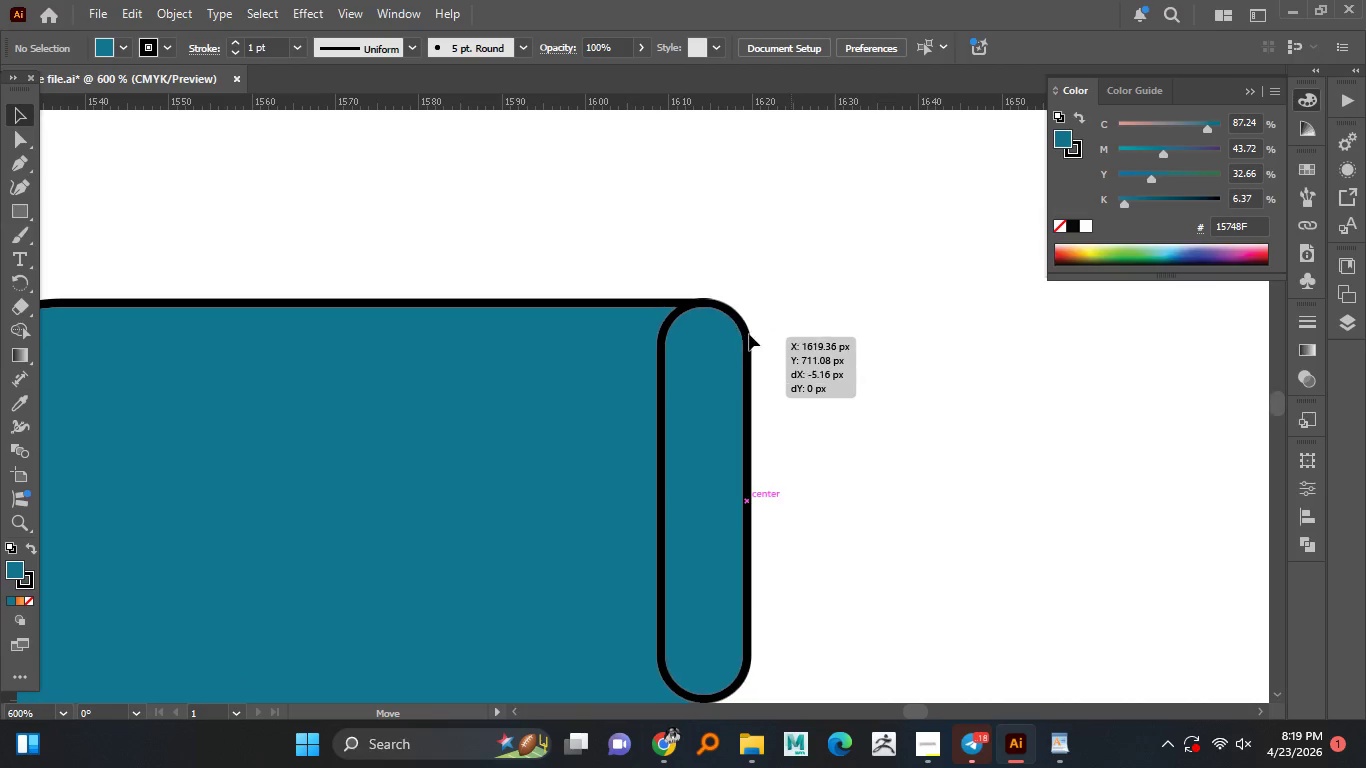 
left_click_drag(start_coordinate=[791, 337], to_coordinate=[749, 334])
 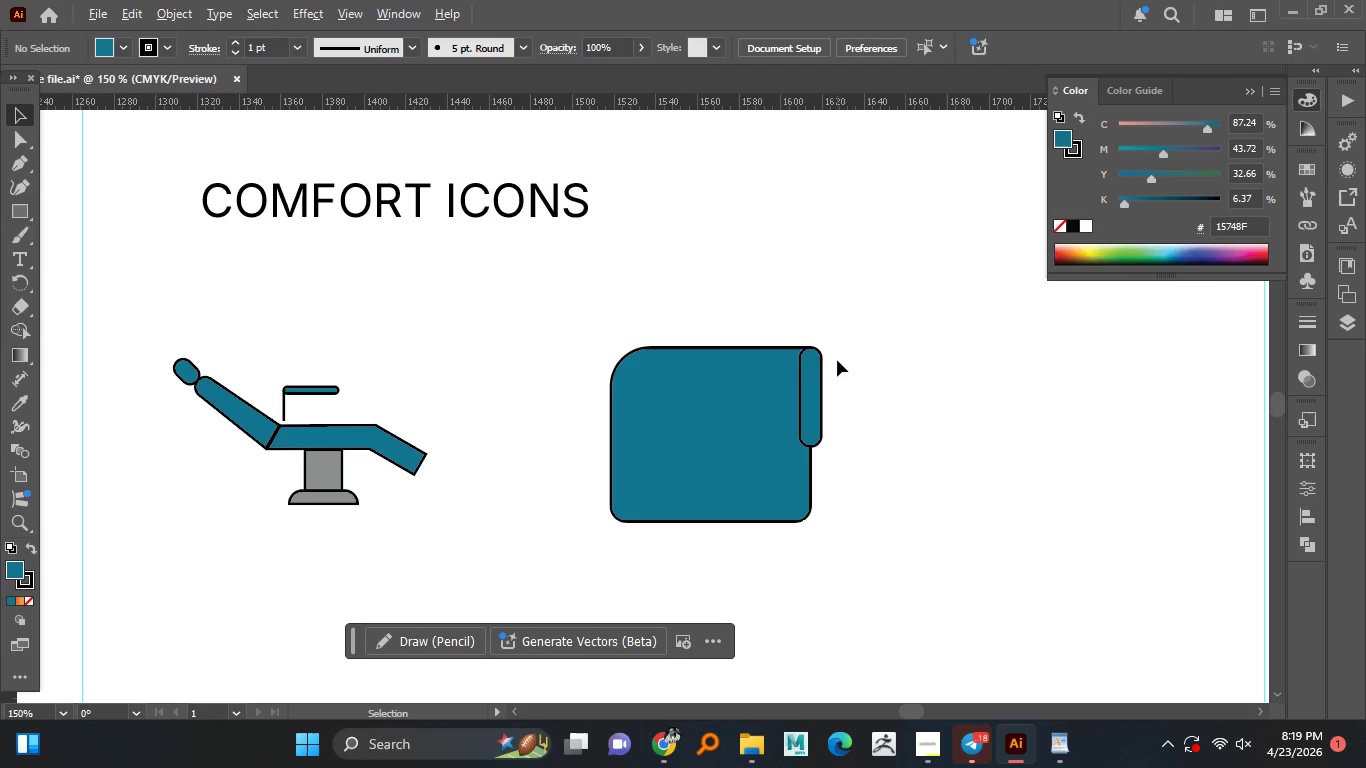 
left_click([843, 356])
 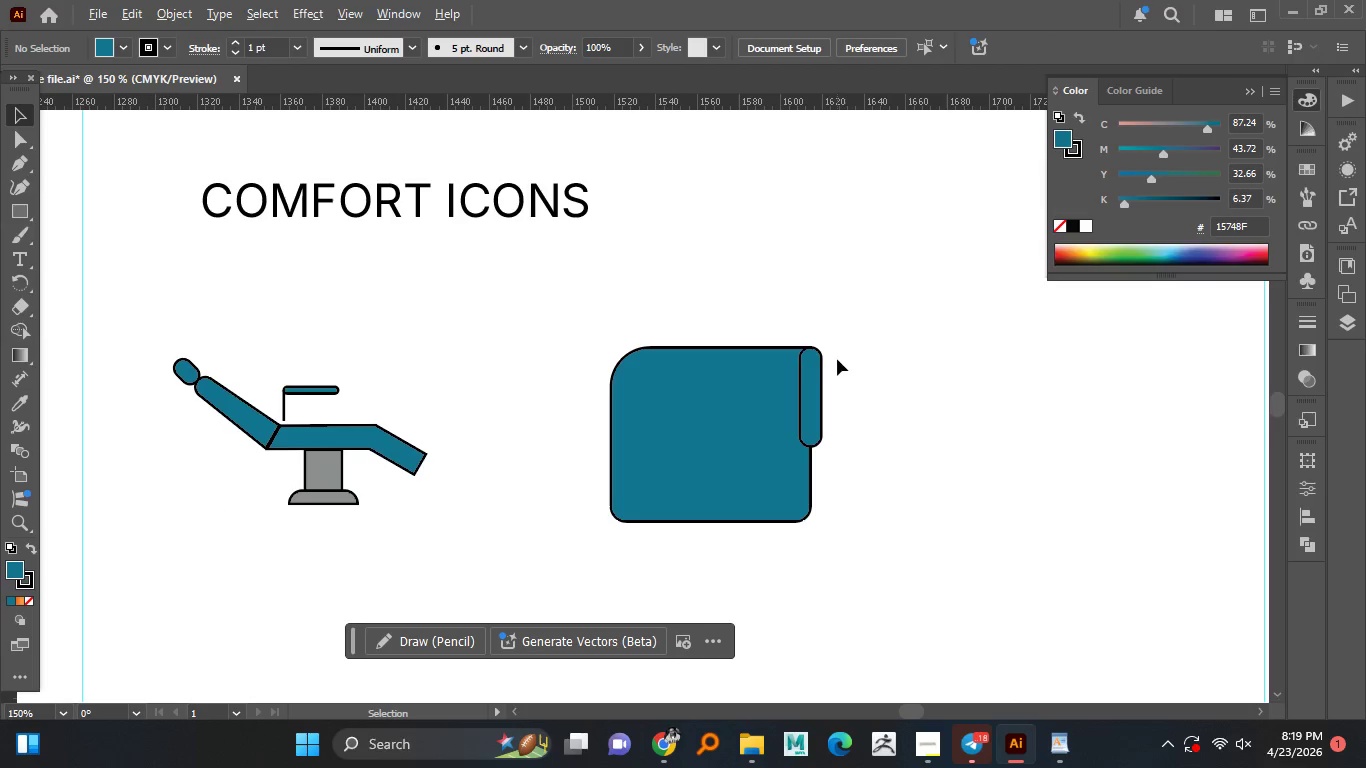 
hold_key(key=AltLeft, duration=1.5)
scroll: coordinate [838, 360], scroll_direction: down, amount: 2.0
 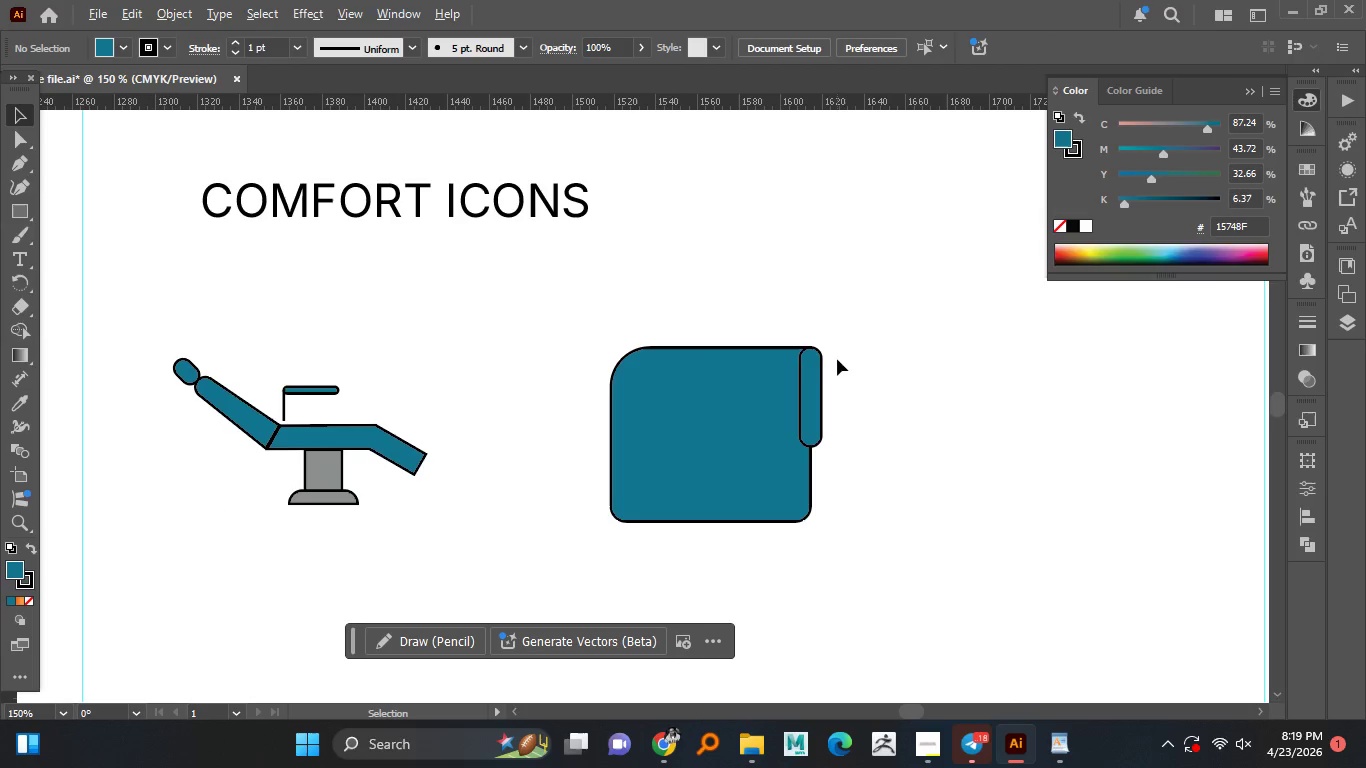 
hold_key(key=AltLeft, duration=1.5)
 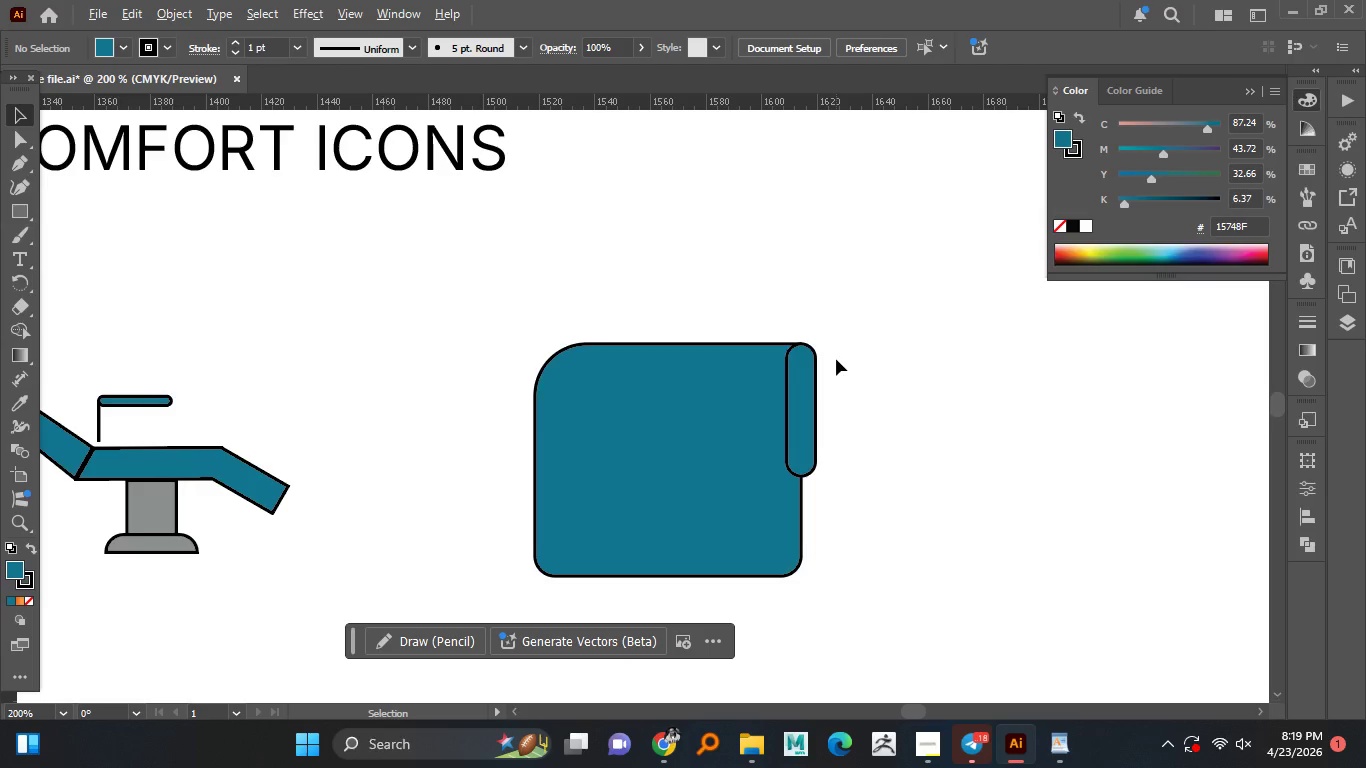 
hold_key(key=AltLeft, duration=1.5)
scroll: coordinate [836, 359], scroll_direction: none, amount: 0.0
 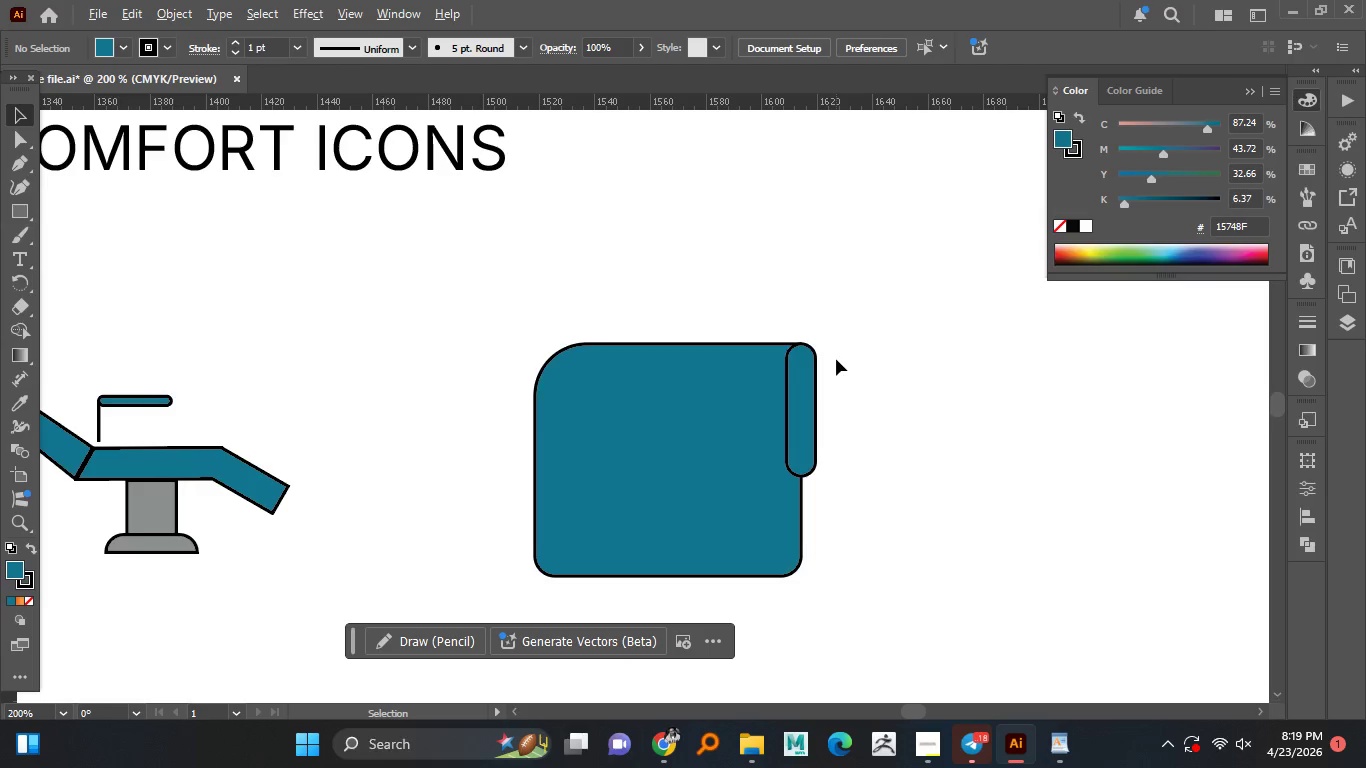 
hold_key(key=AltLeft, duration=1.5)
 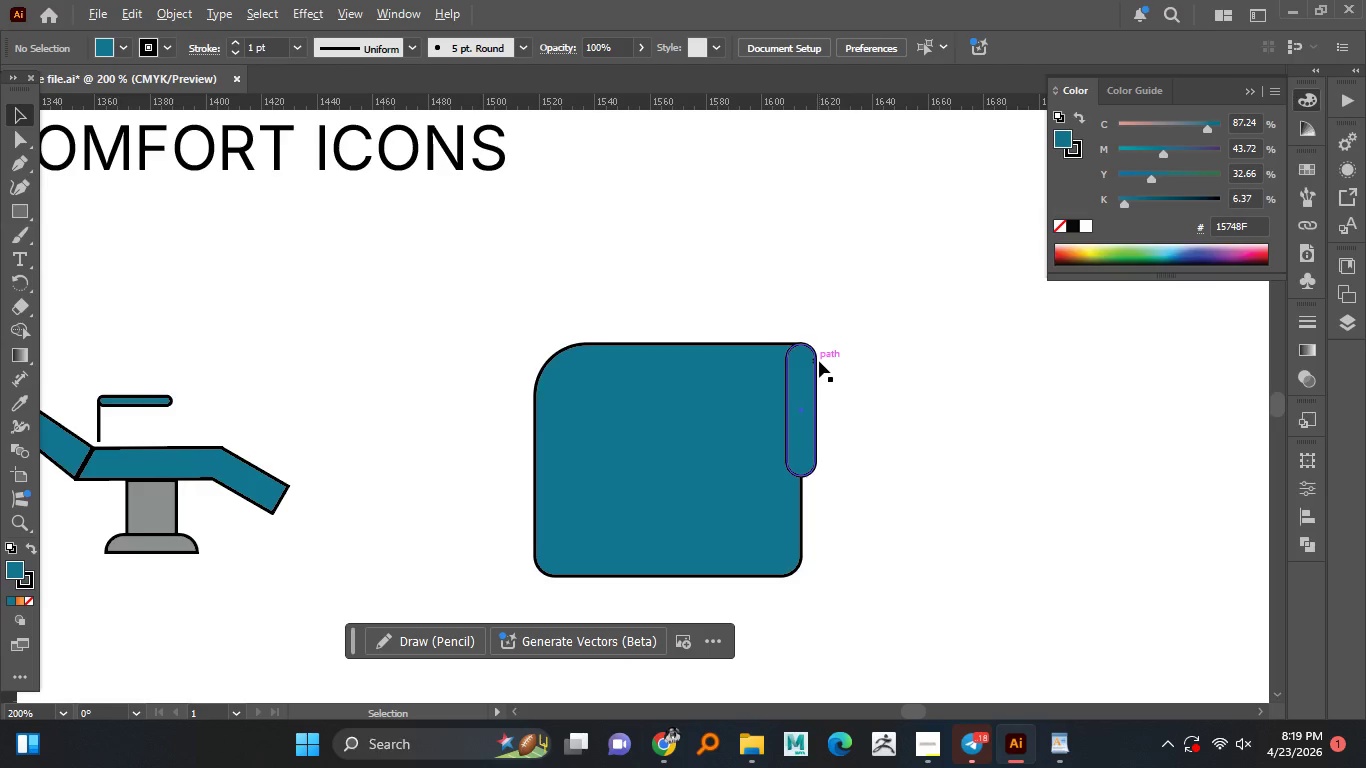 
hold_key(key=AltLeft, duration=1.5)
 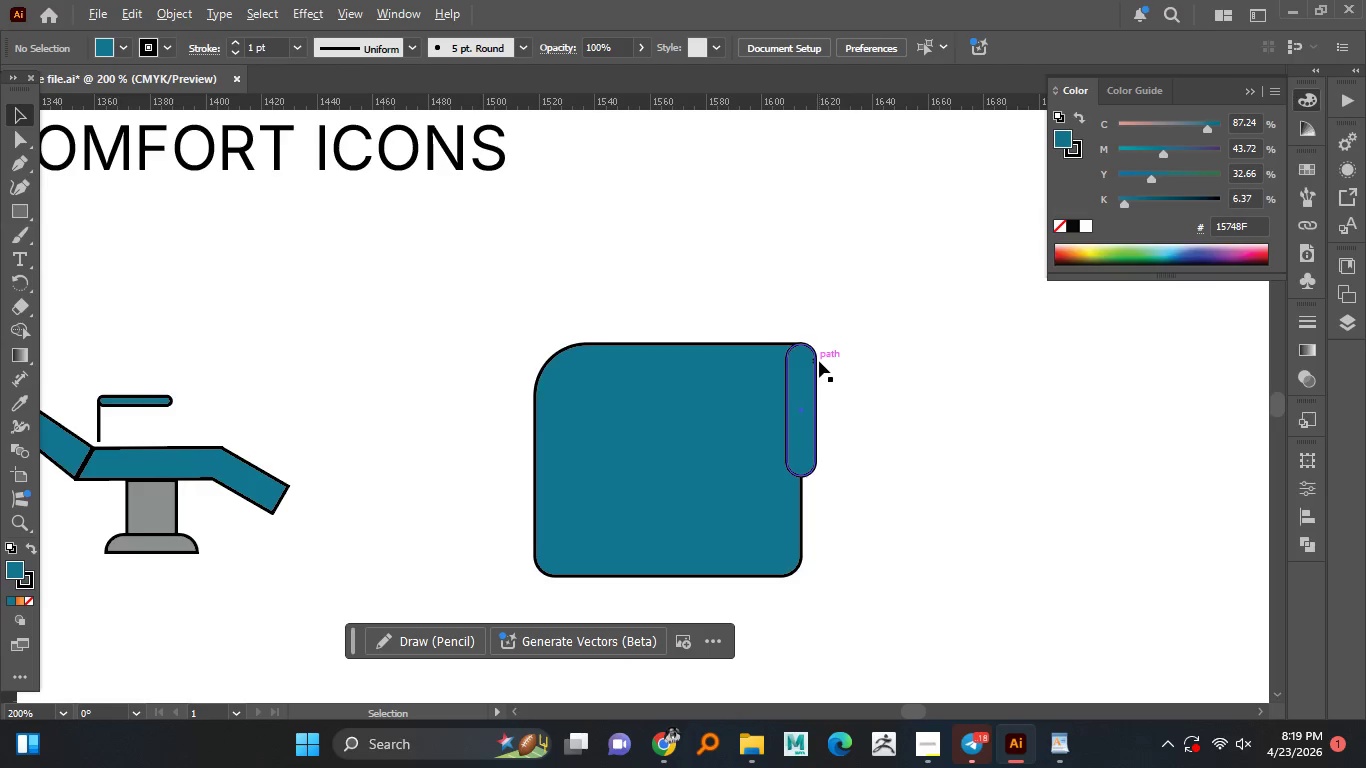 
hold_key(key=AltLeft, duration=1.5)
 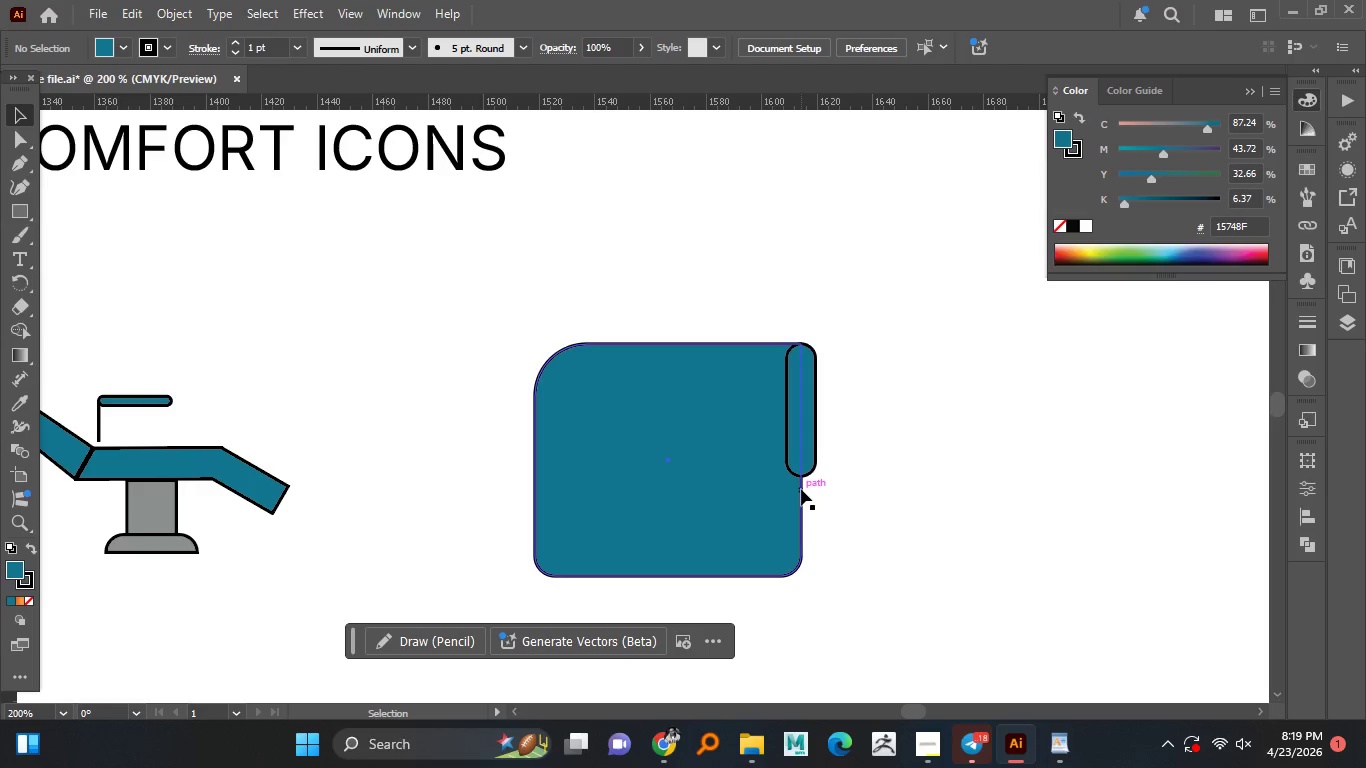 
key(Alt+AltLeft)
 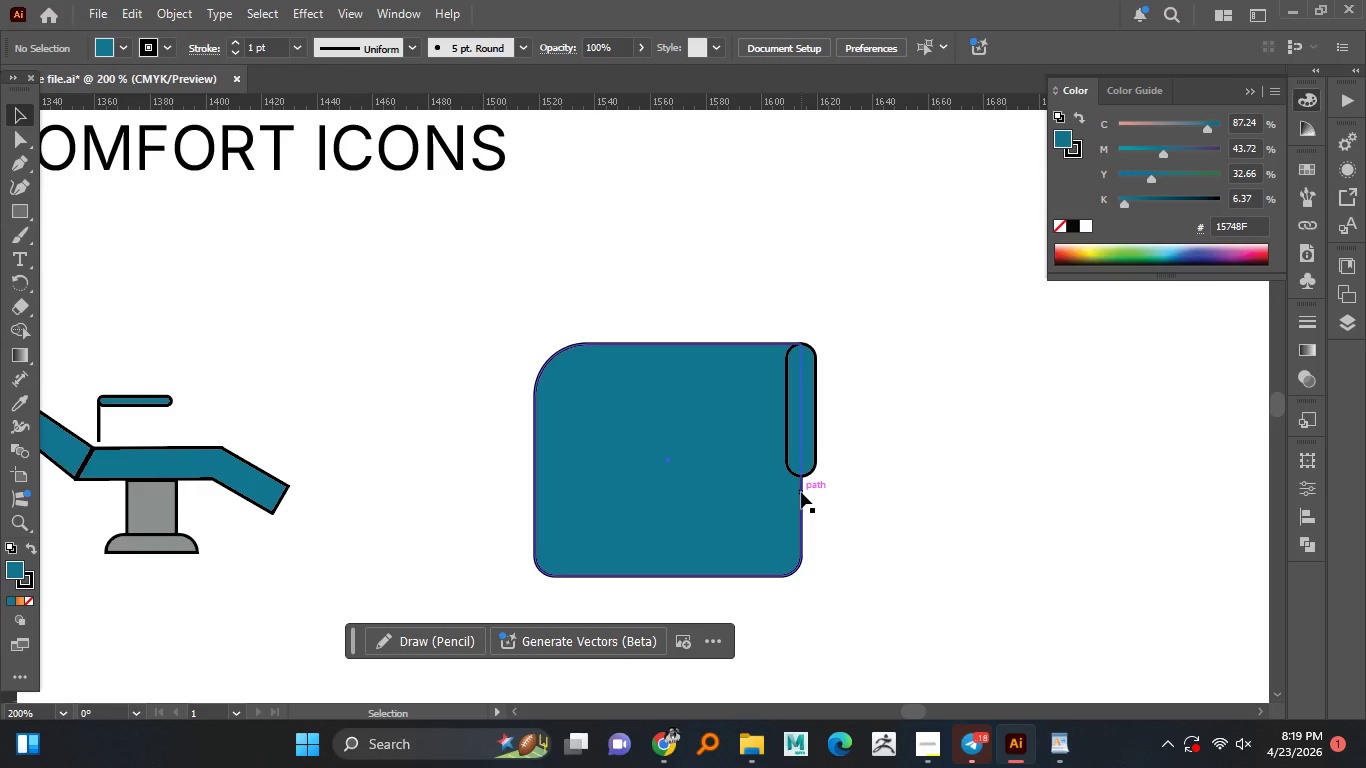 
key(Alt+AltLeft)
 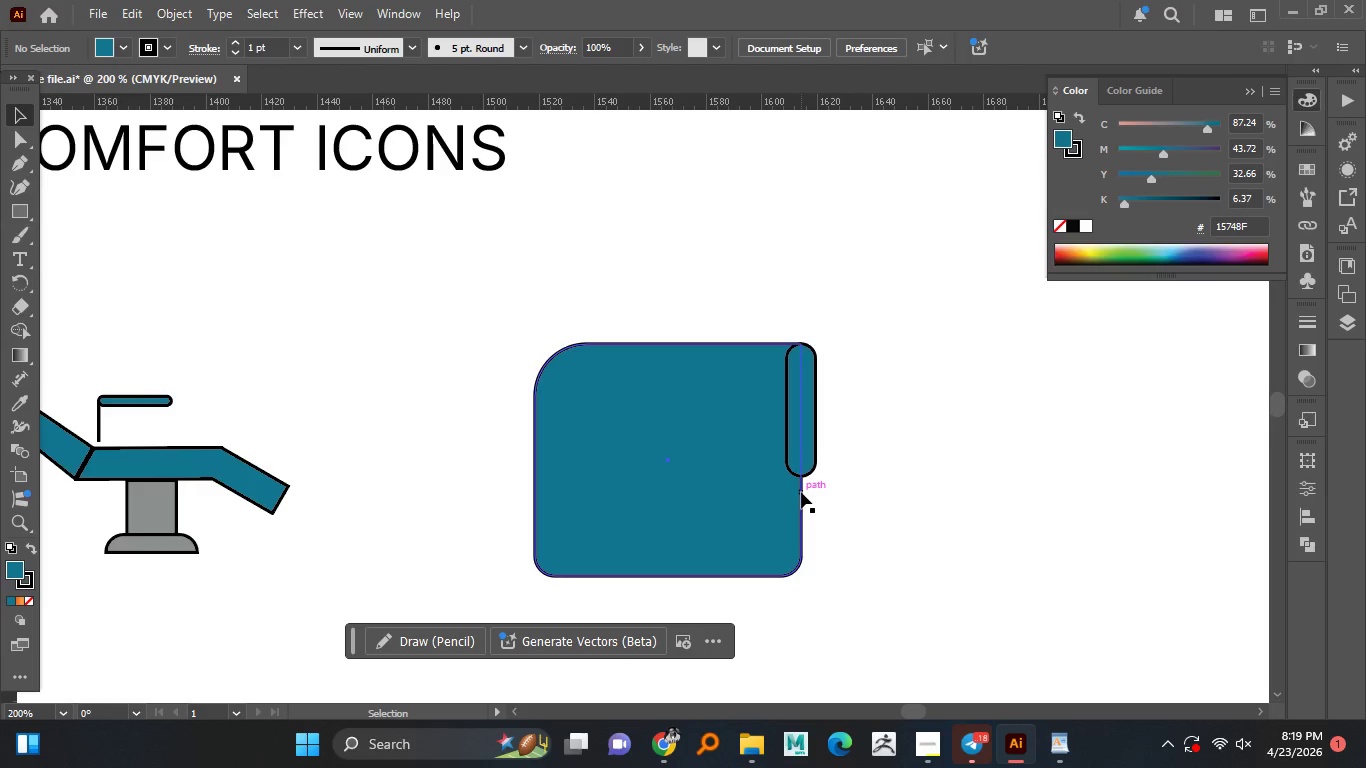 
key(Alt+AltLeft)
 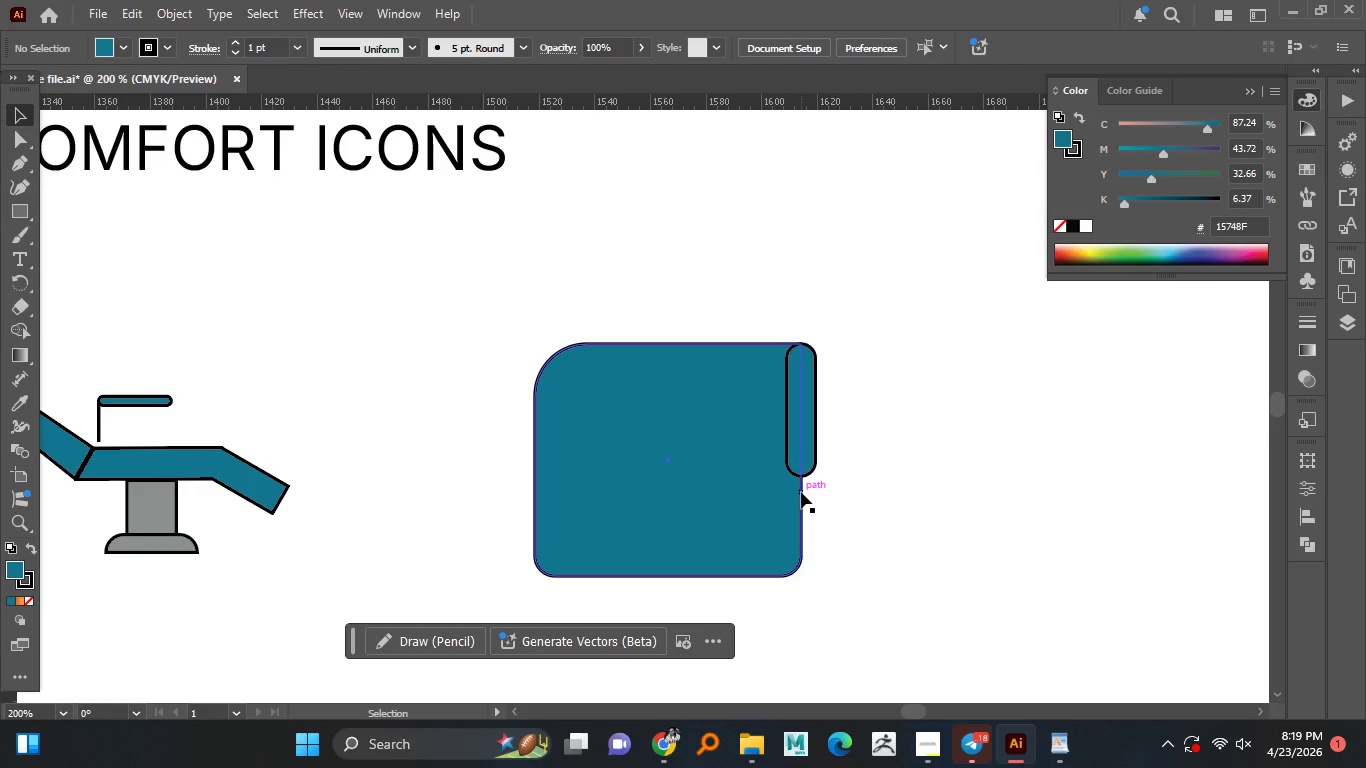 
key(Alt+AltLeft)
 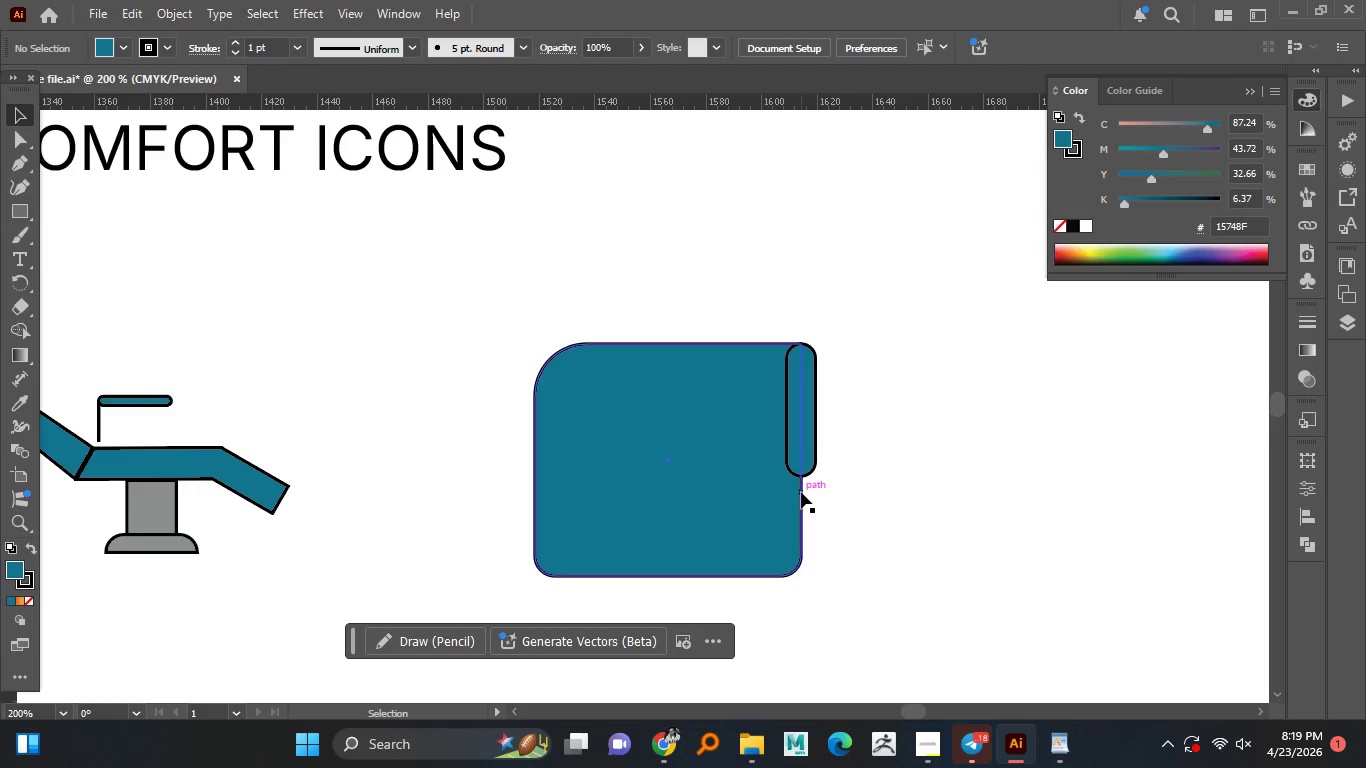 
key(Alt+AltLeft)
 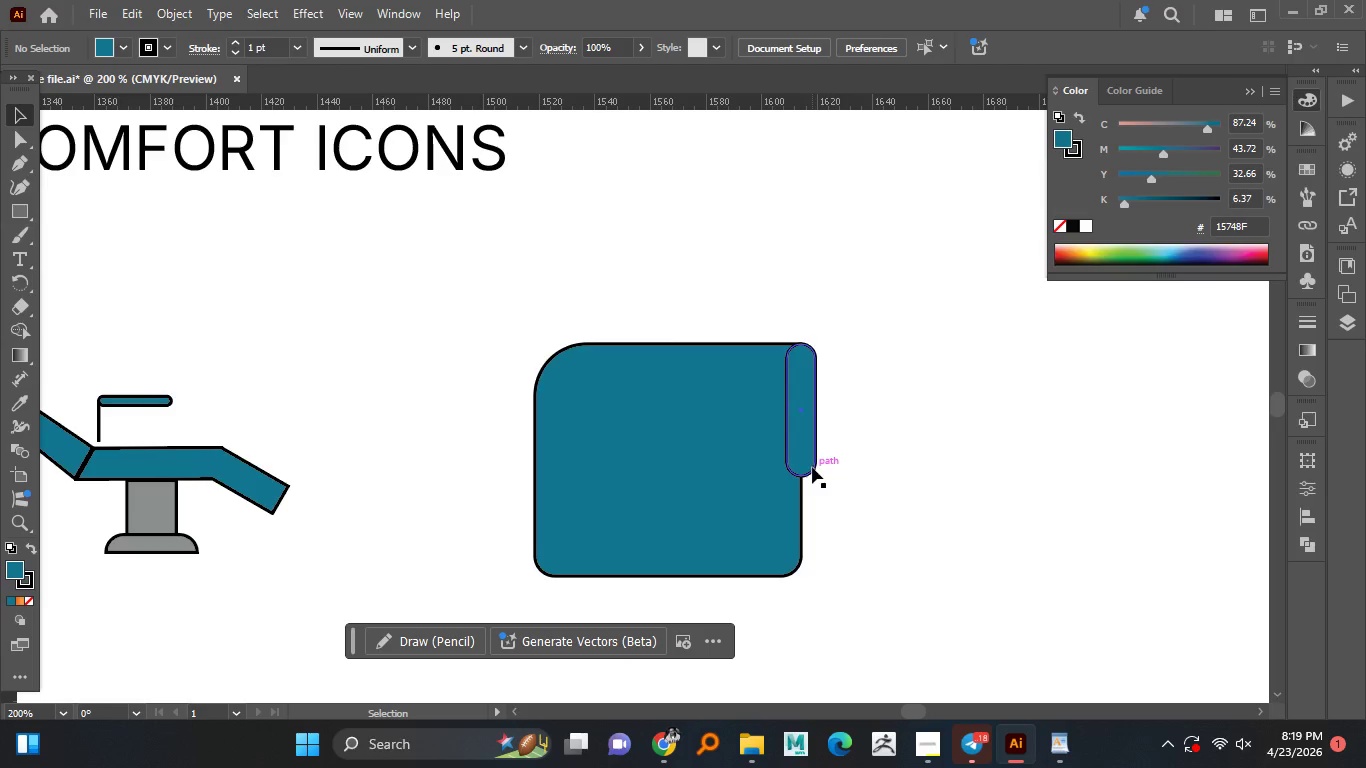 
wait(5.12)
 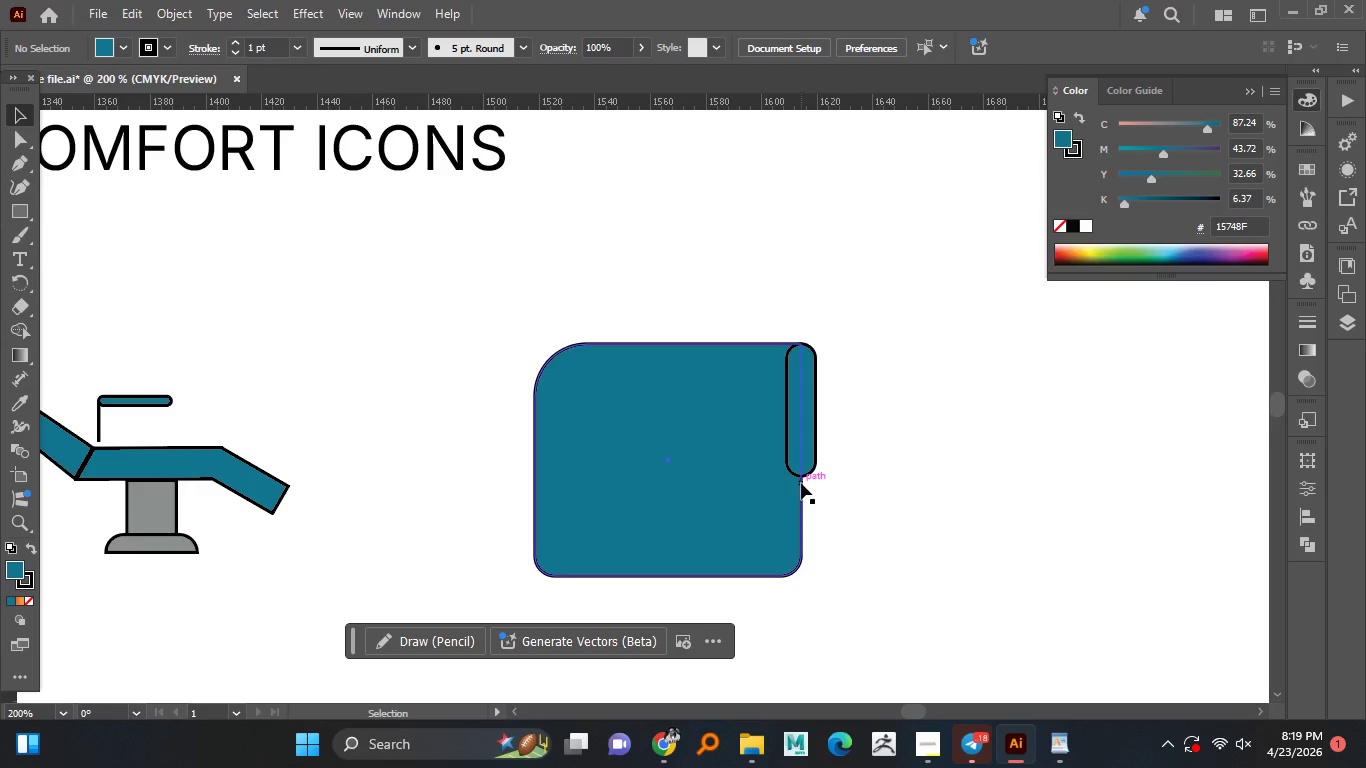 
hold_key(key=ControlLeft, duration=0.56)
 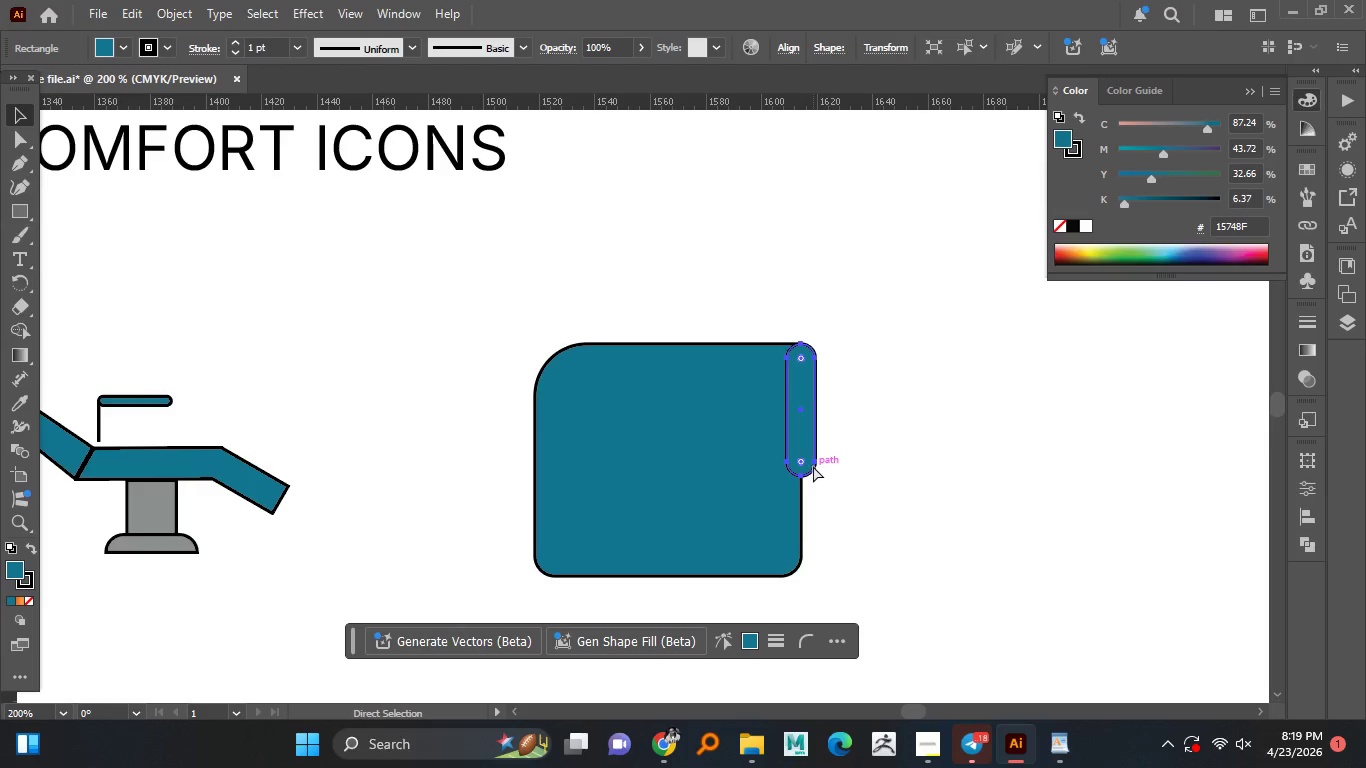 
left_click([813, 466])
 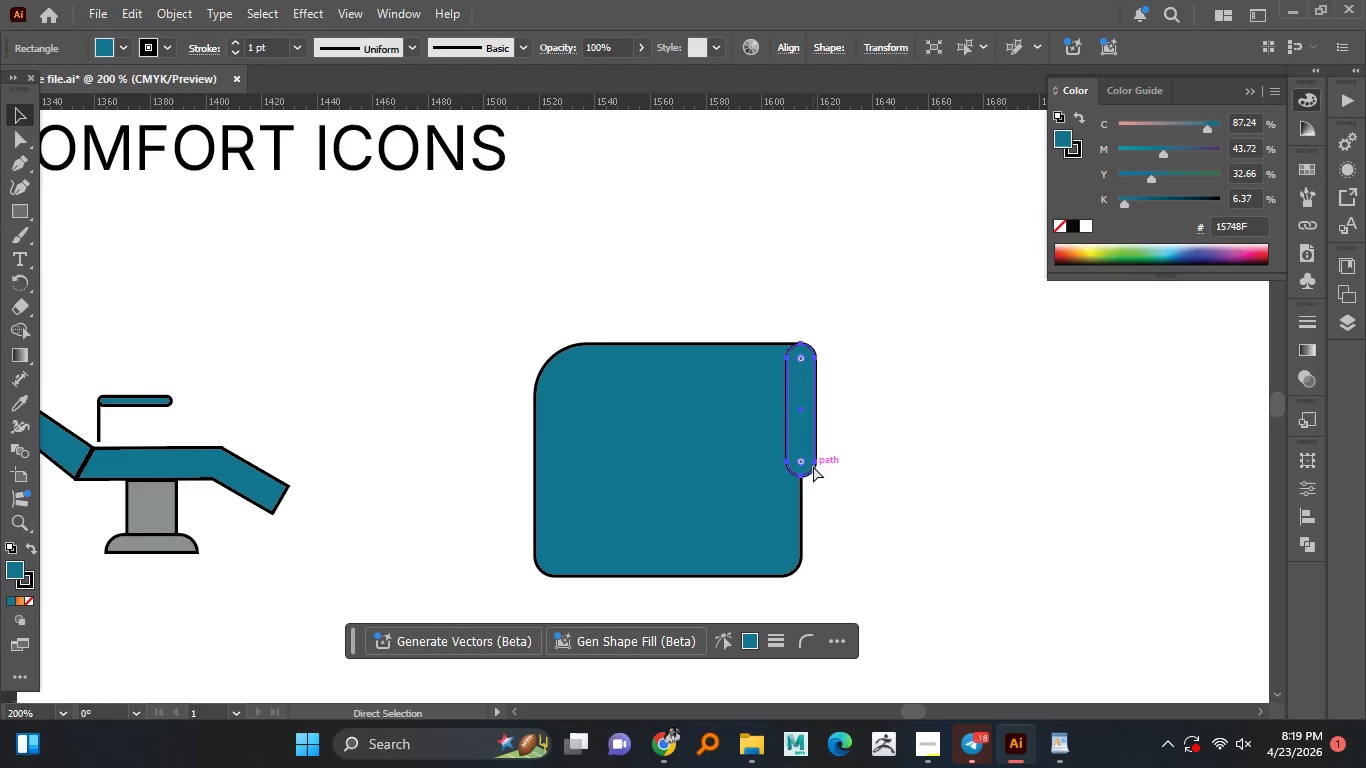 
hold_key(key=ControlLeft, duration=0.98)
 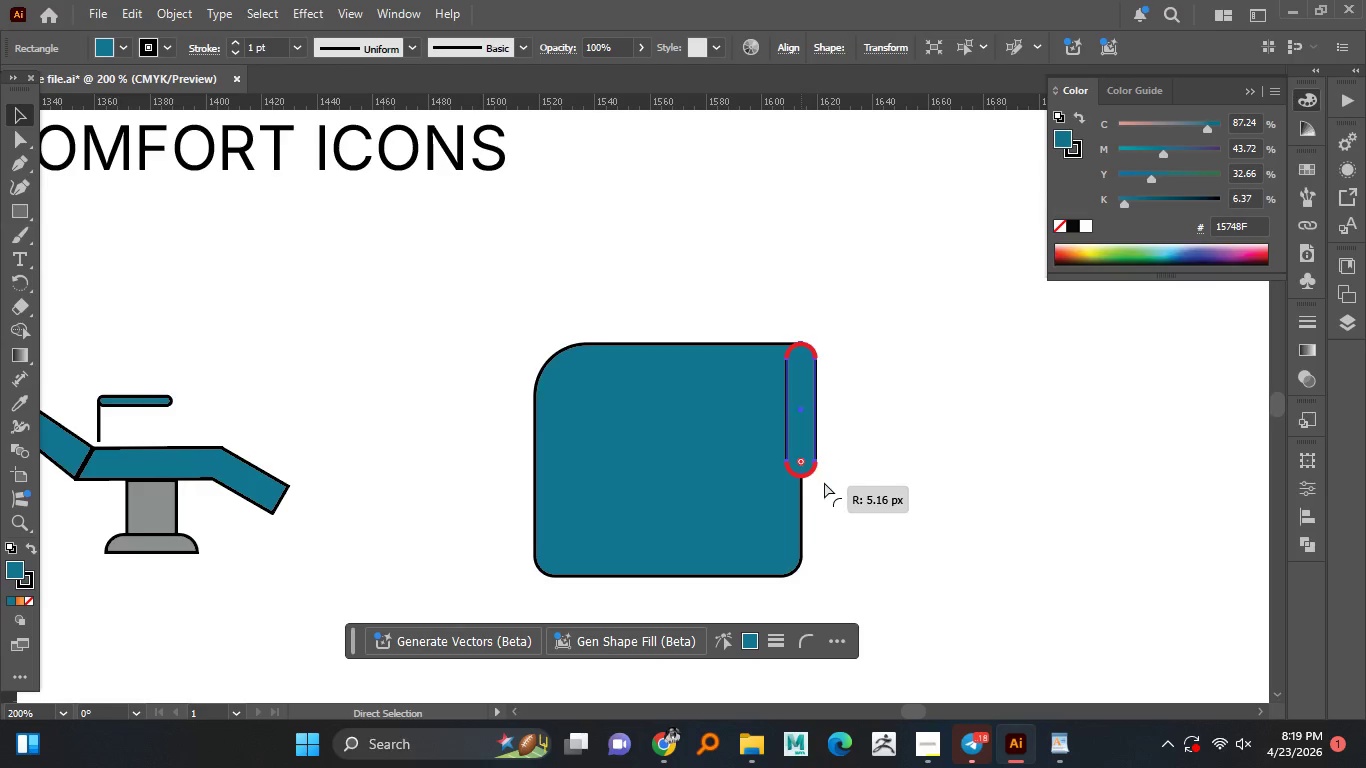 
hold_key(key=ControlLeft, duration=1.5)
left_click_drag(start_coordinate=[802, 462], to_coordinate=[730, 562])
 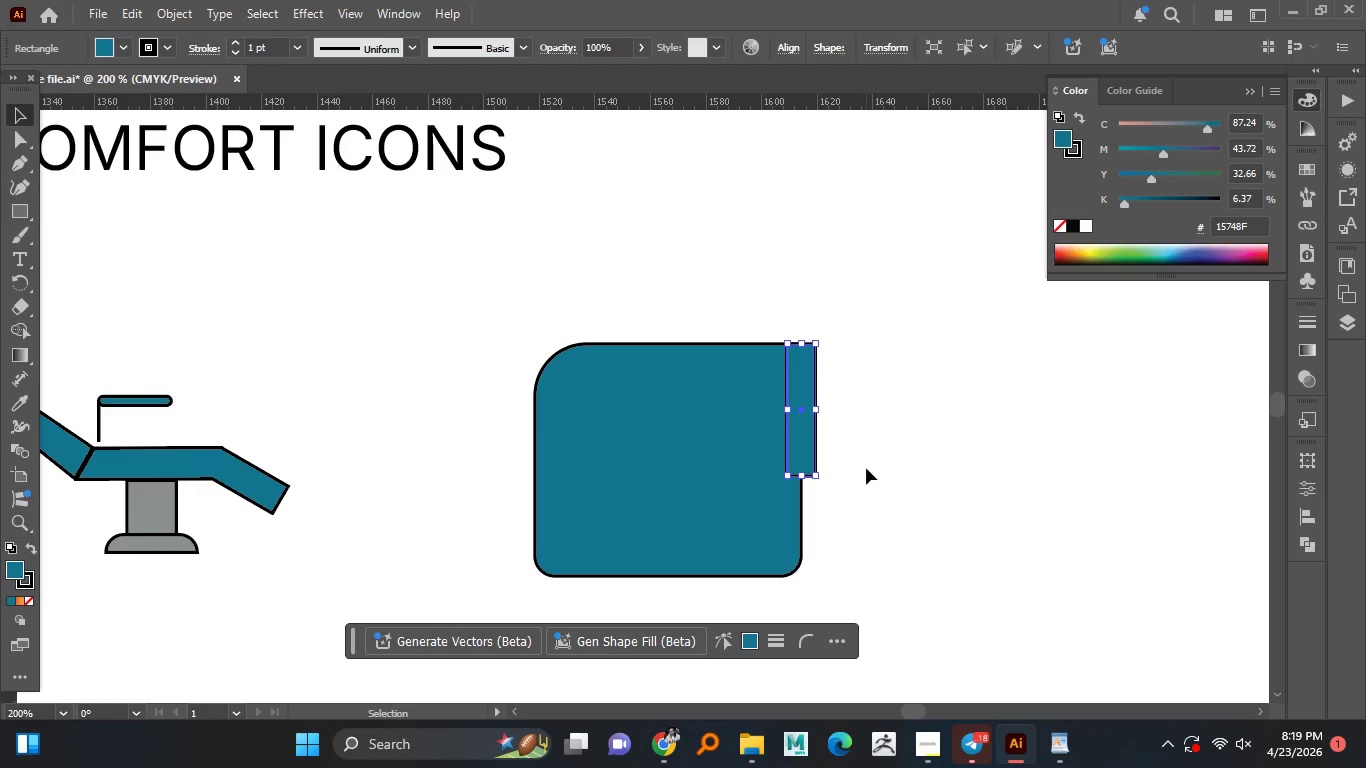 
hold_key(key=ControlLeft, duration=0.64)
 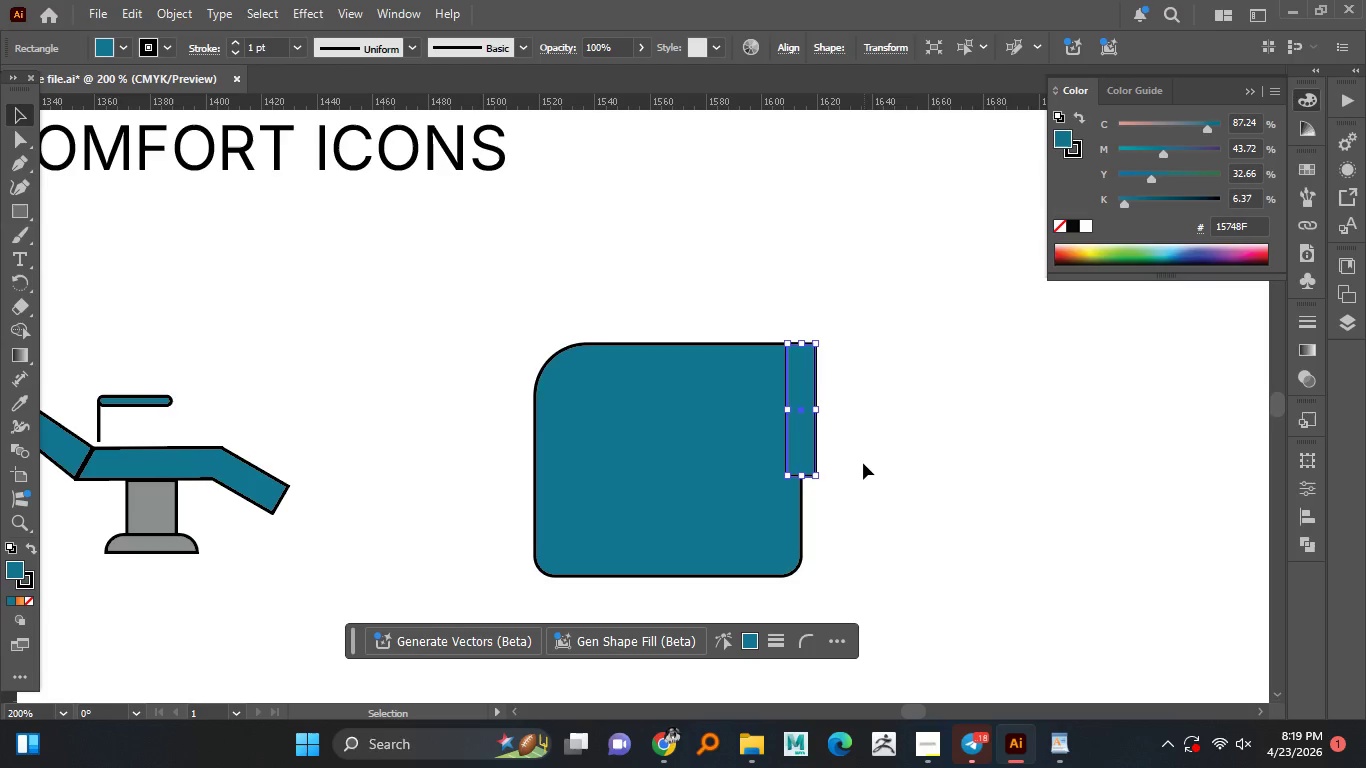 
wait(11.28)
 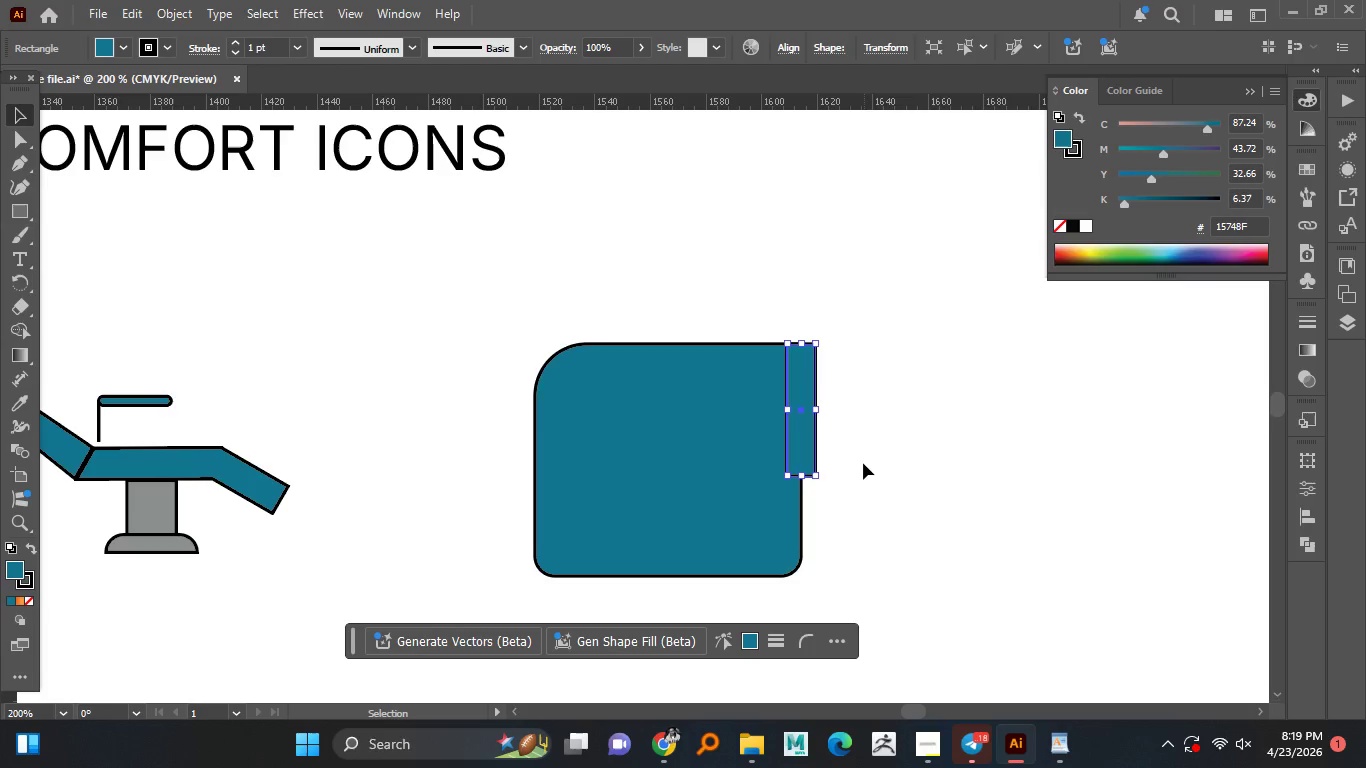 
hold_key(key=AltLeft, duration=0.84)
scroll: coordinate [834, 457], scroll_direction: up, amount: 2.0
 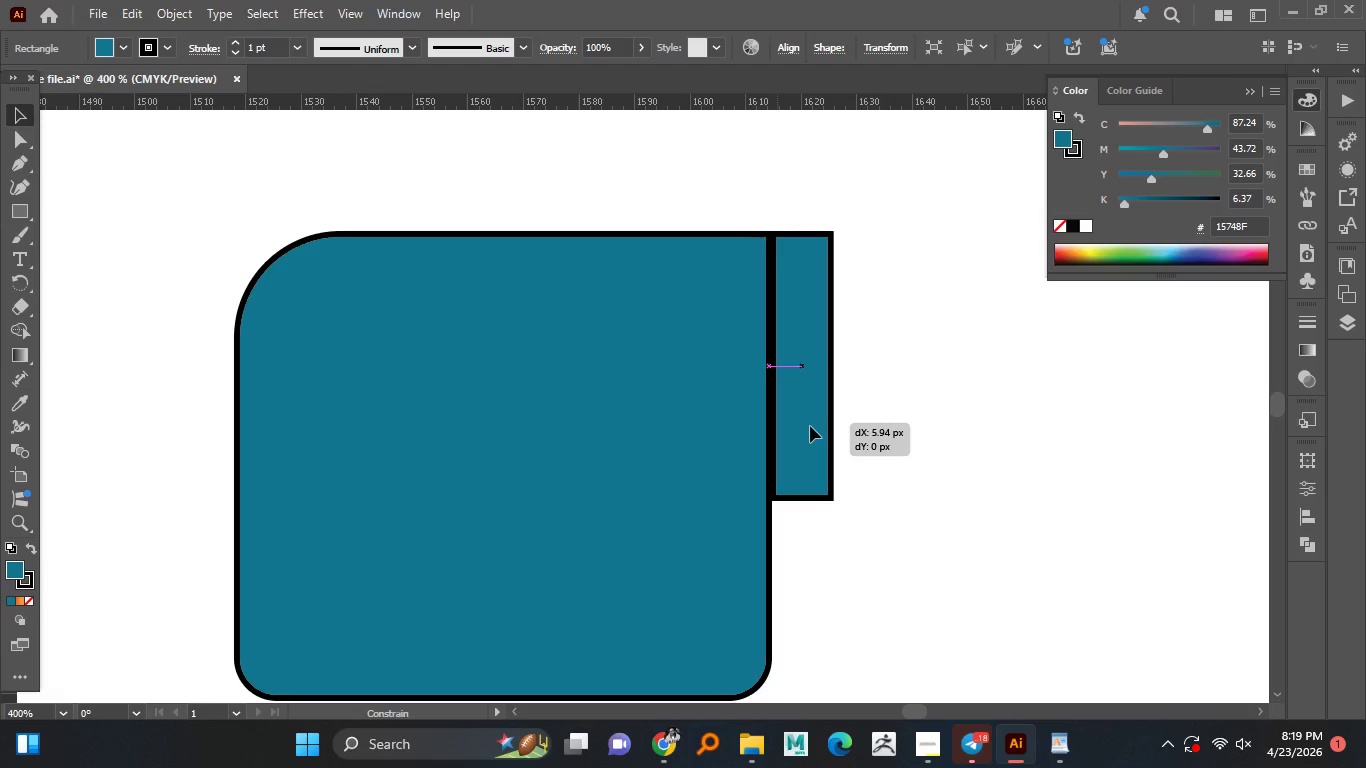 
left_click_drag(start_coordinate=[777, 423], to_coordinate=[808, 427])
 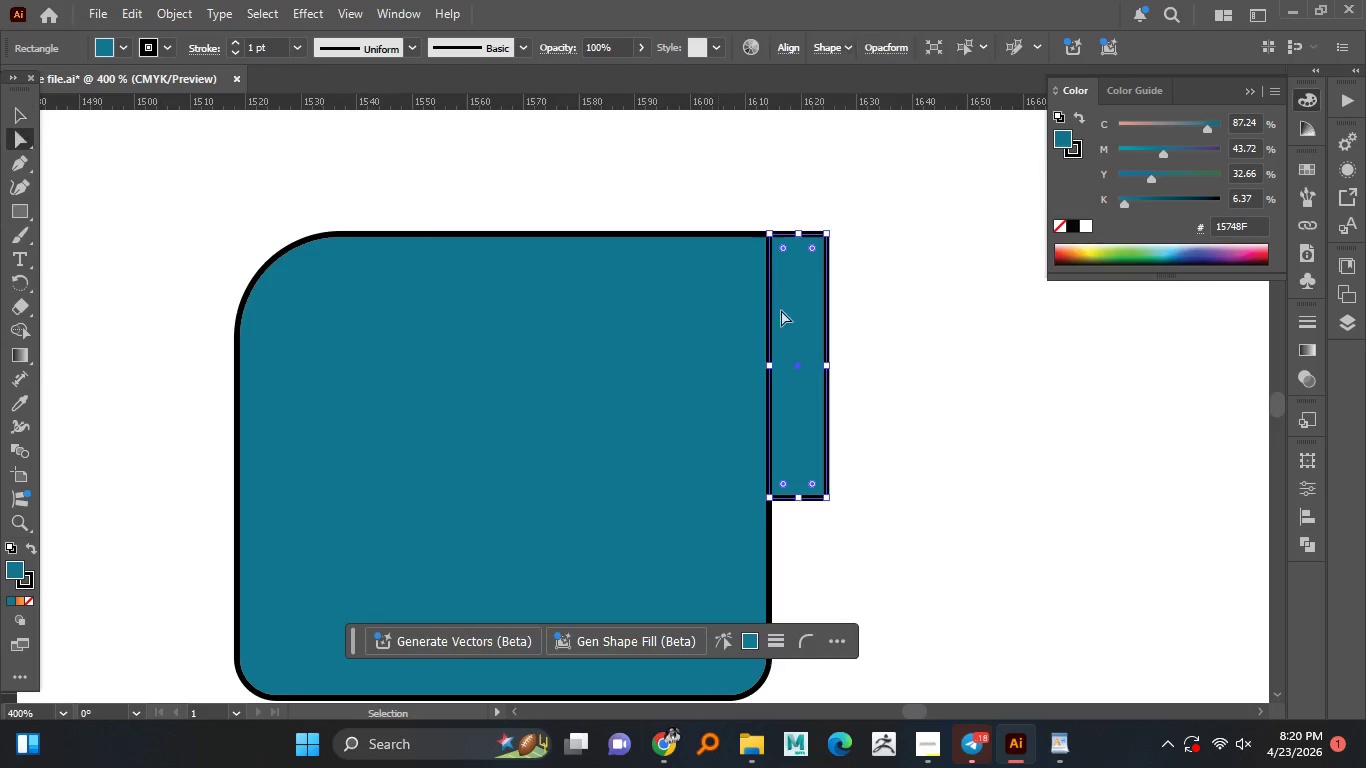 
hold_key(key=ShiftLeft, duration=1.52)
 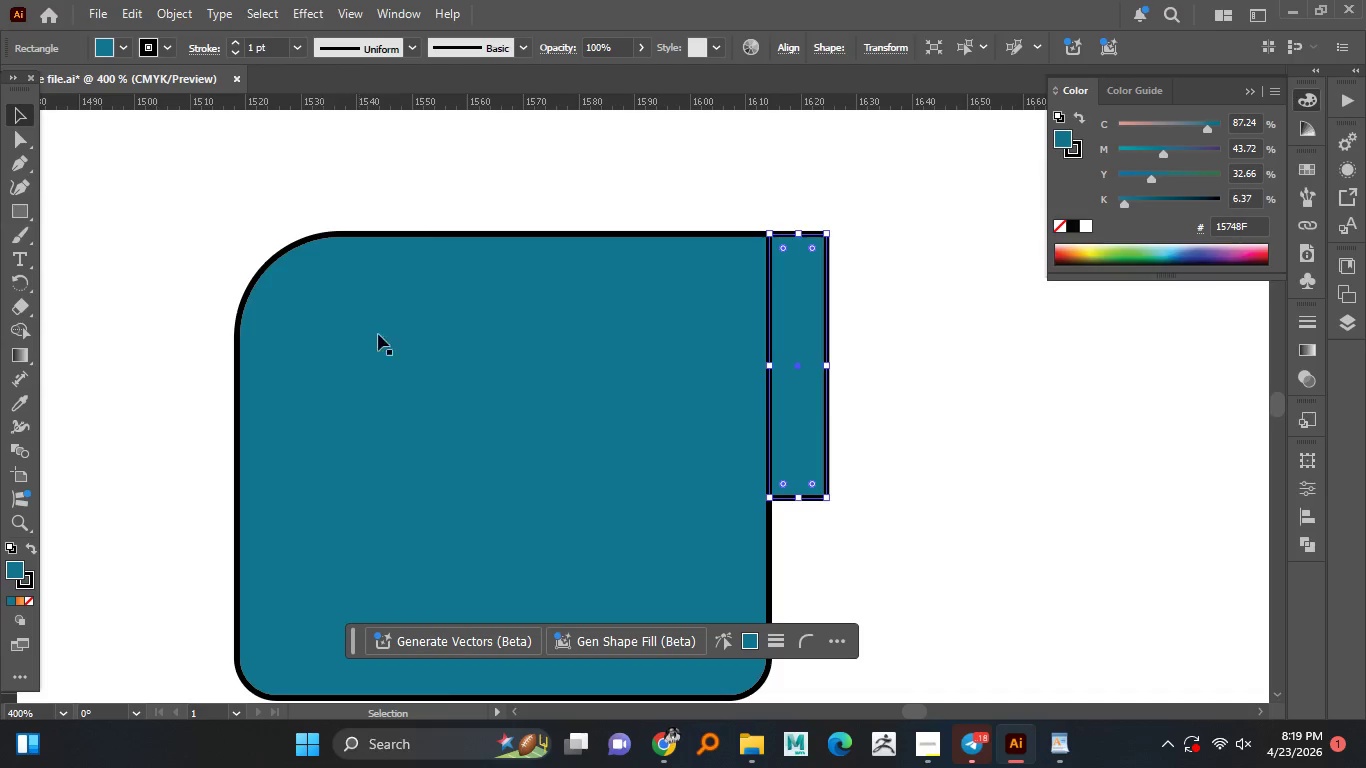 
hold_key(key=ShiftLeft, duration=0.58)
 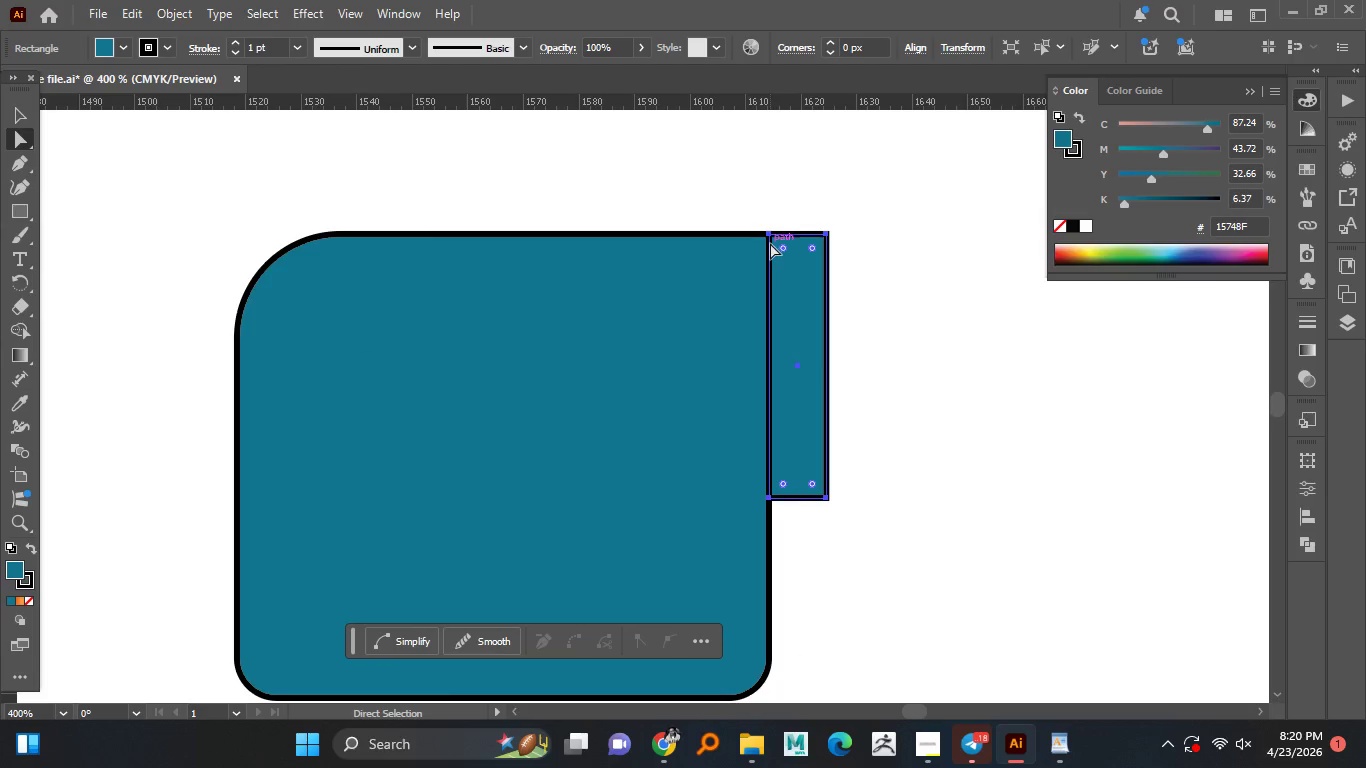 
key(A)
 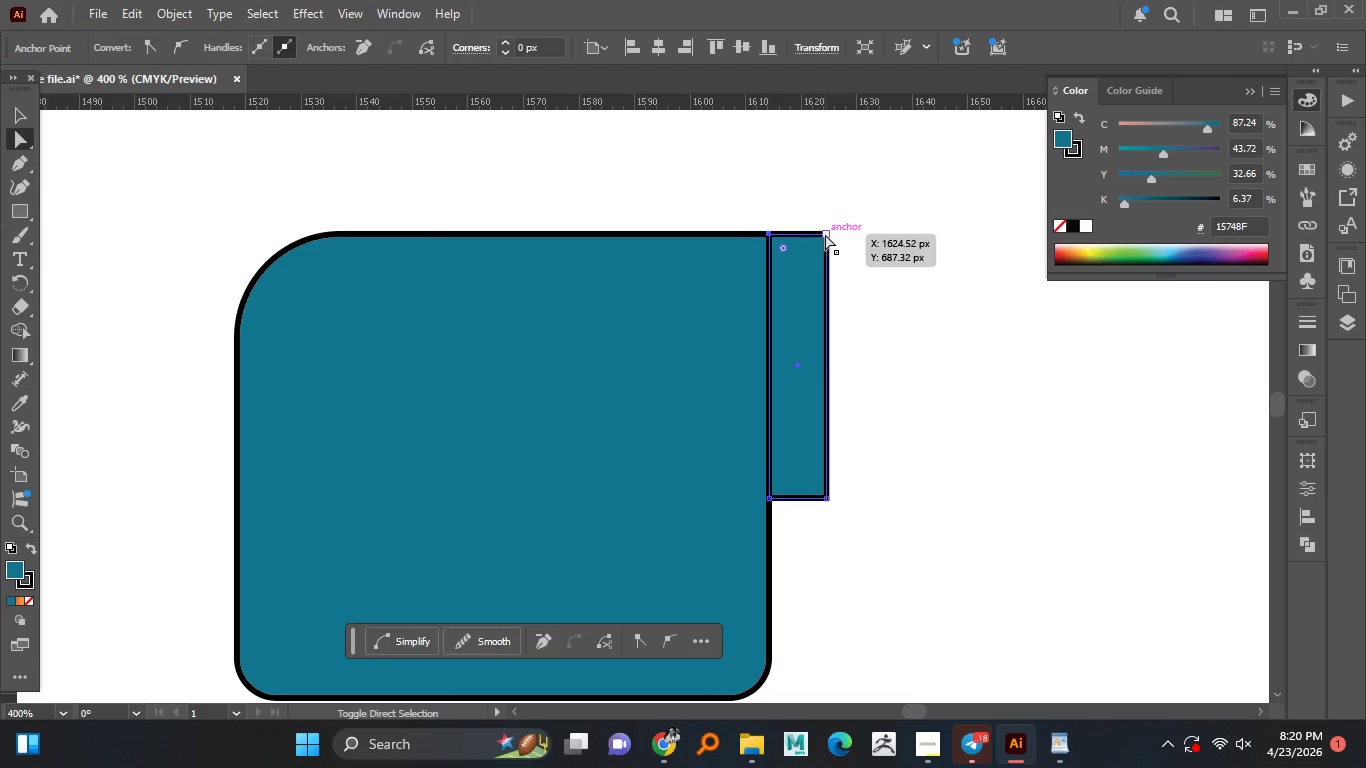 
left_click([770, 236])
 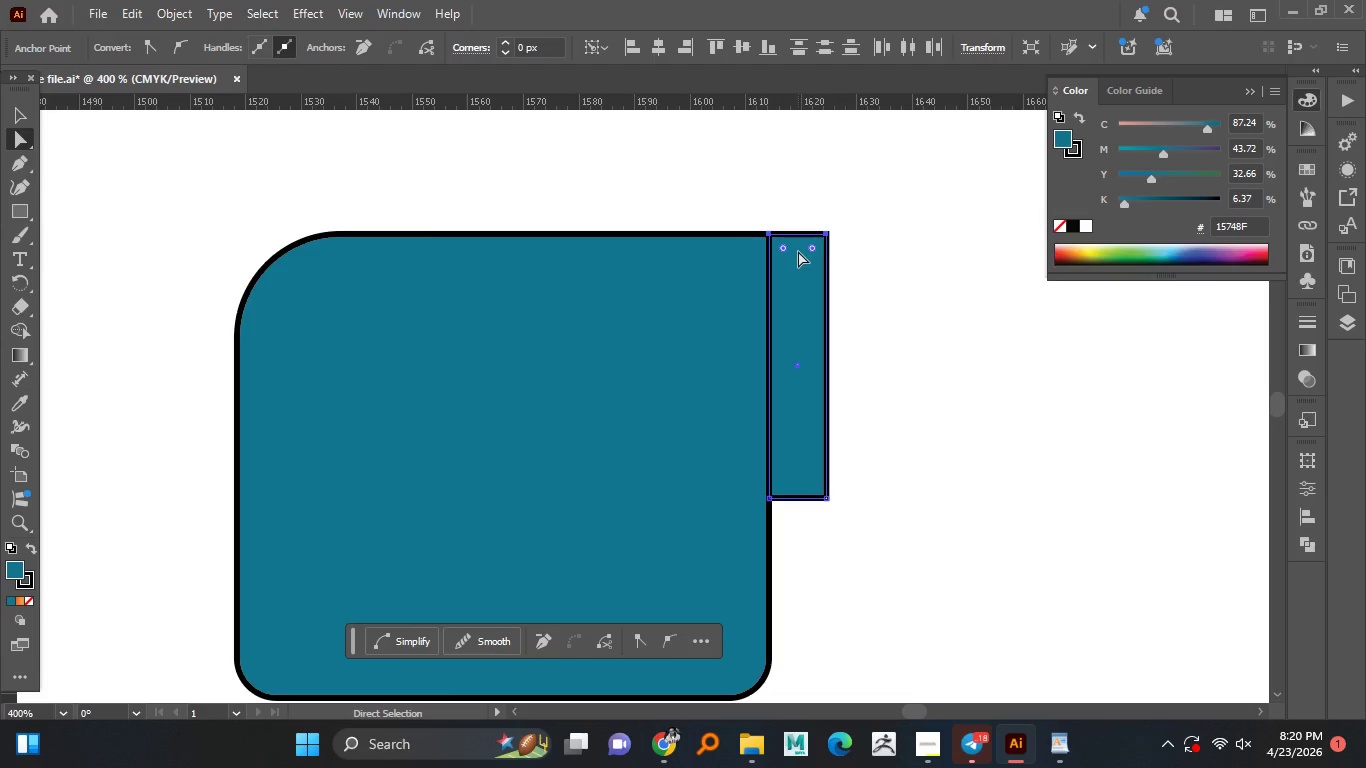 
hold_key(key=ShiftLeft, duration=0.73)
left_click([826, 234])
 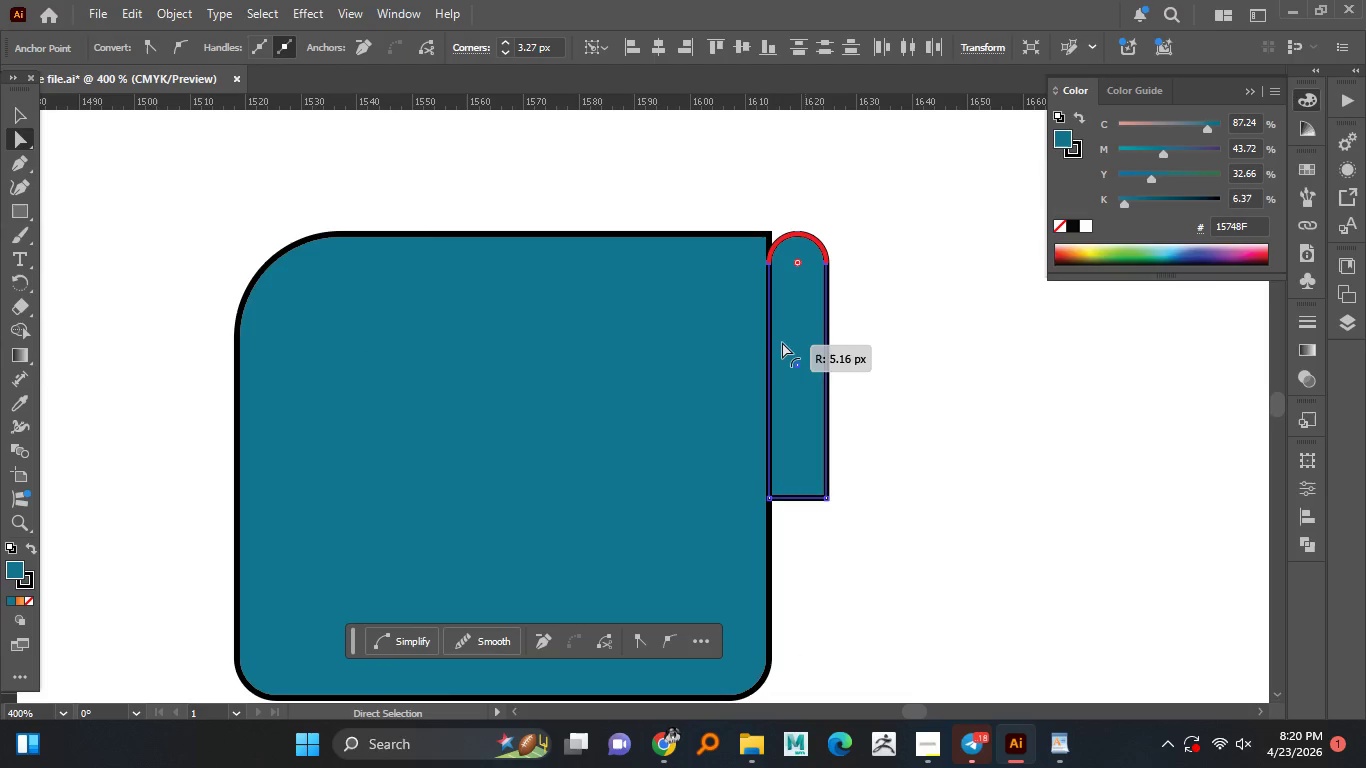 
left_click_drag(start_coordinate=[809, 251], to_coordinate=[781, 346])
 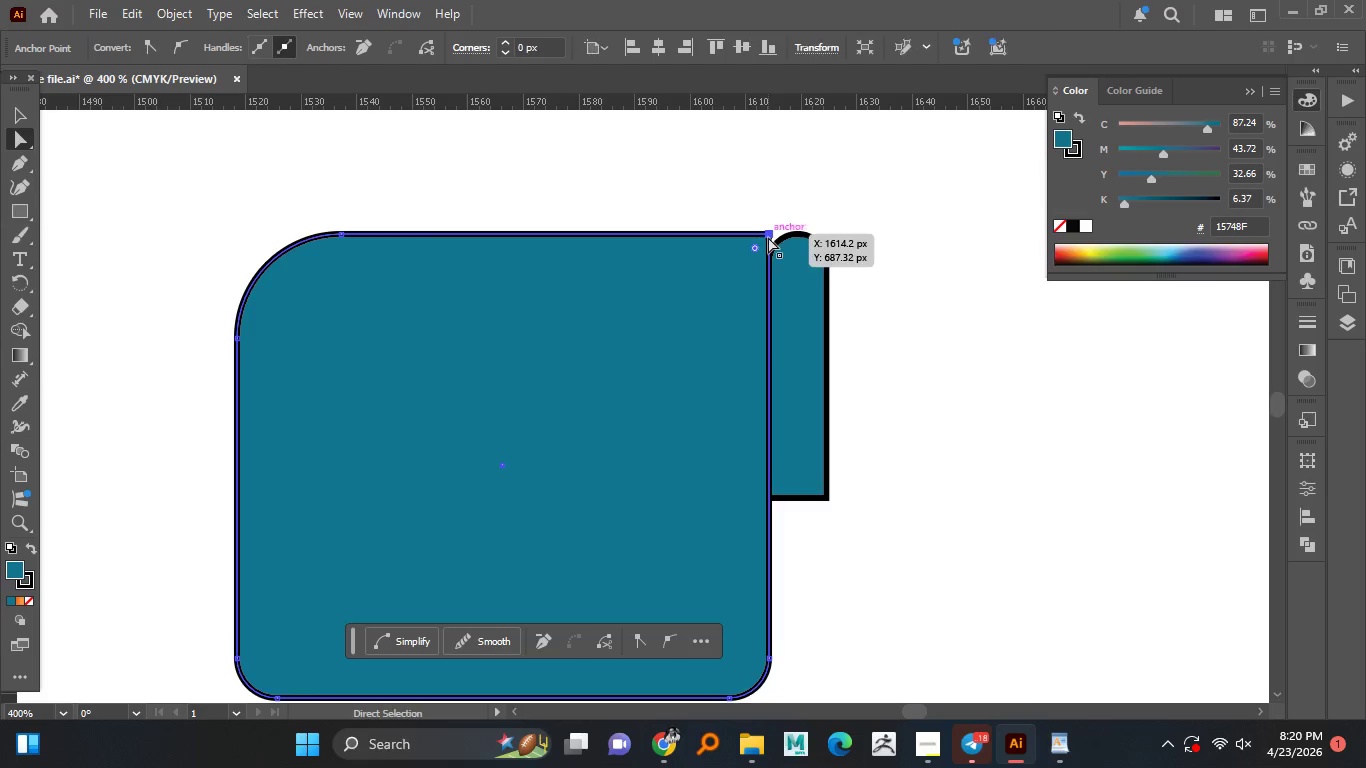 
left_click([769, 237])
 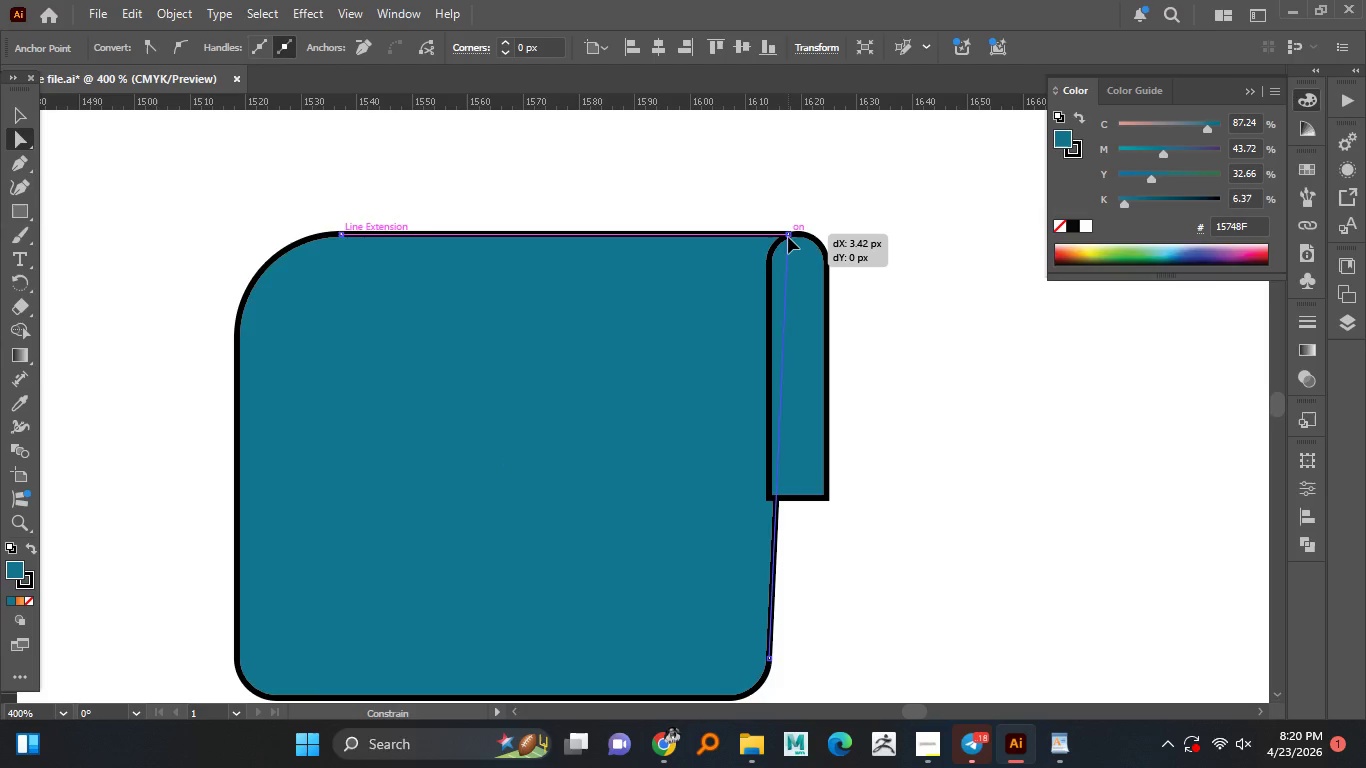 
left_click_drag(start_coordinate=[768, 235], to_coordinate=[796, 237])
 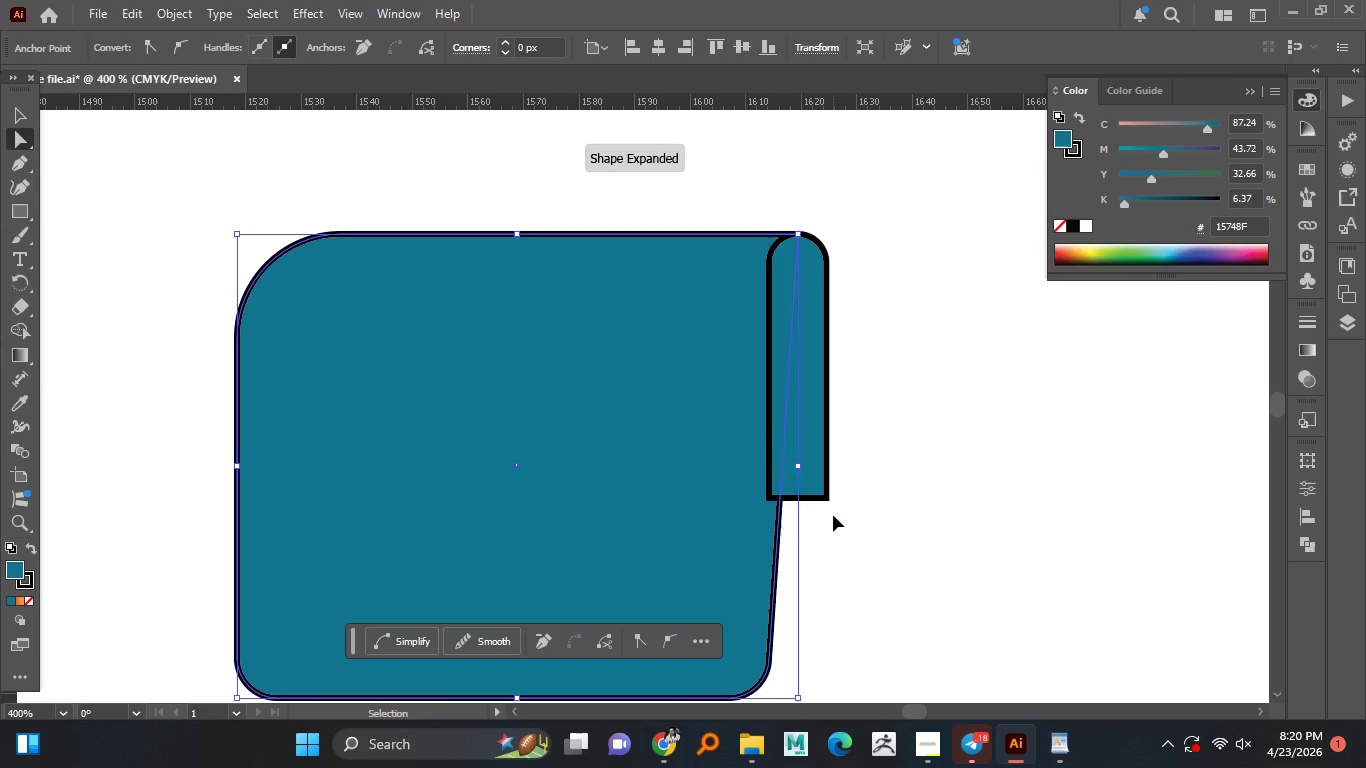 
hold_key(key=ShiftLeft, duration=1.52)
 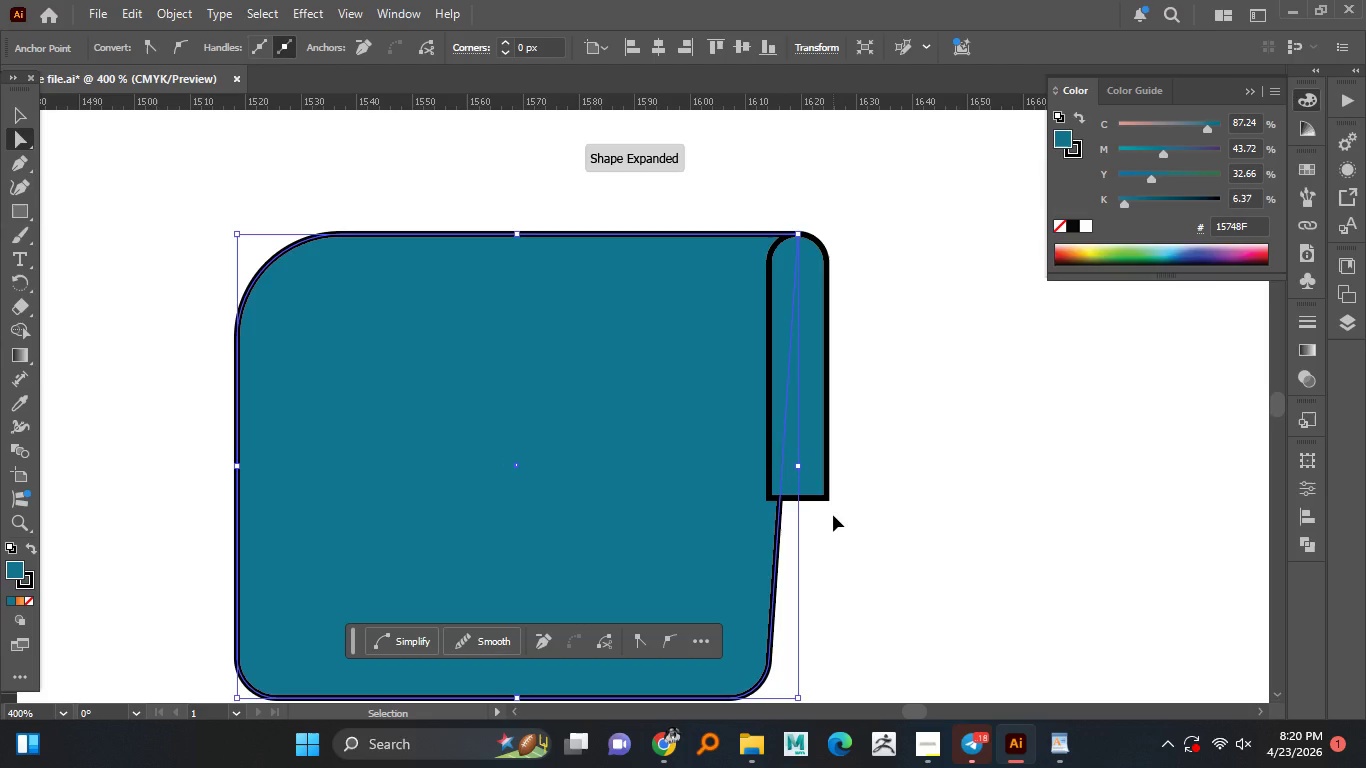 
hold_key(key=ShiftLeft, duration=0.45)
 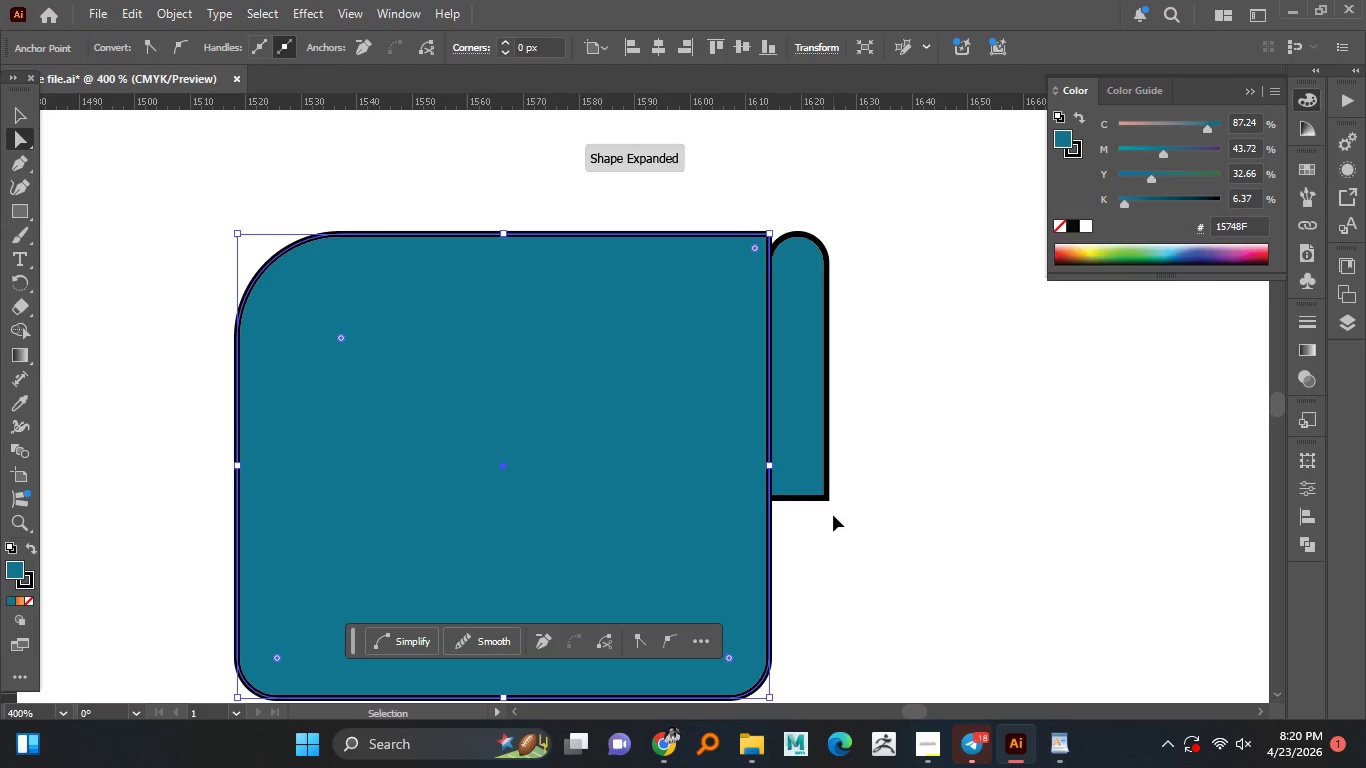 
key(Control+Z)
 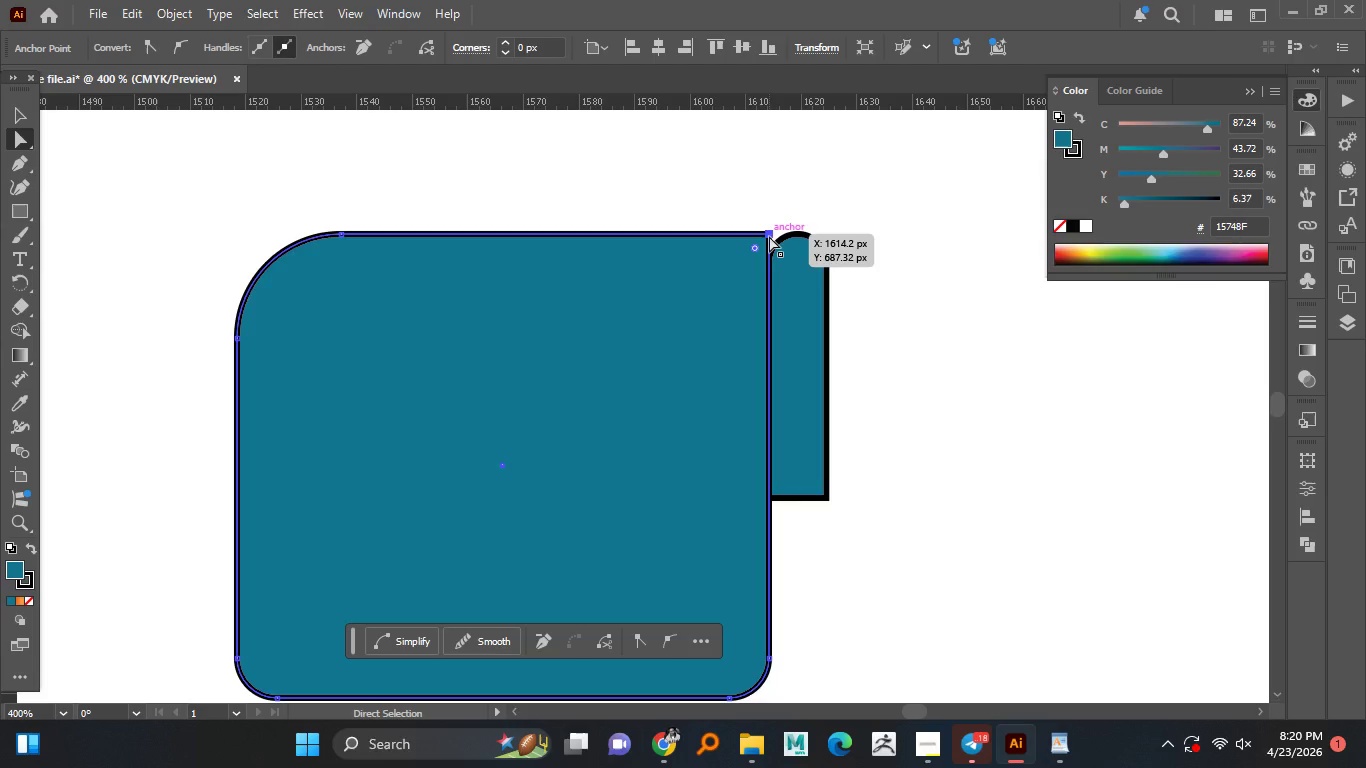 
wait(8.75)
 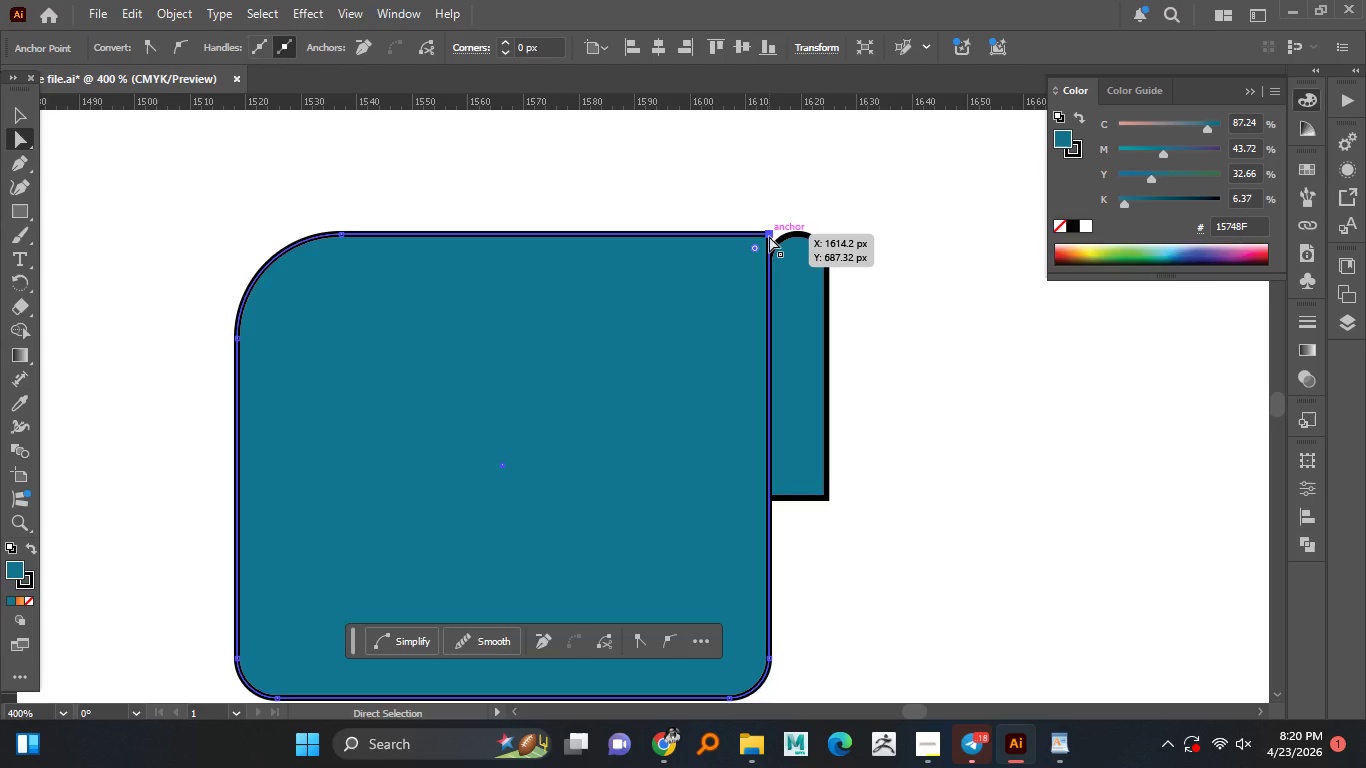 
left_click([21, 189])
 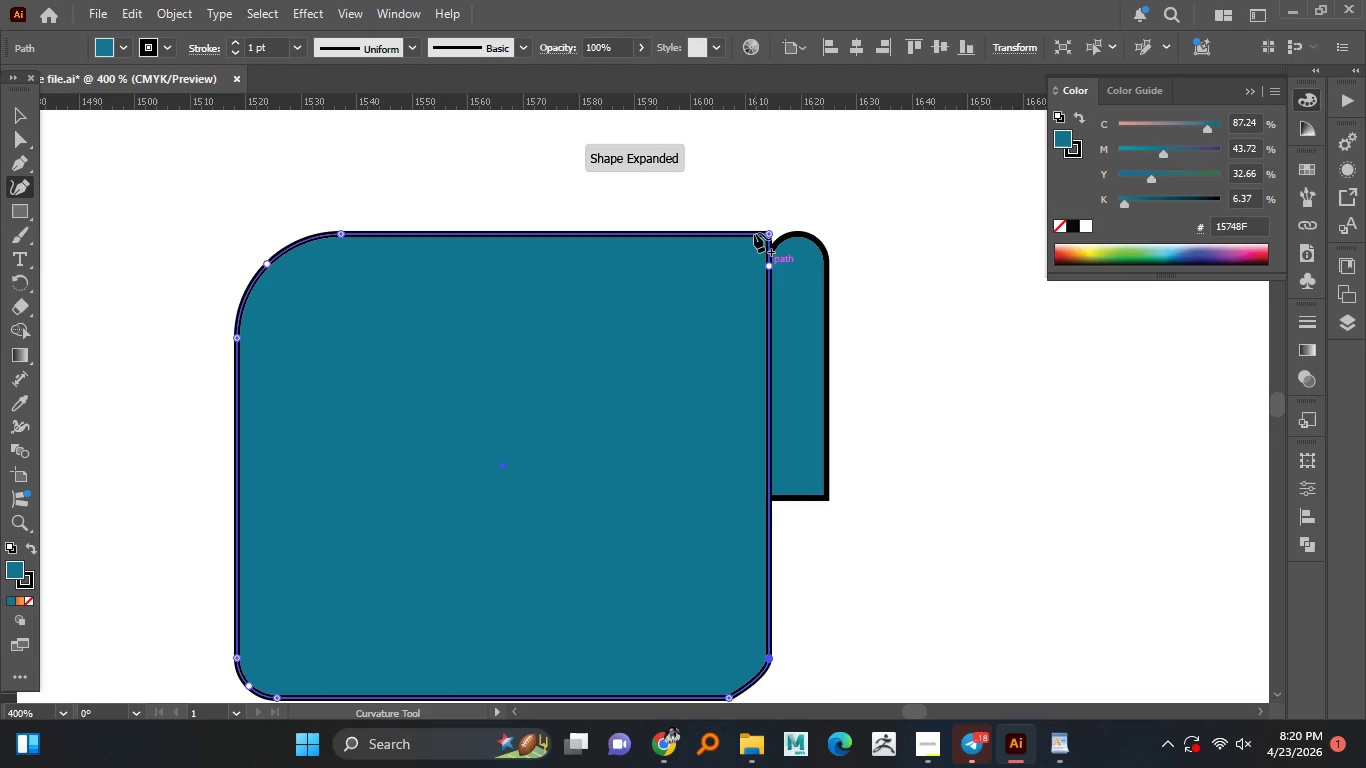 
left_click([767, 266])
 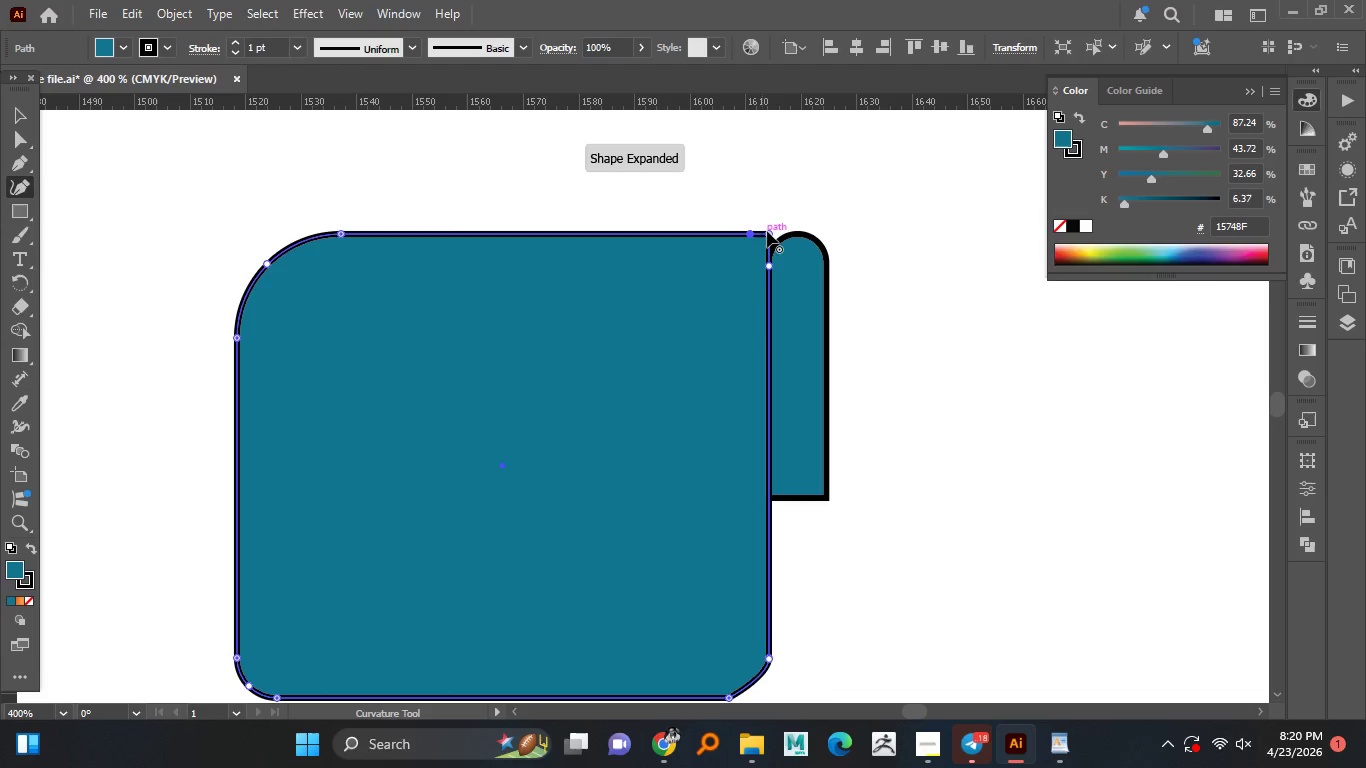 
left_click([750, 232])
 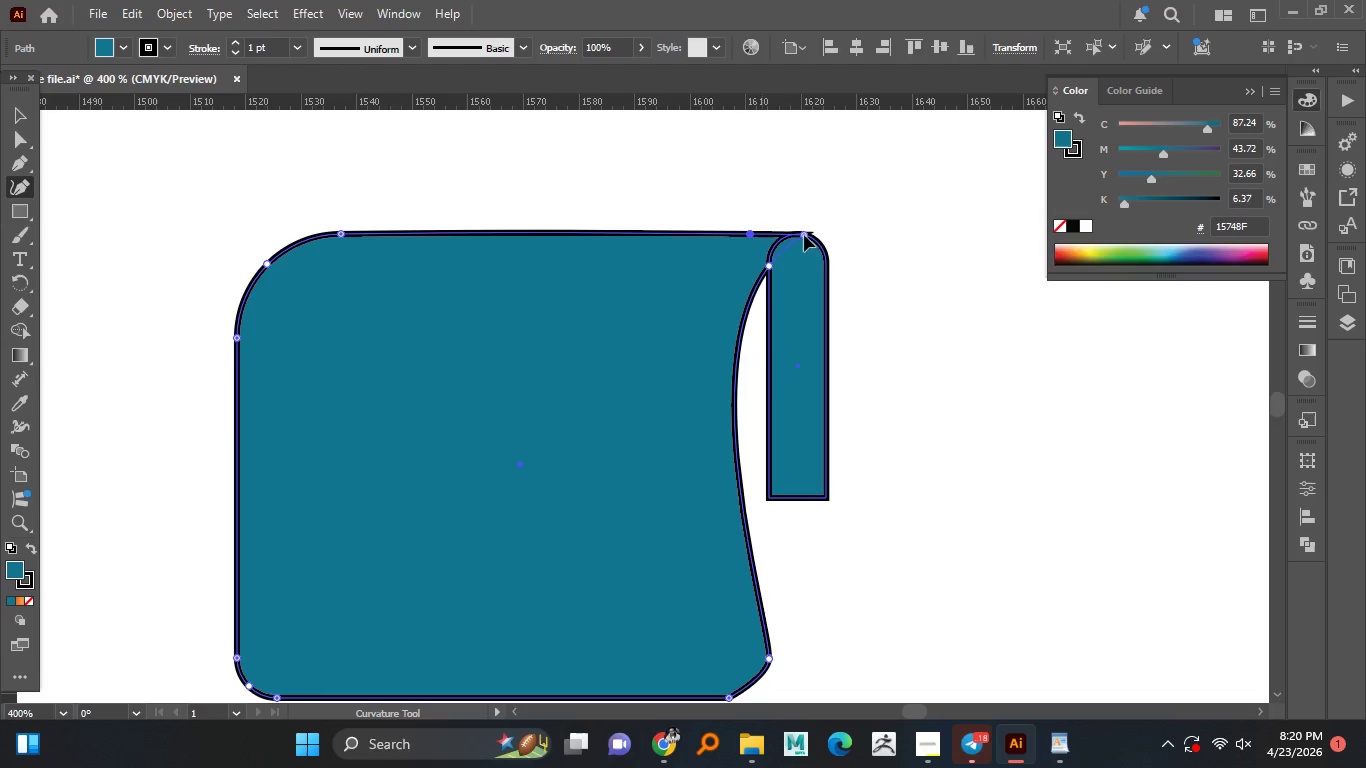 
left_click_drag(start_coordinate=[773, 233], to_coordinate=[793, 234])
 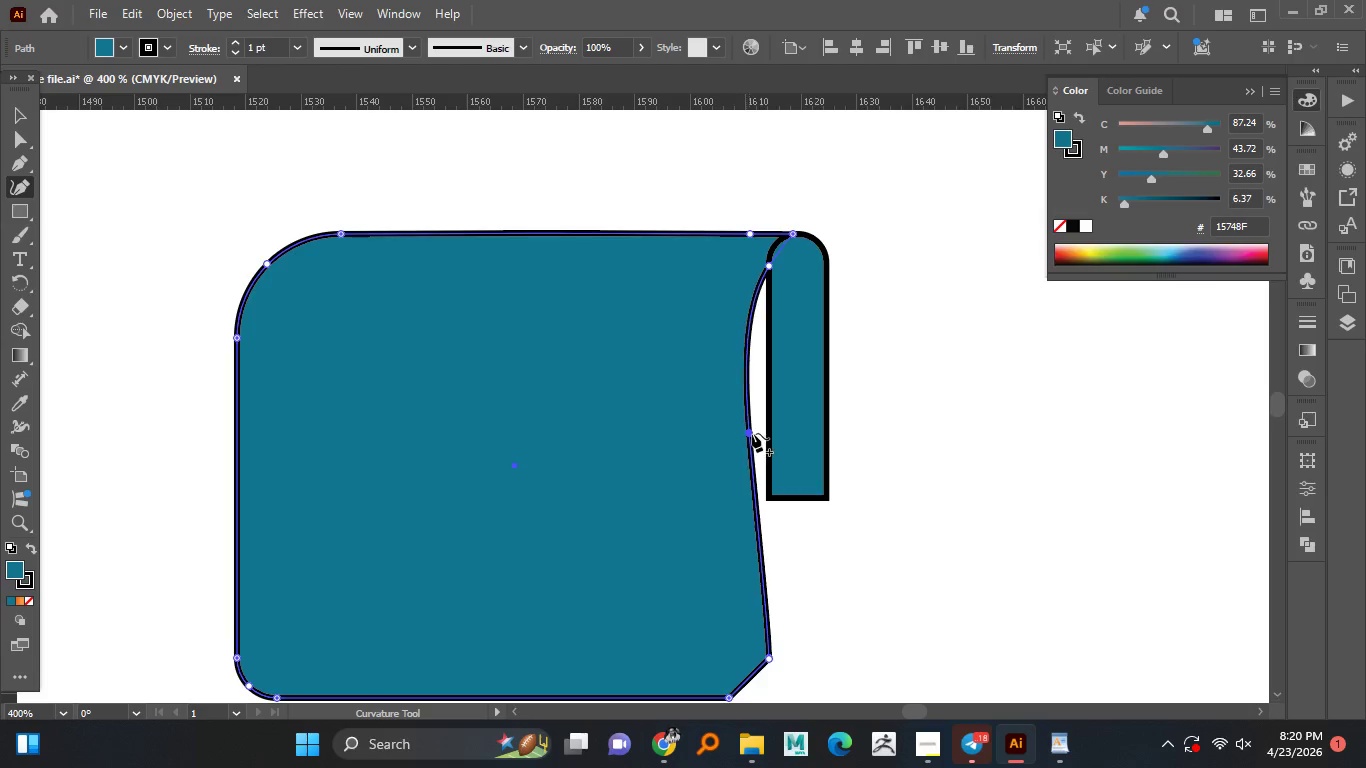 
hold_key(key=ShiftLeft, duration=1.5)
 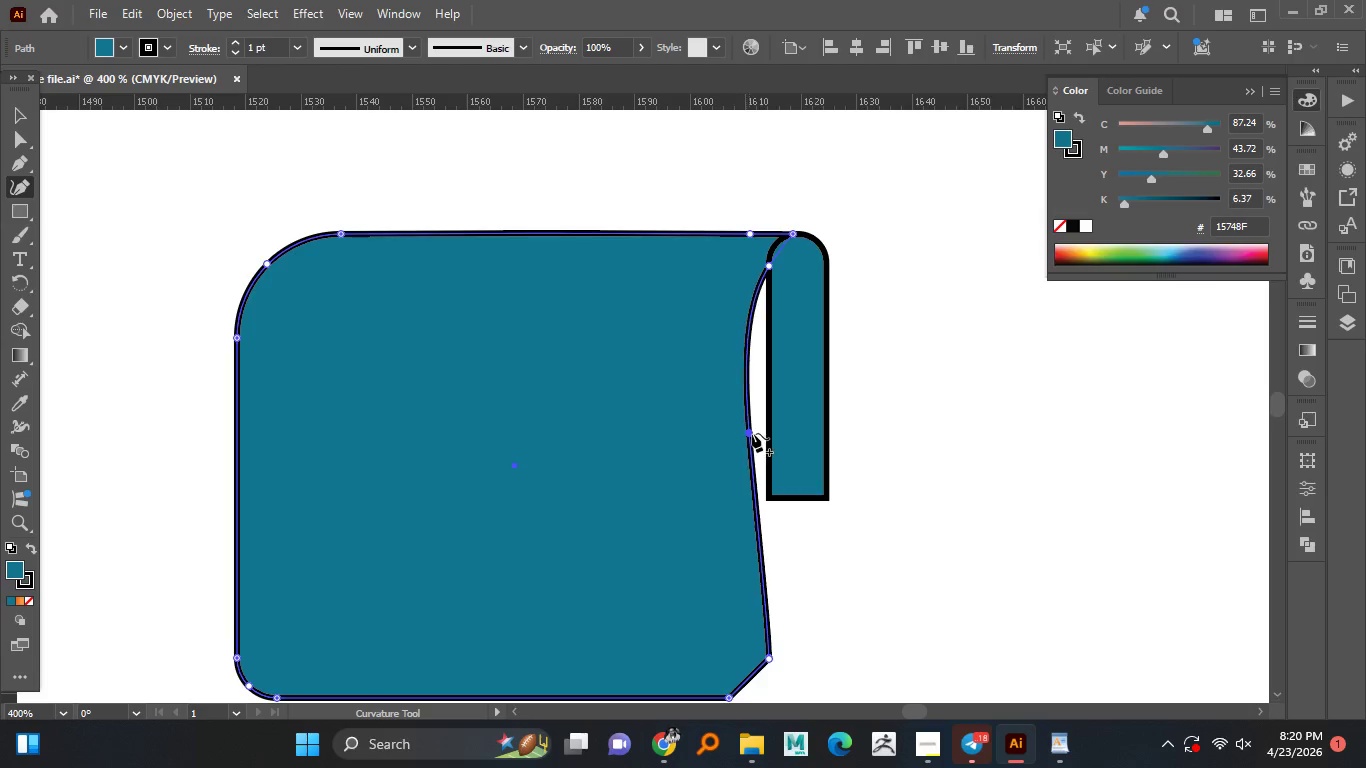 
left_click_drag(start_coordinate=[736, 433], to_coordinate=[763, 458])
 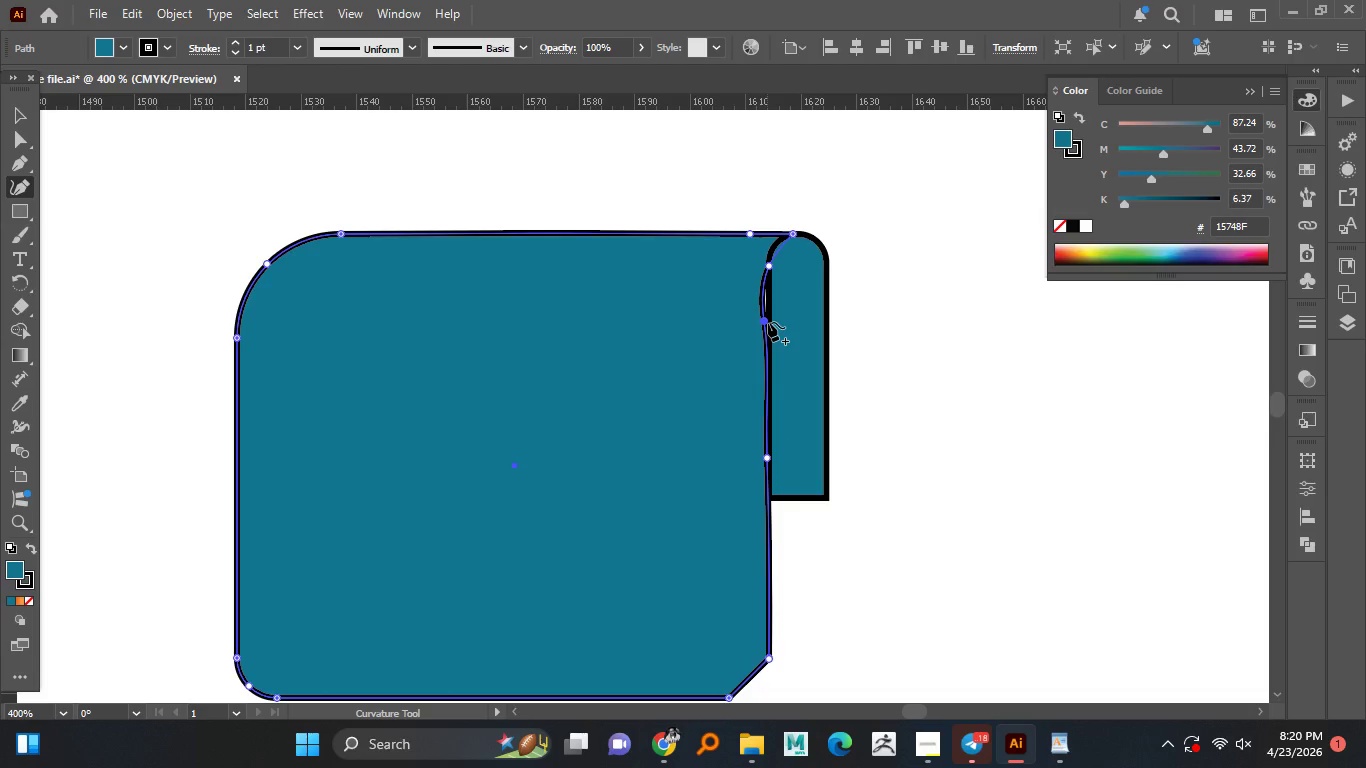 
left_click_drag(start_coordinate=[754, 318], to_coordinate=[768, 322])
 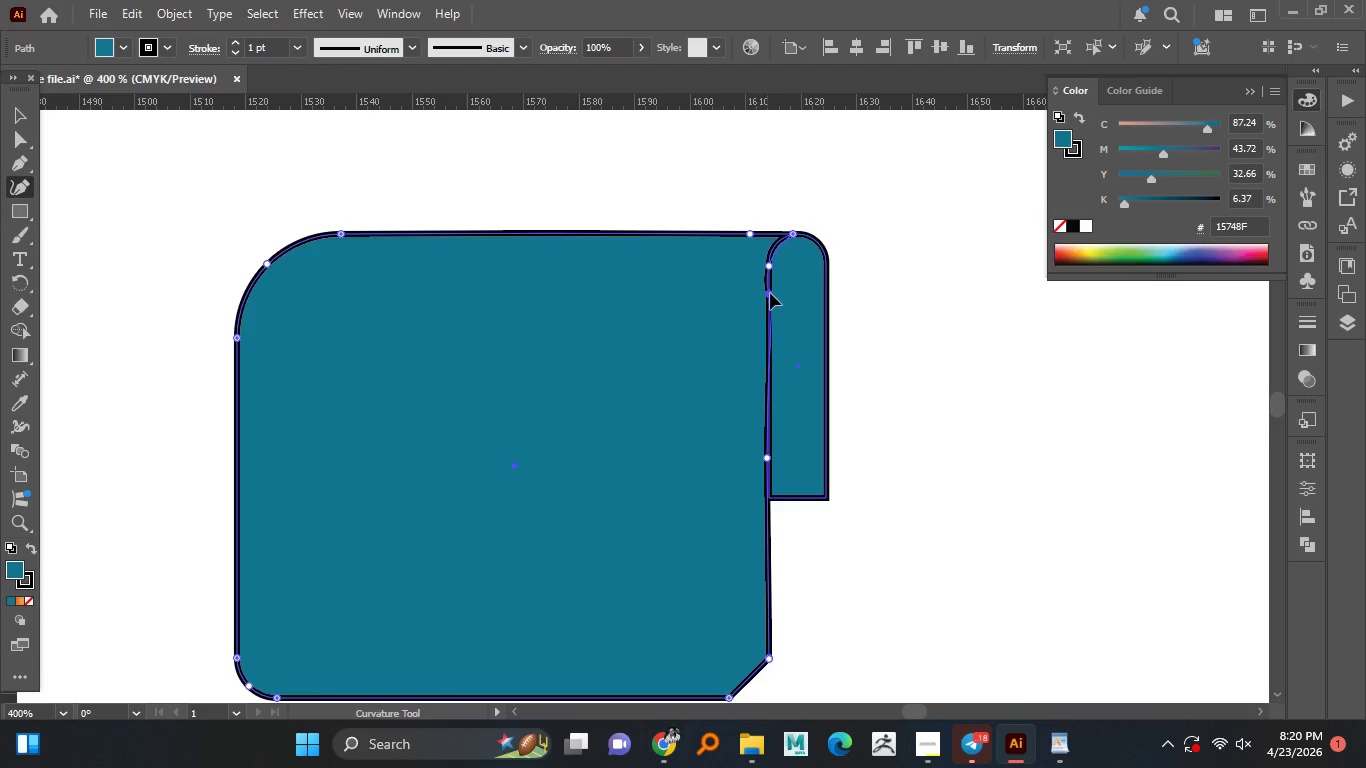 
left_click_drag(start_coordinate=[762, 318], to_coordinate=[771, 285])
 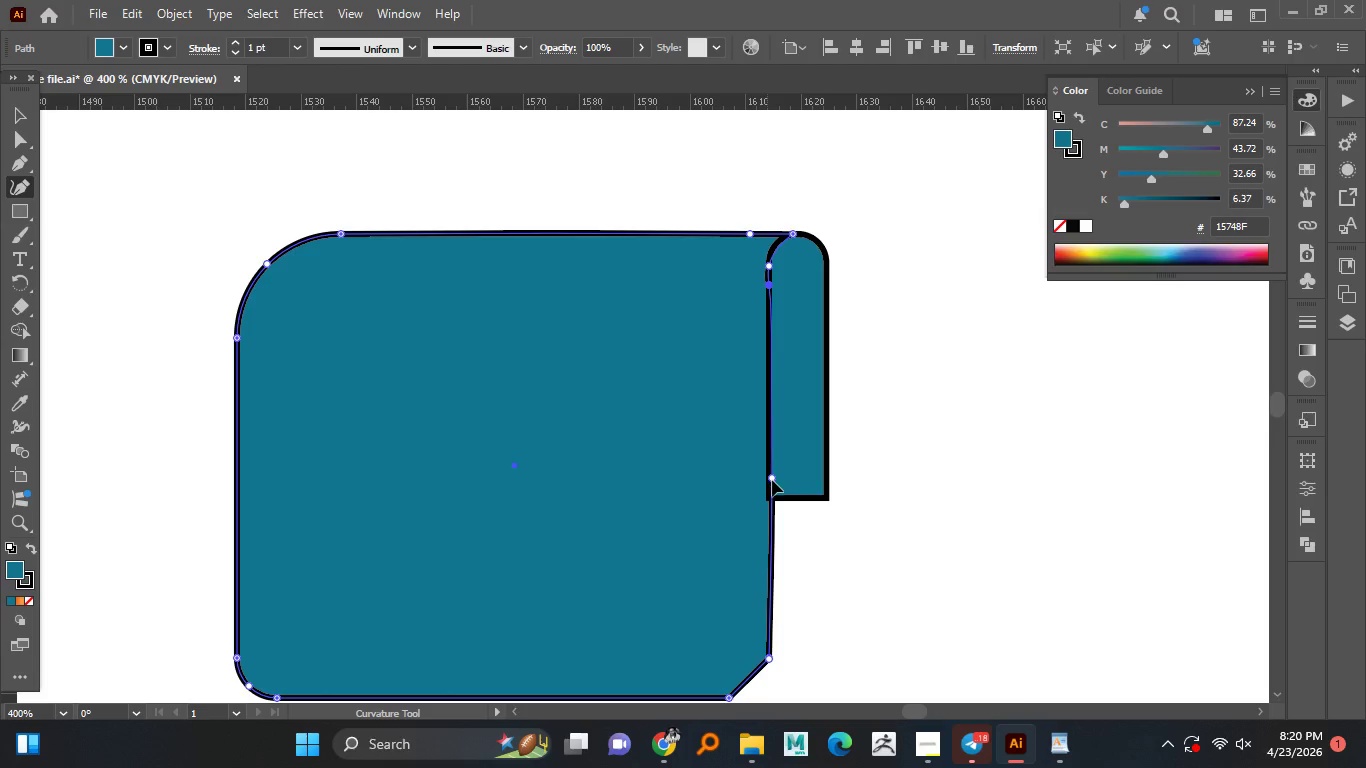 
left_click_drag(start_coordinate=[767, 452], to_coordinate=[768, 498])
 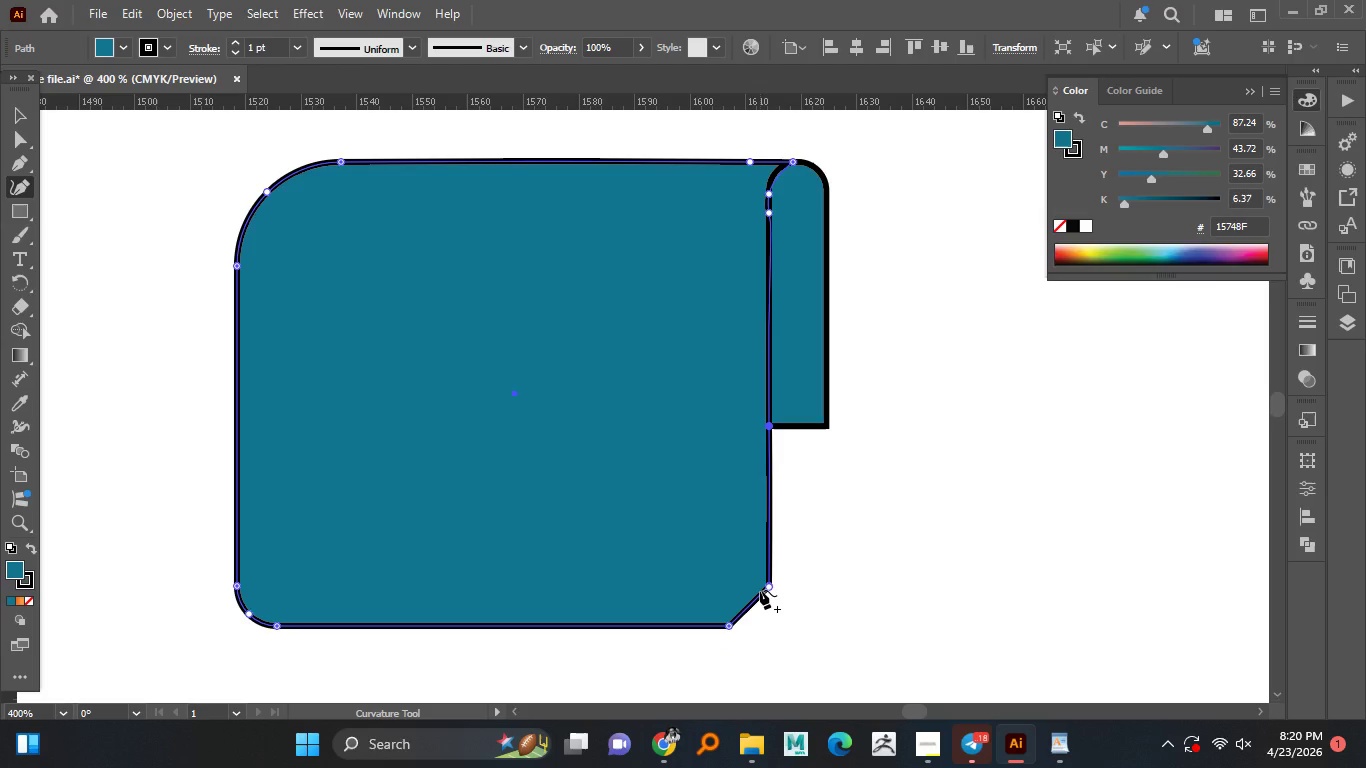 
scroll: coordinate [760, 590], scroll_direction: down, amount: 2.0
 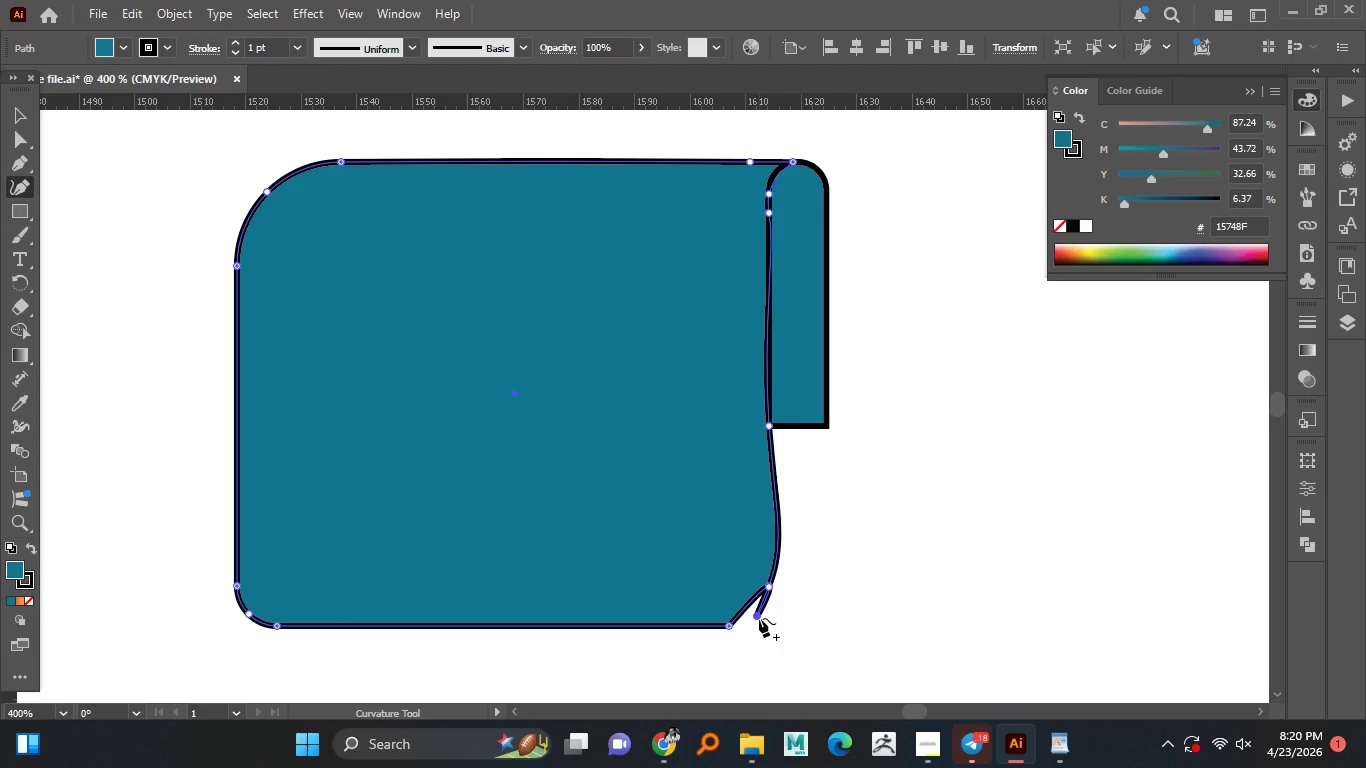 
left_click_drag(start_coordinate=[751, 607], to_coordinate=[759, 618])
 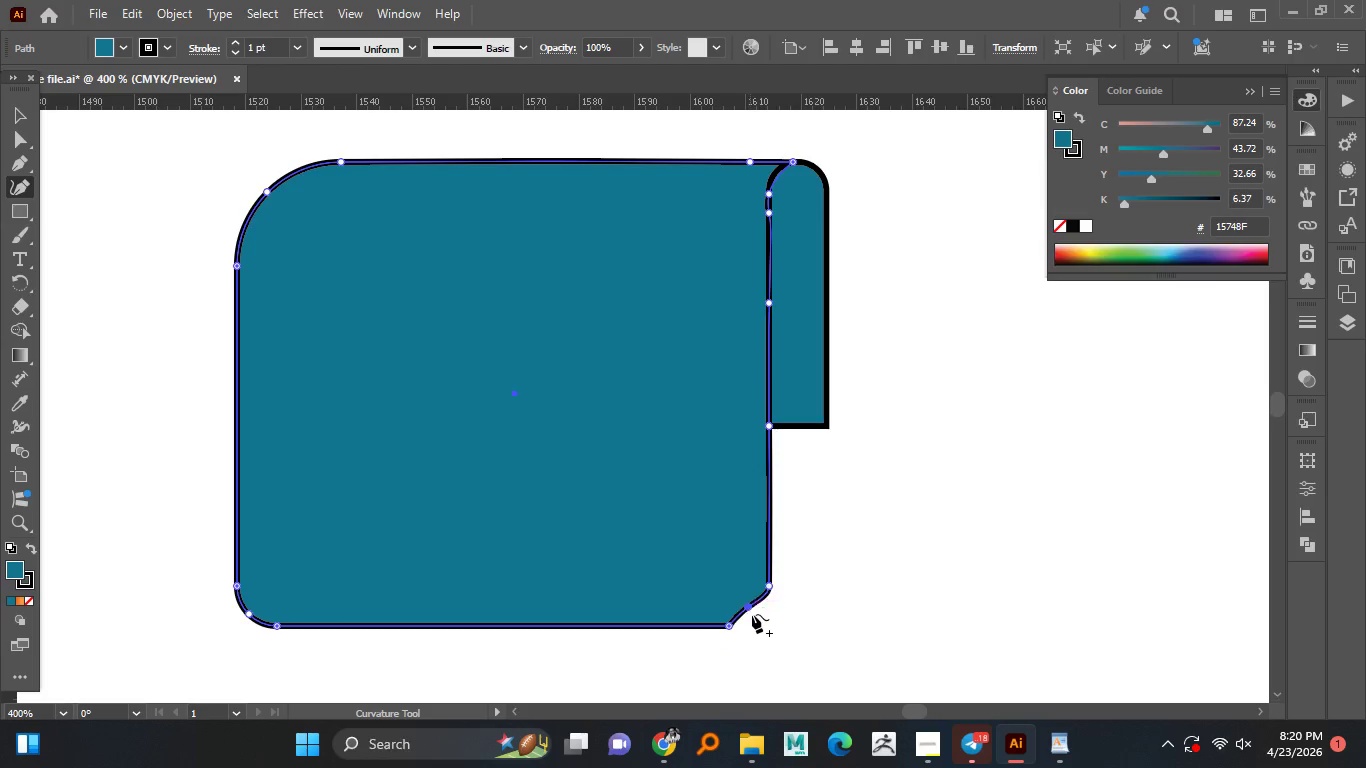 
key(Control+Z)
 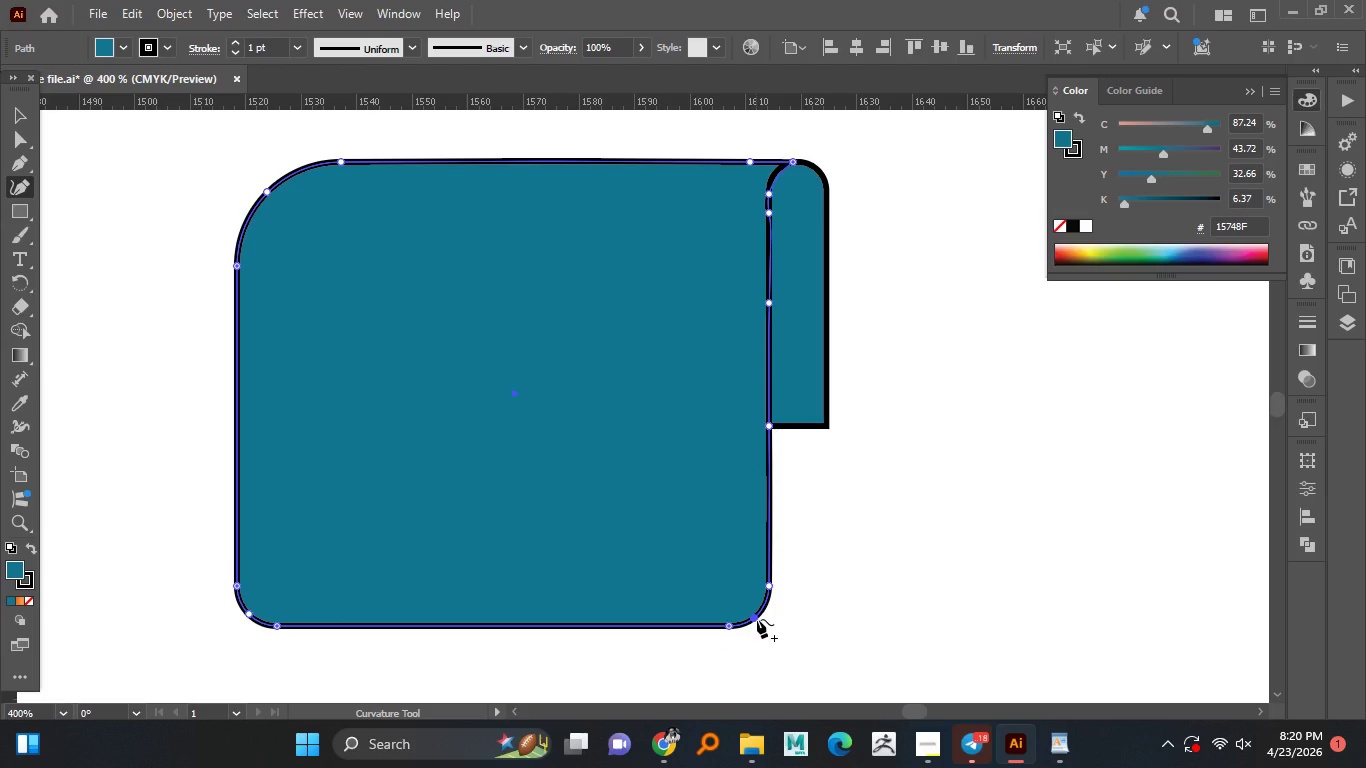 
left_click_drag(start_coordinate=[749, 608], to_coordinate=[762, 615])
 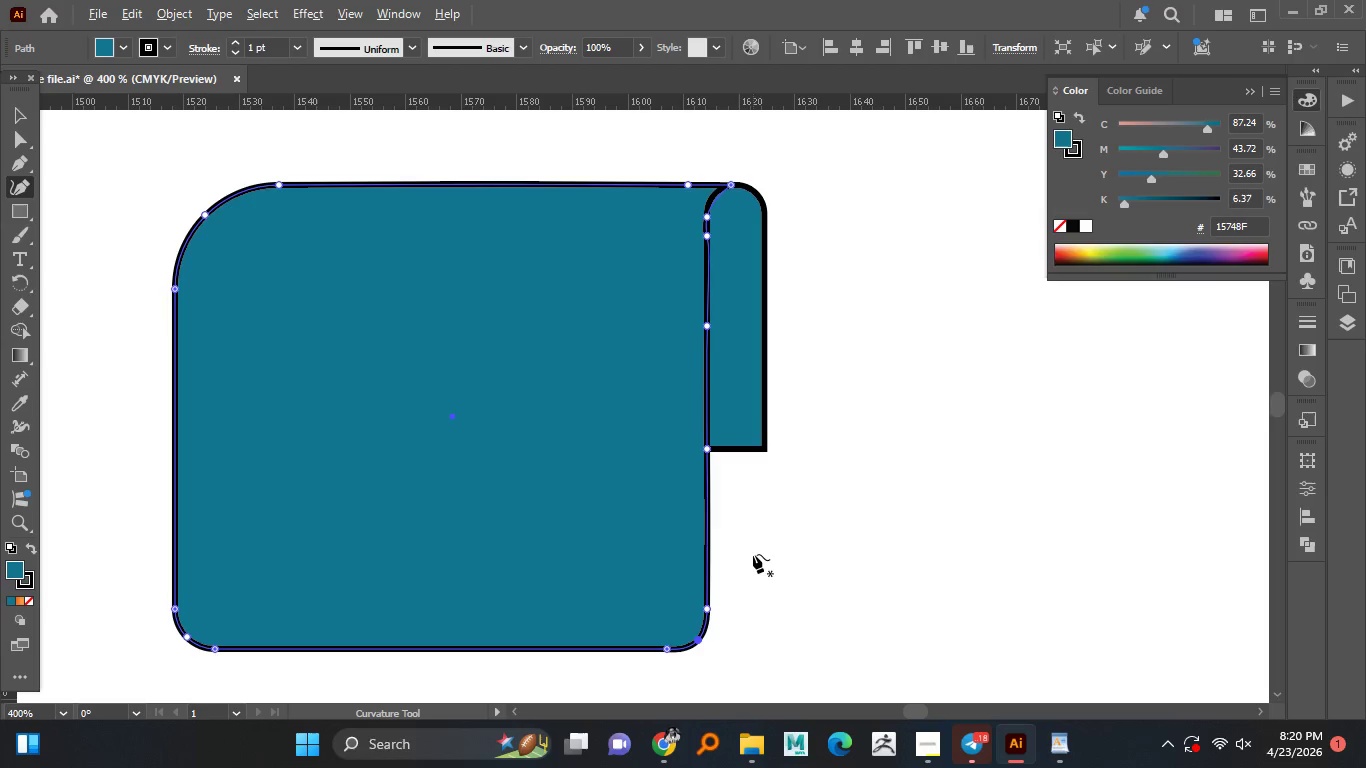 
hold_key(key=AltLeft, duration=0.84)
 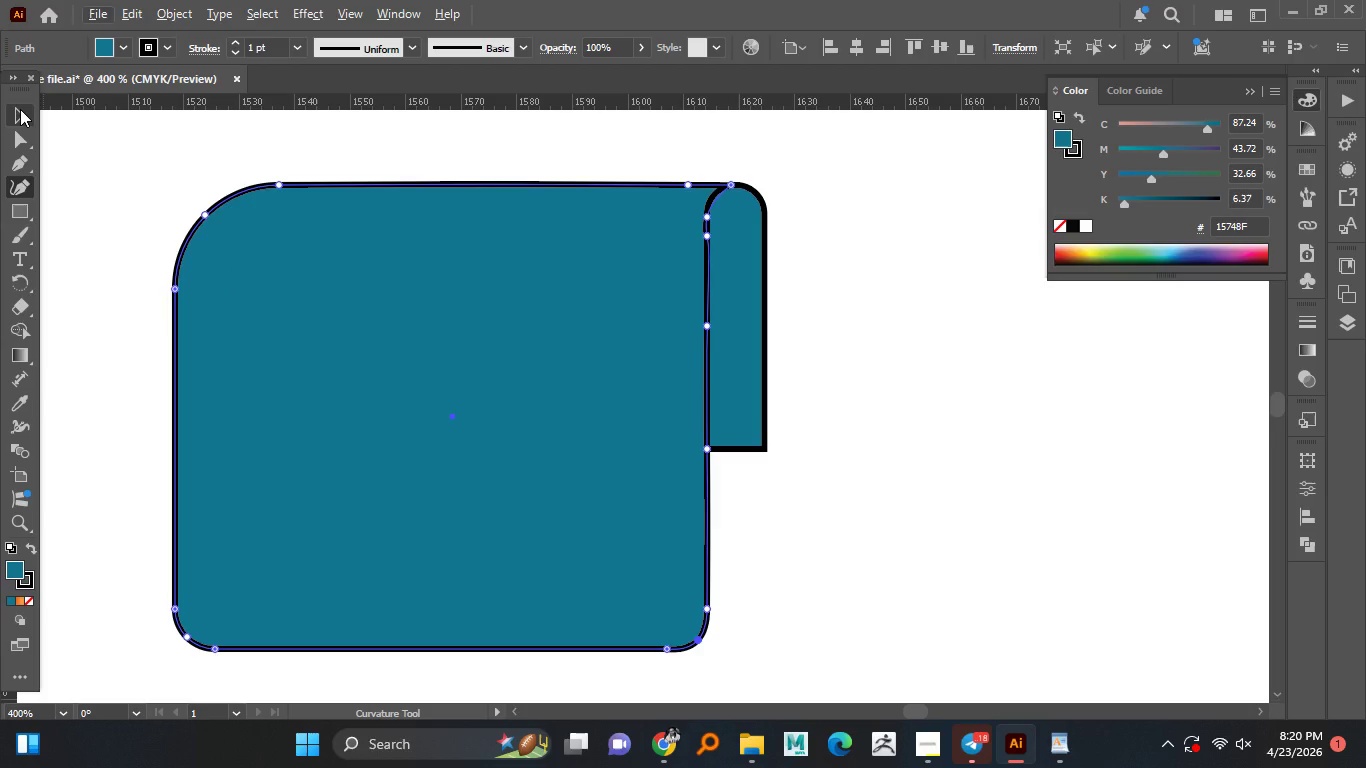 
wait(5.45)
 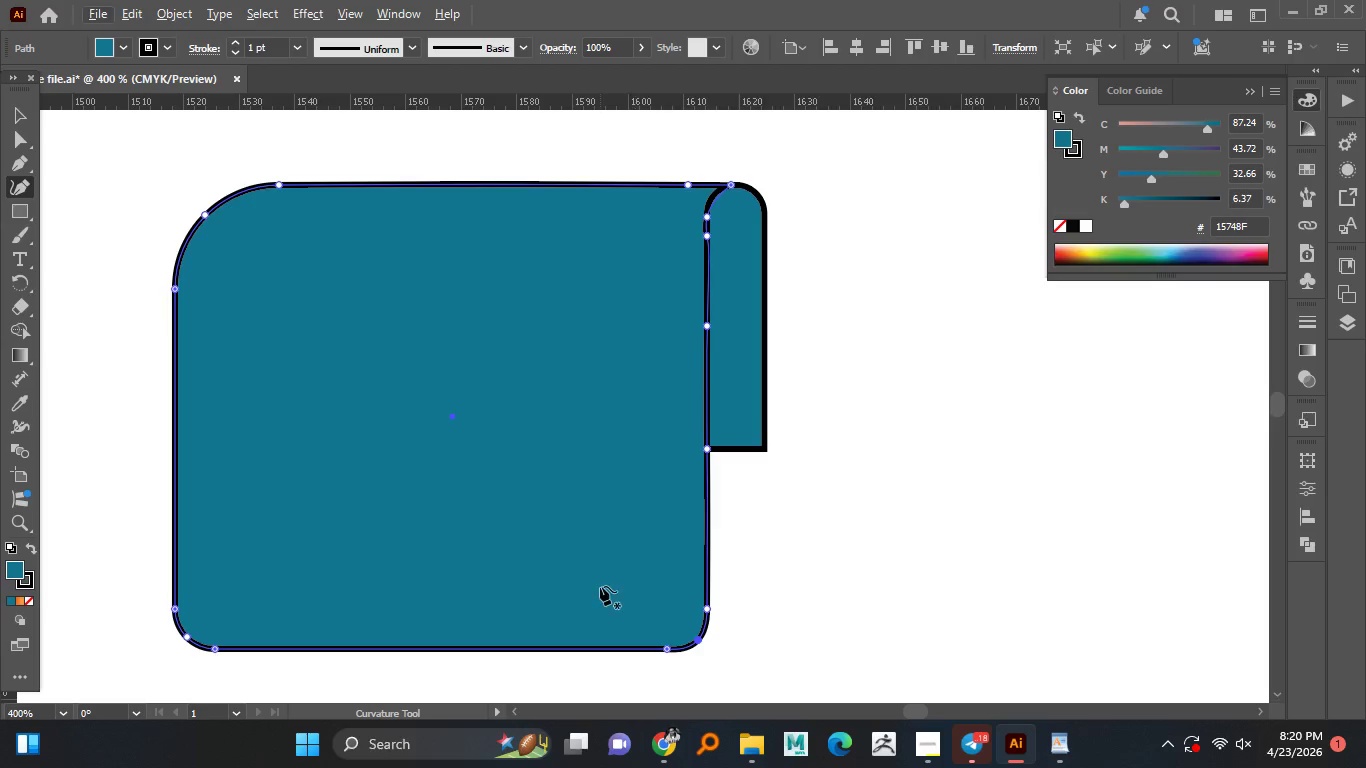 
left_click_drag(start_coordinate=[20, 109], to_coordinate=[47, 121])
 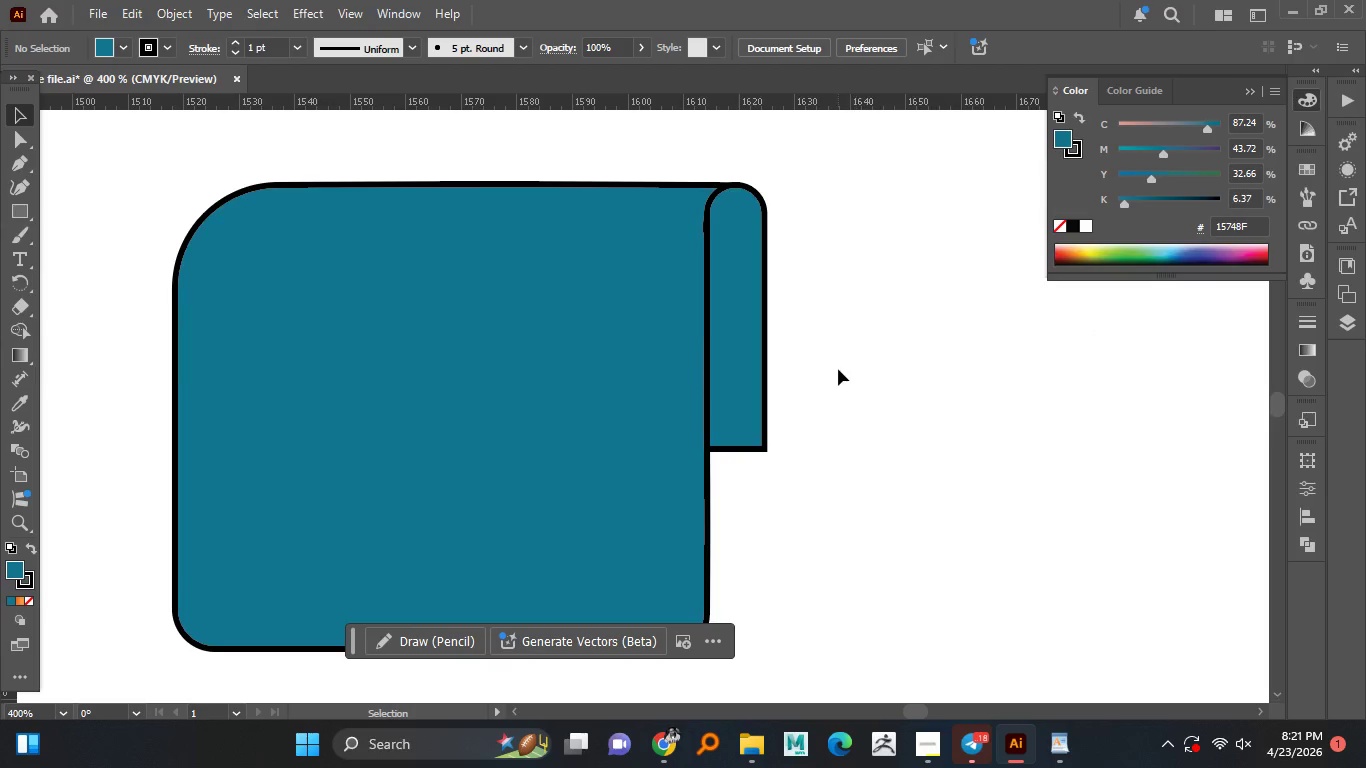 
left_click([921, 319])
 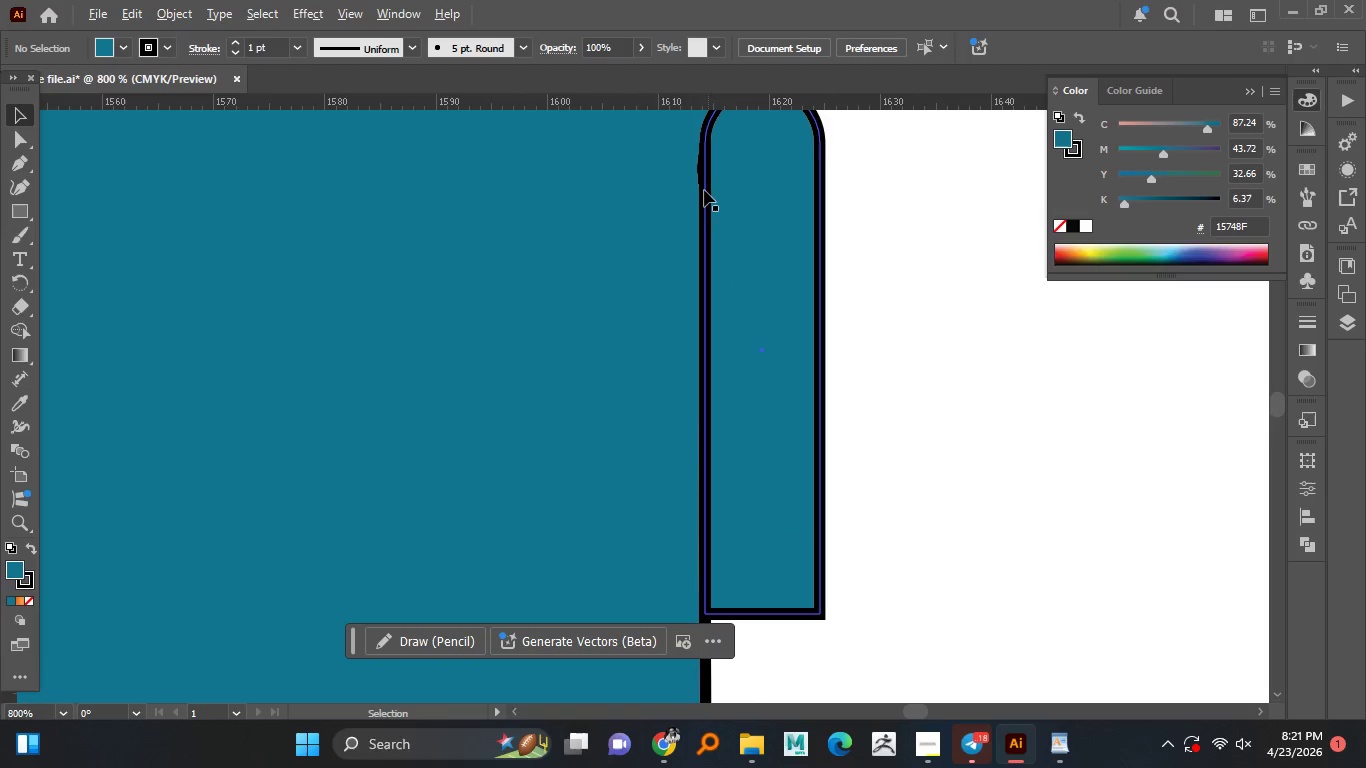 
hold_key(key=AltLeft, duration=0.73)
scroll: coordinate [717, 275], scroll_direction: up, amount: 1.0
 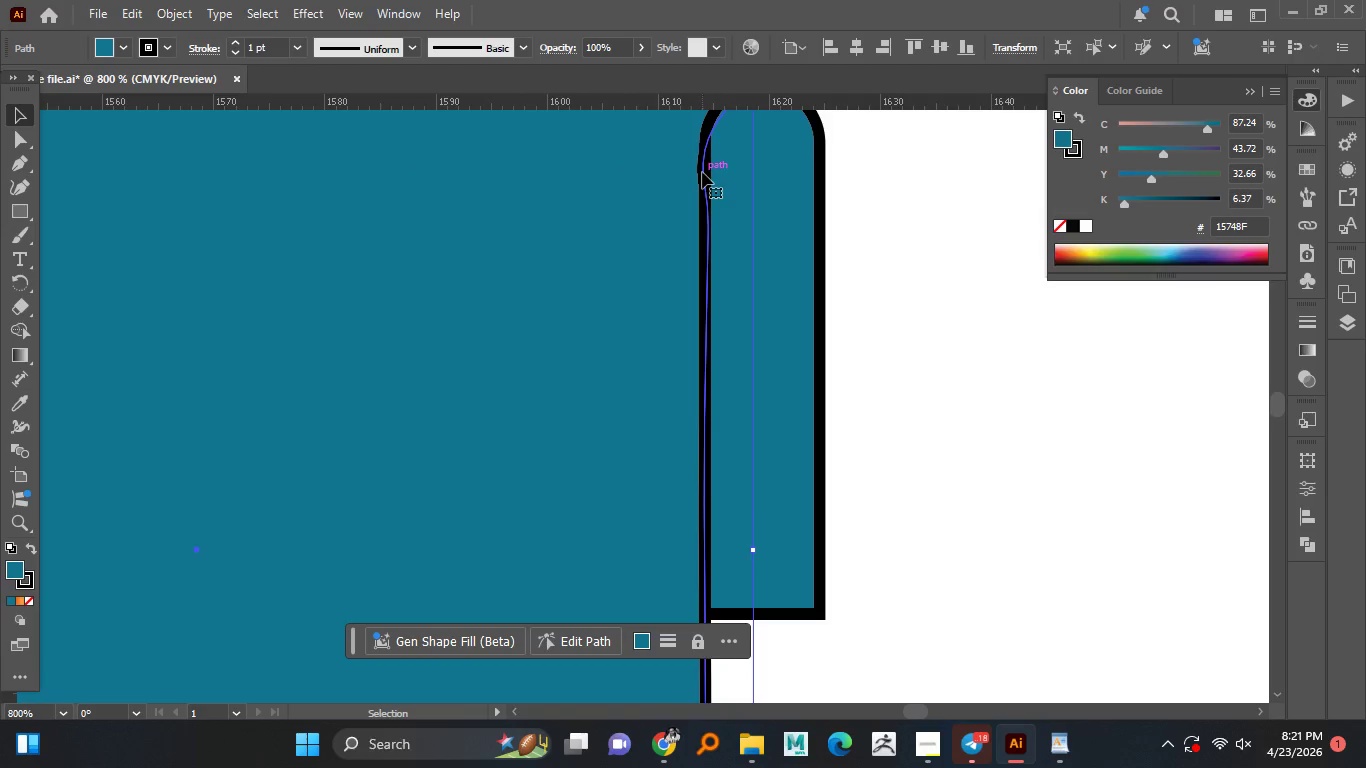 
left_click([704, 177])
 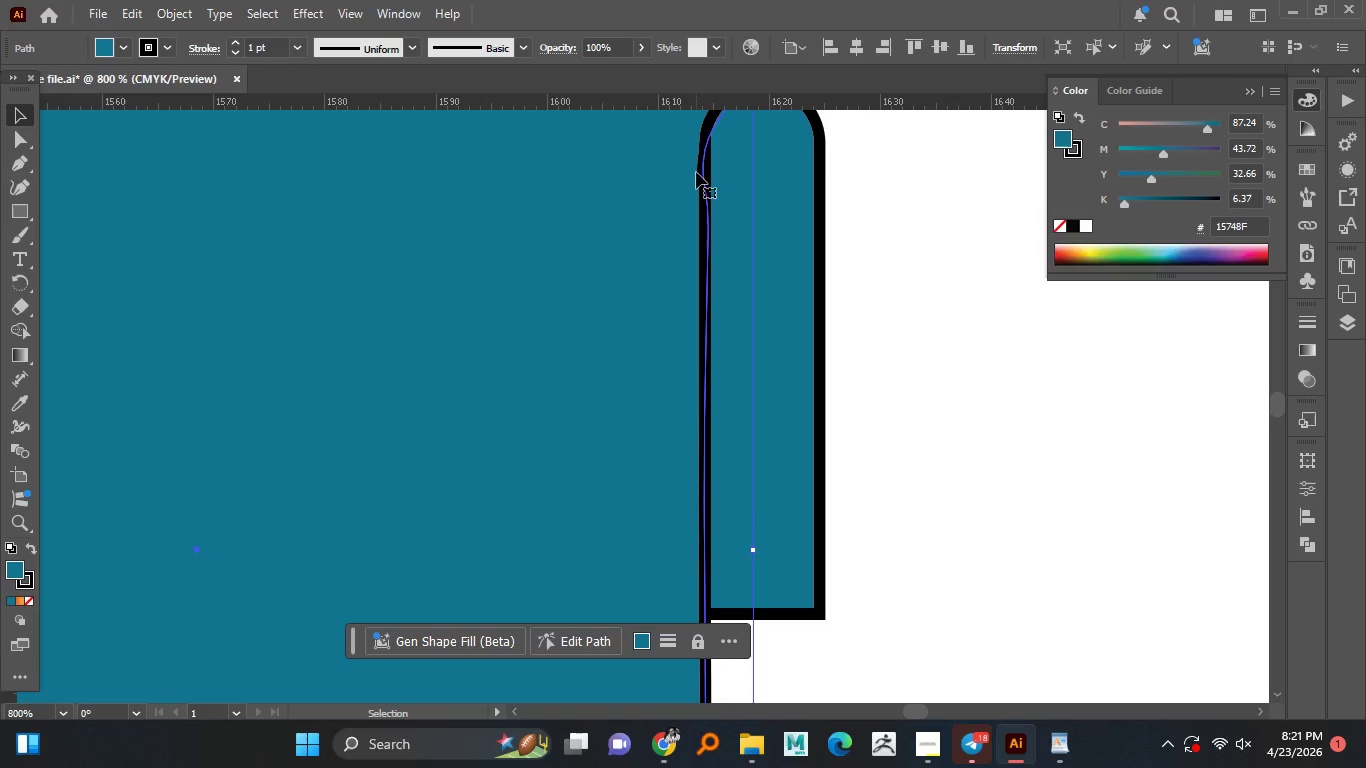 
left_click([700, 172])
 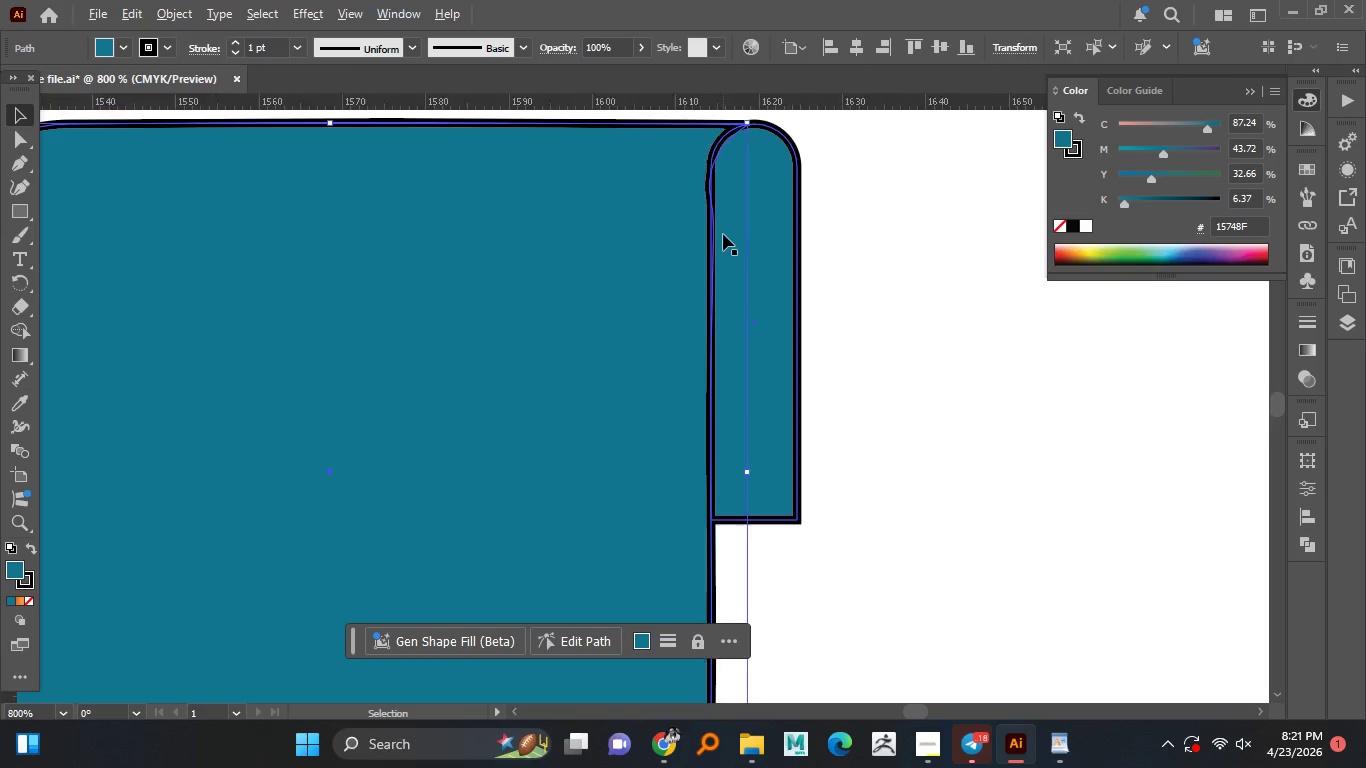 
left_click([696, 172])
 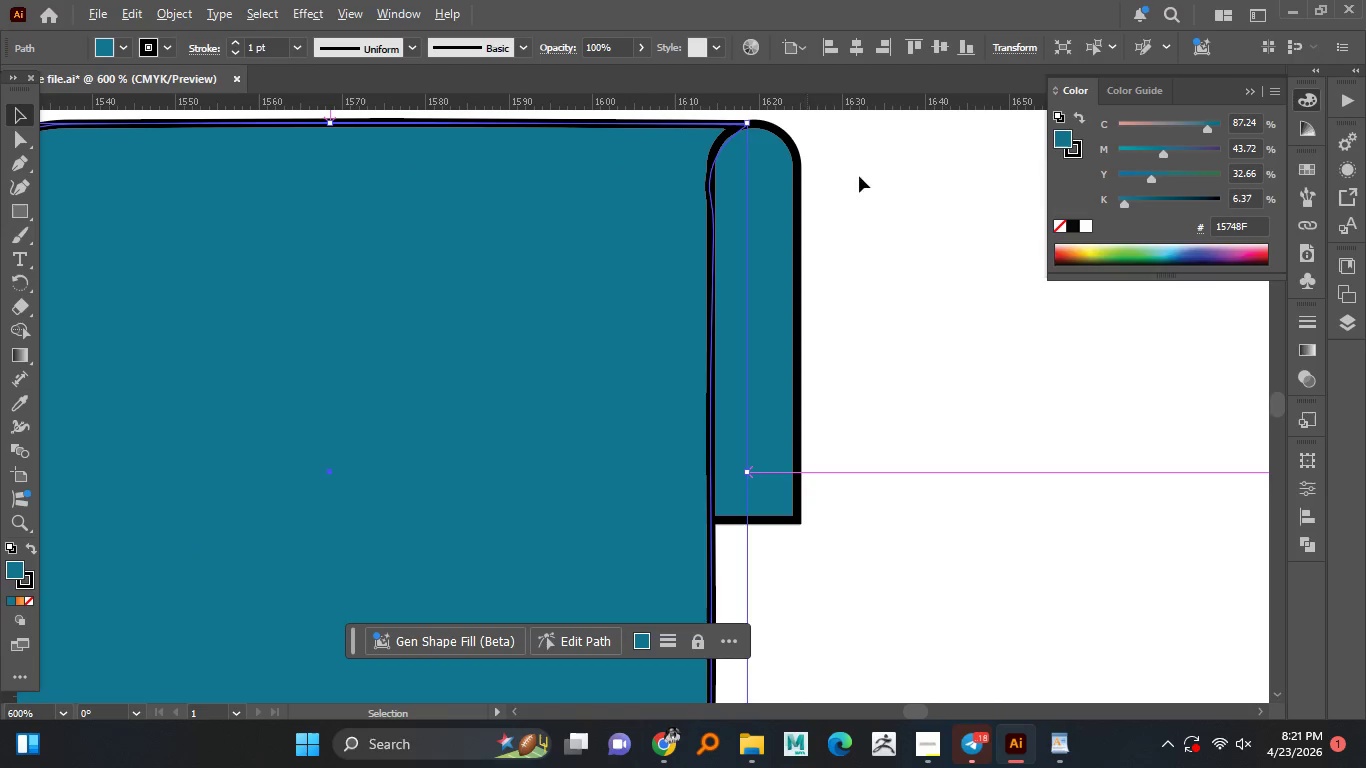 
hold_key(key=AltLeft, duration=1.52)
scroll: coordinate [723, 234], scroll_direction: none, amount: 0.0
 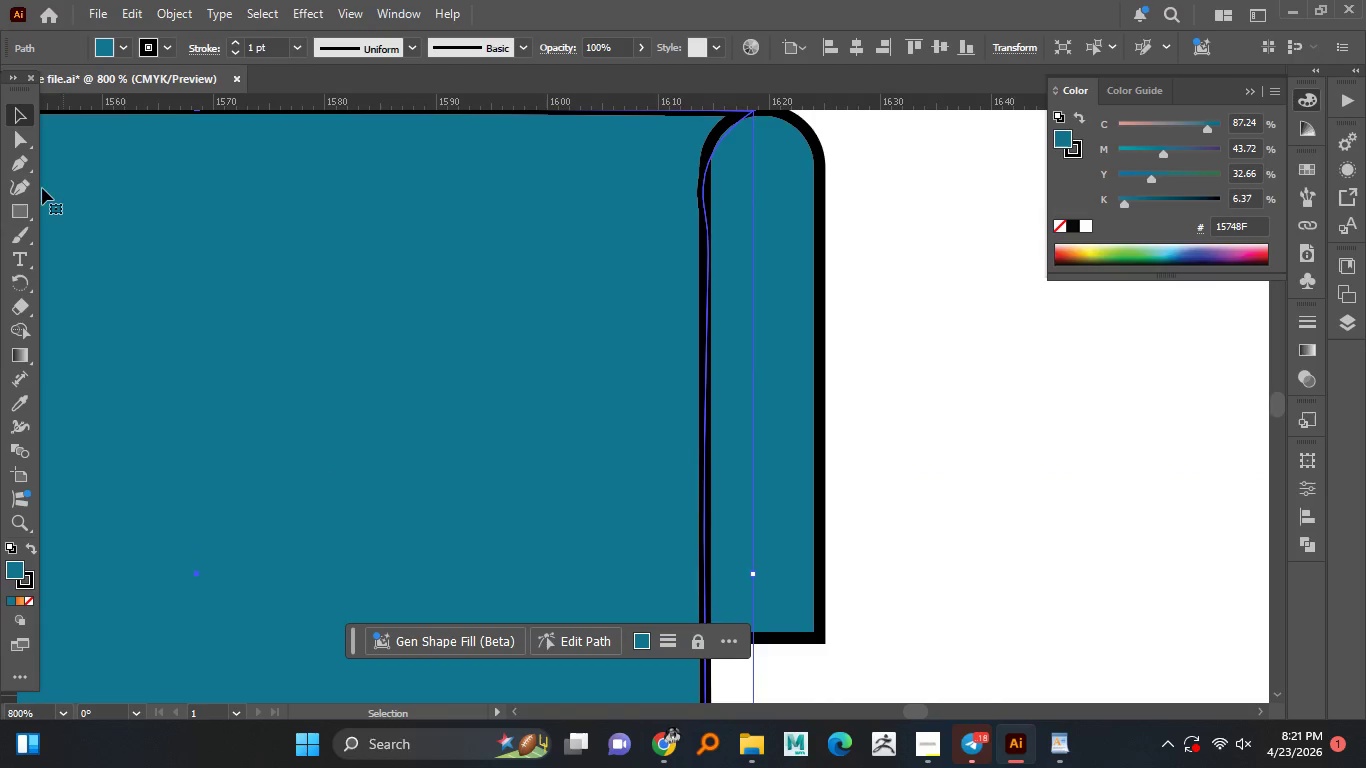 
hold_key(key=AltLeft, duration=0.45)
scroll: coordinate [746, 172], scroll_direction: none, amount: 0.0
 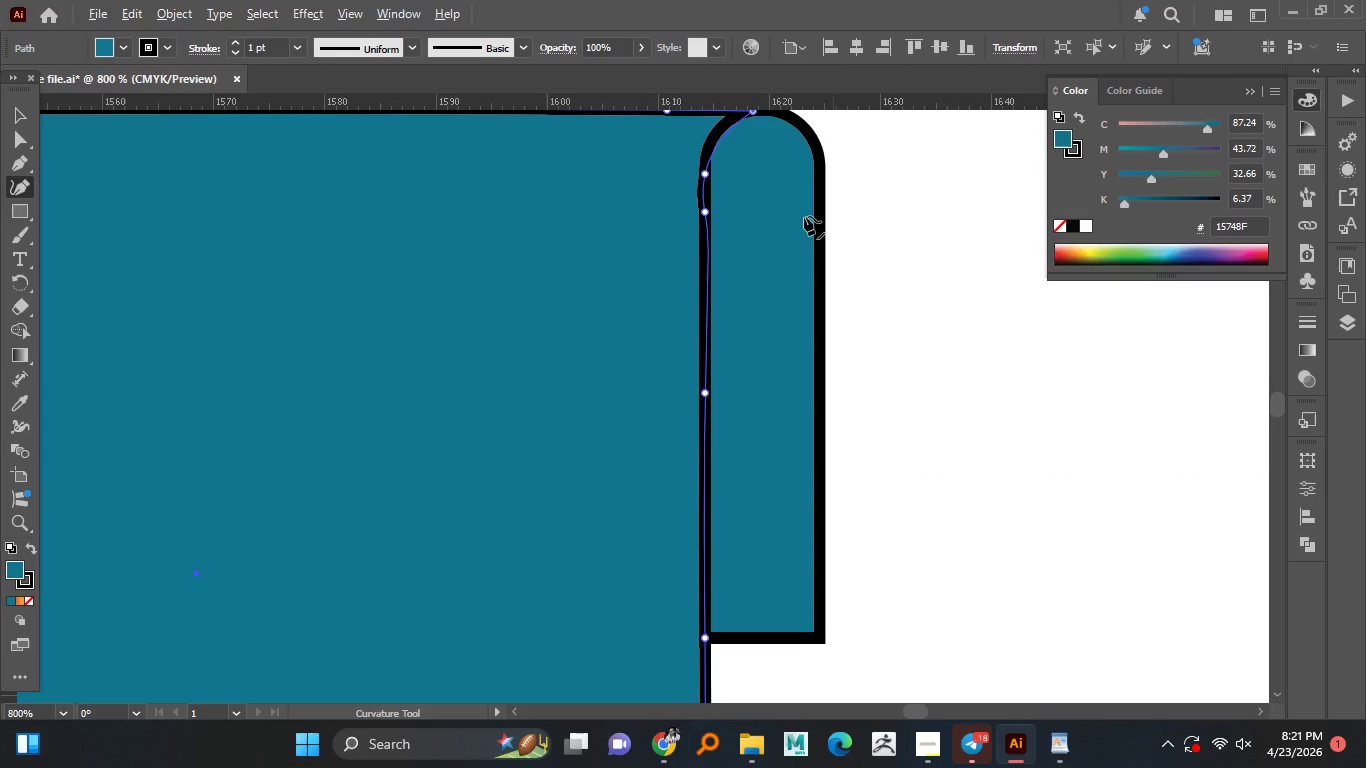 
left_click([18, 175])
 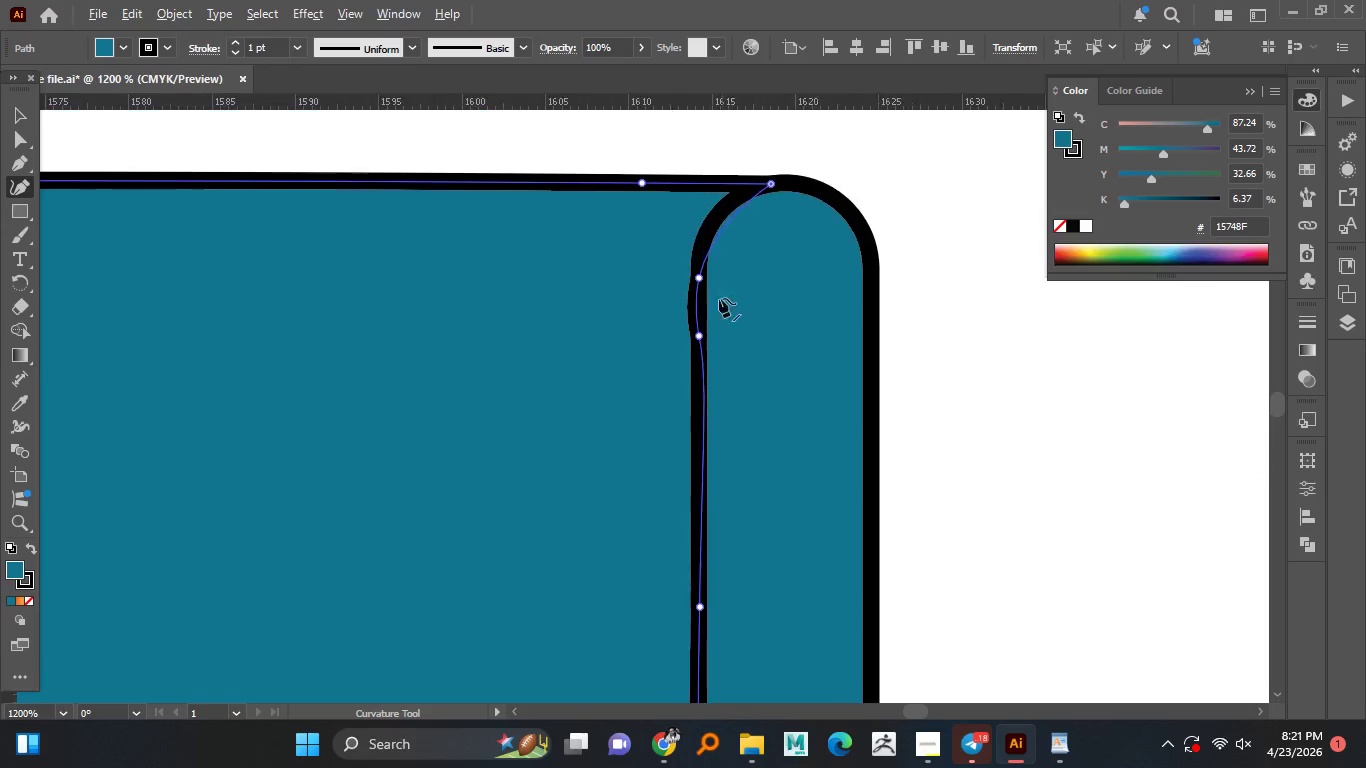 
hold_key(key=AltLeft, duration=1.19)
scroll: coordinate [739, 197], scroll_direction: up, amount: 1.0
 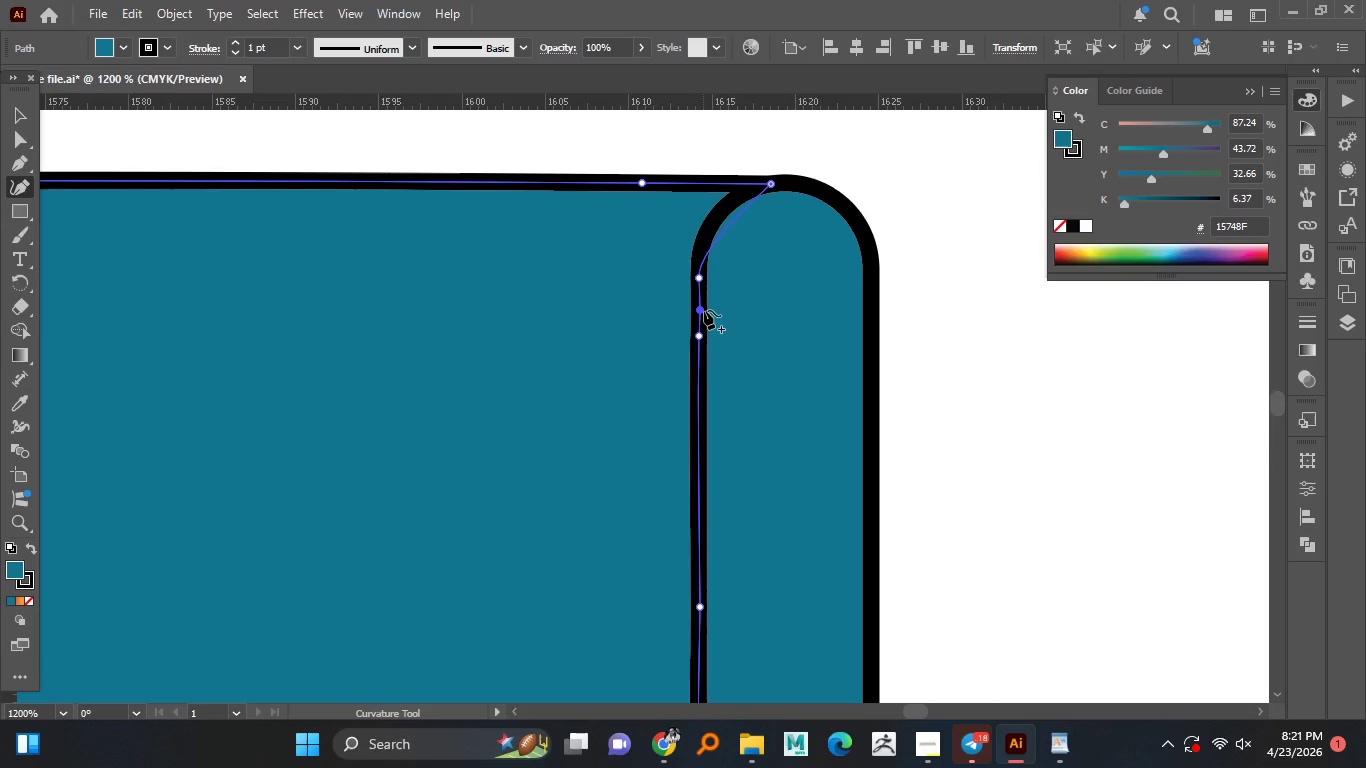 
left_click_drag(start_coordinate=[695, 311], to_coordinate=[704, 310])
 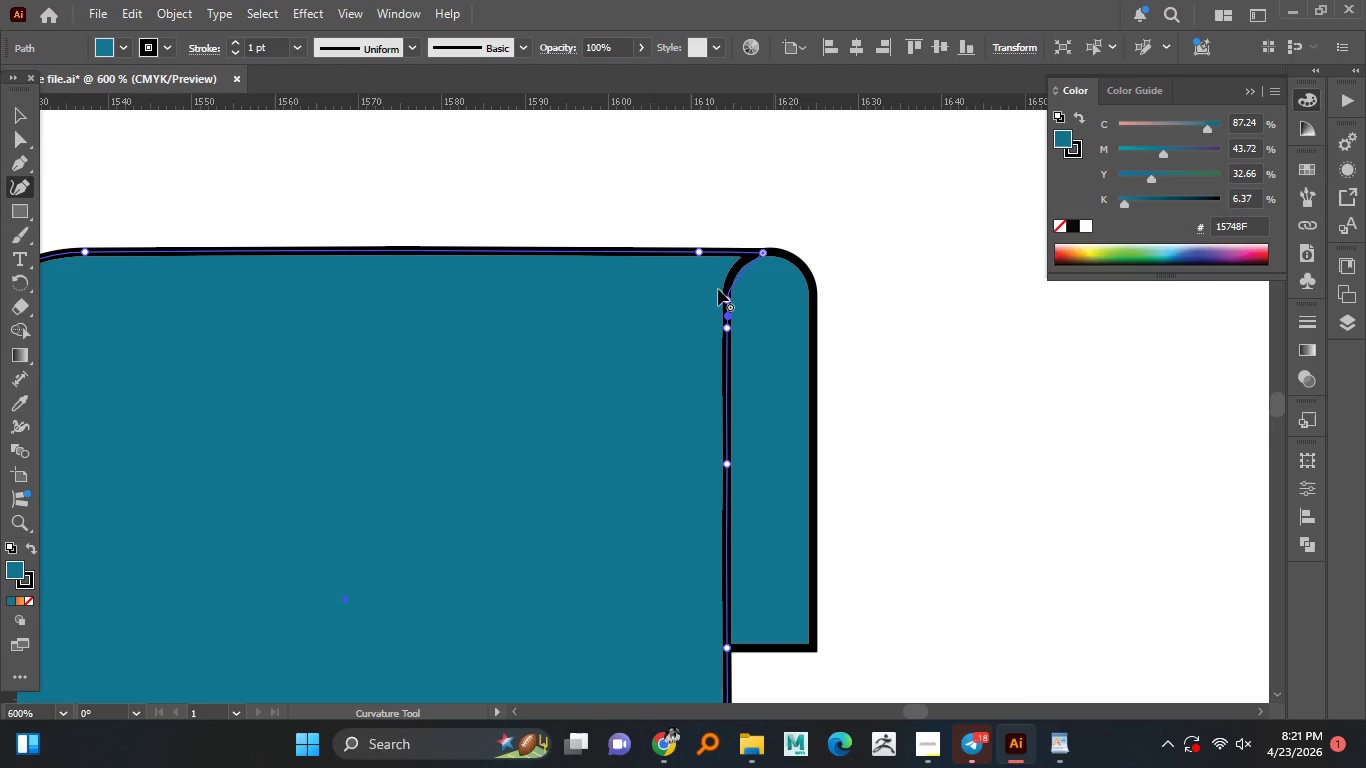 
hold_key(key=AltLeft, duration=0.73)
scroll: coordinate [759, 337], scroll_direction: down, amount: 1.0
 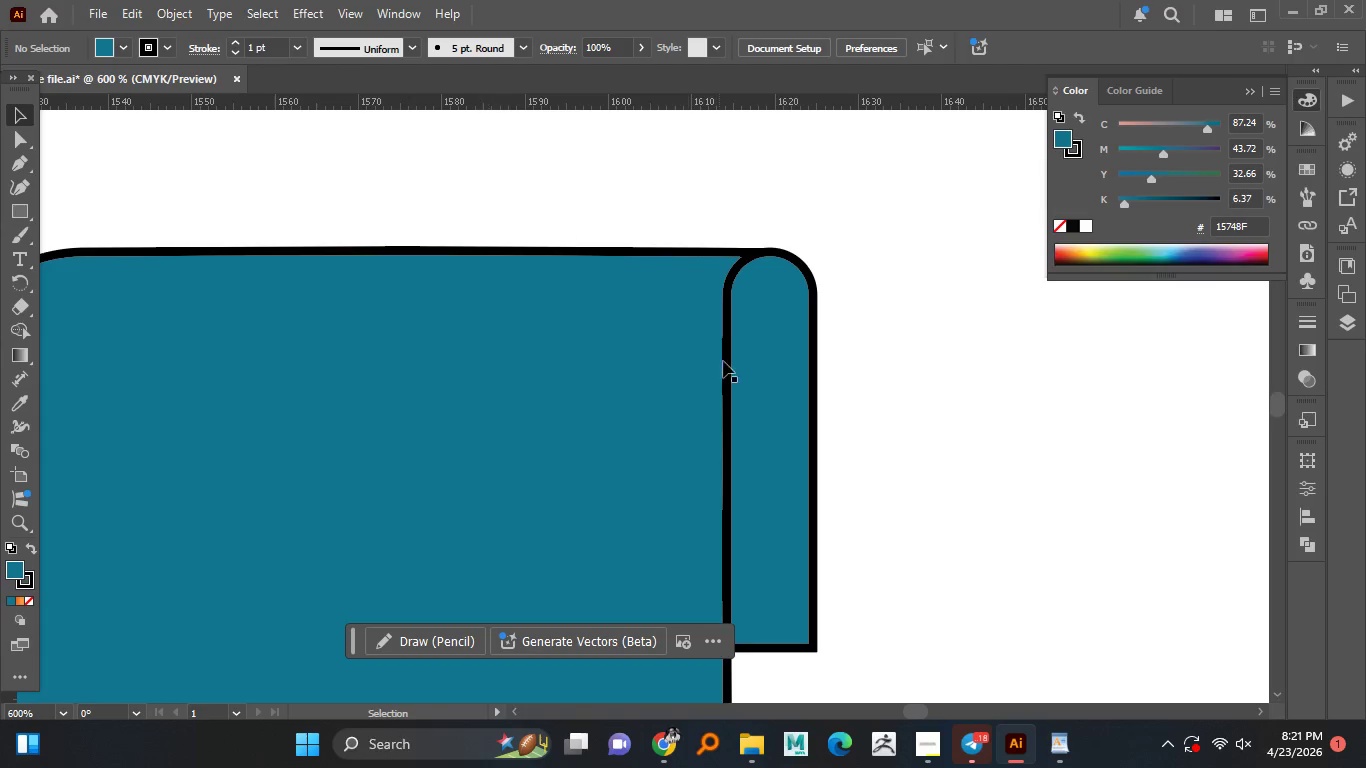 
double_click([333, 174])
 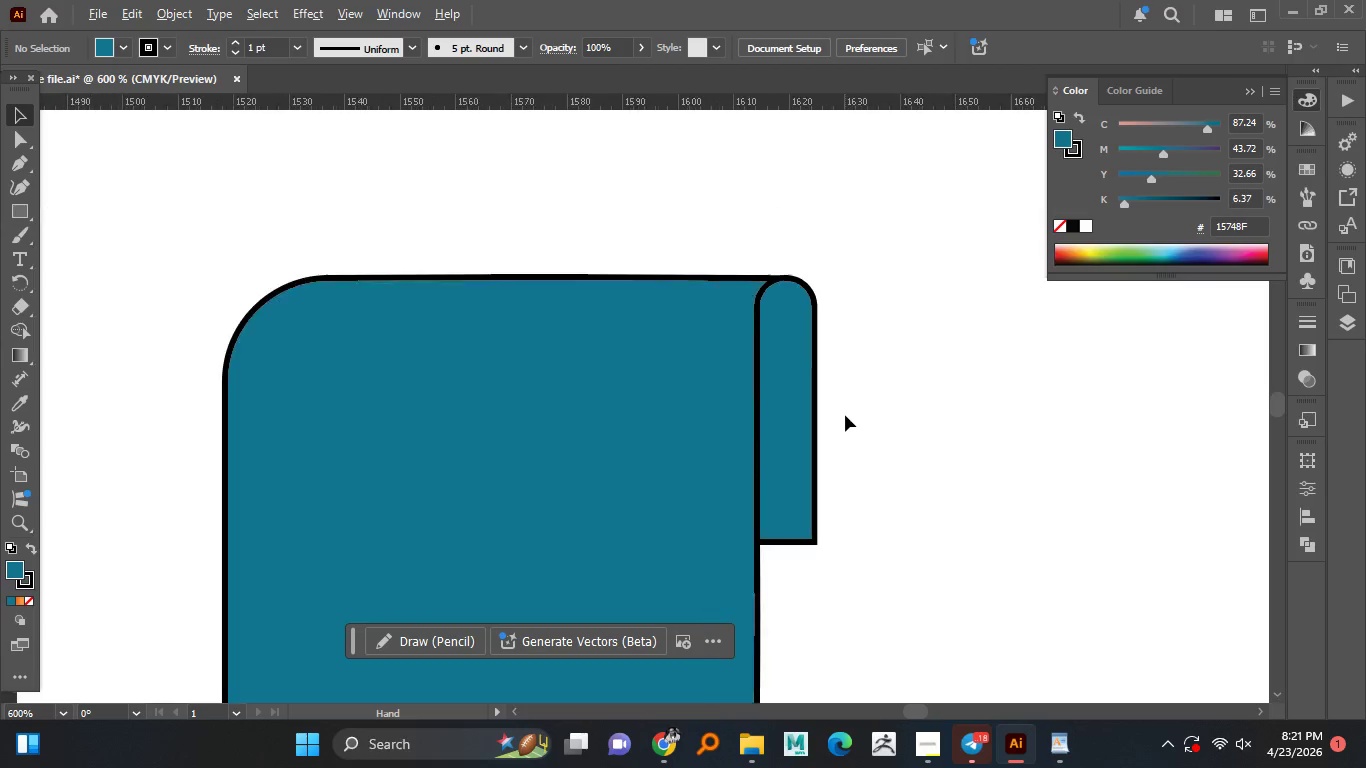 
hold_key(key=AltLeft, duration=1.52)
scroll: coordinate [845, 415], scroll_direction: down, amount: 2.0
 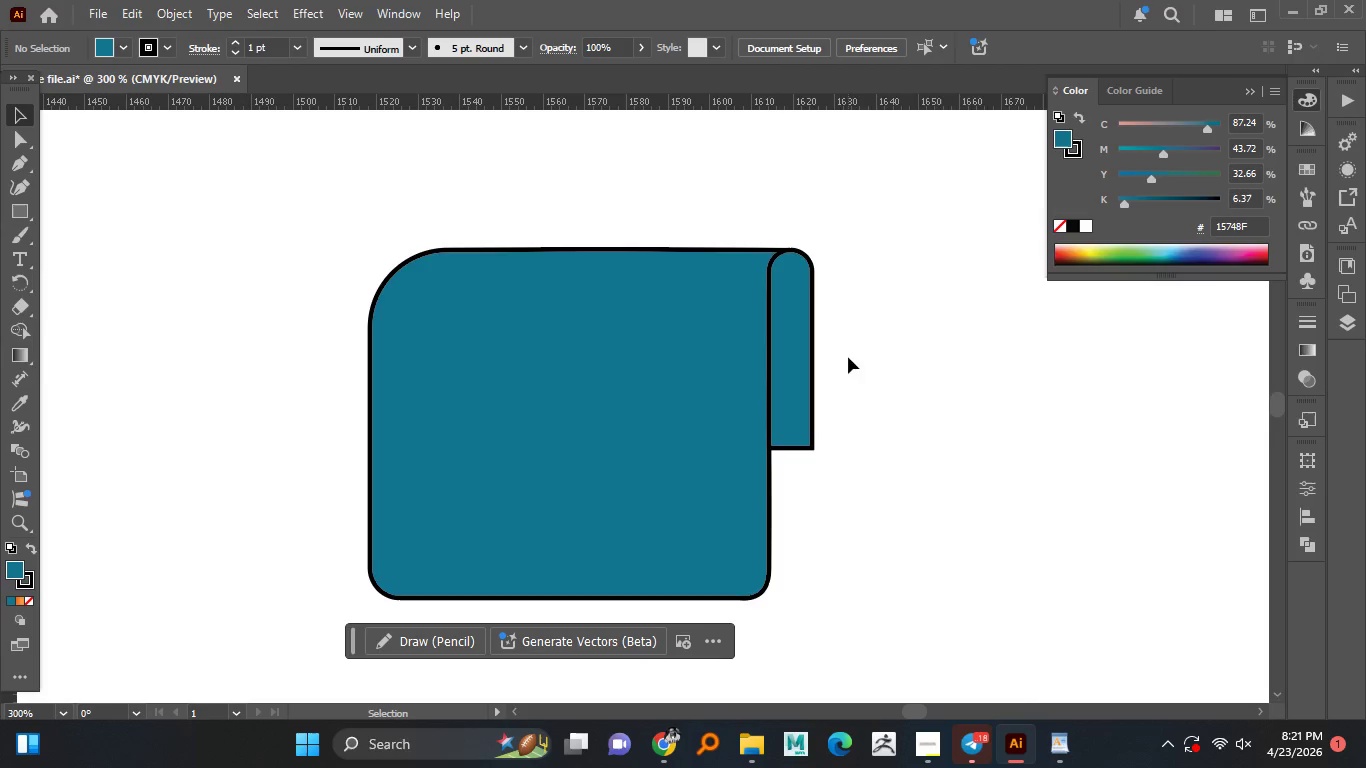 
key(Alt+AltLeft)
 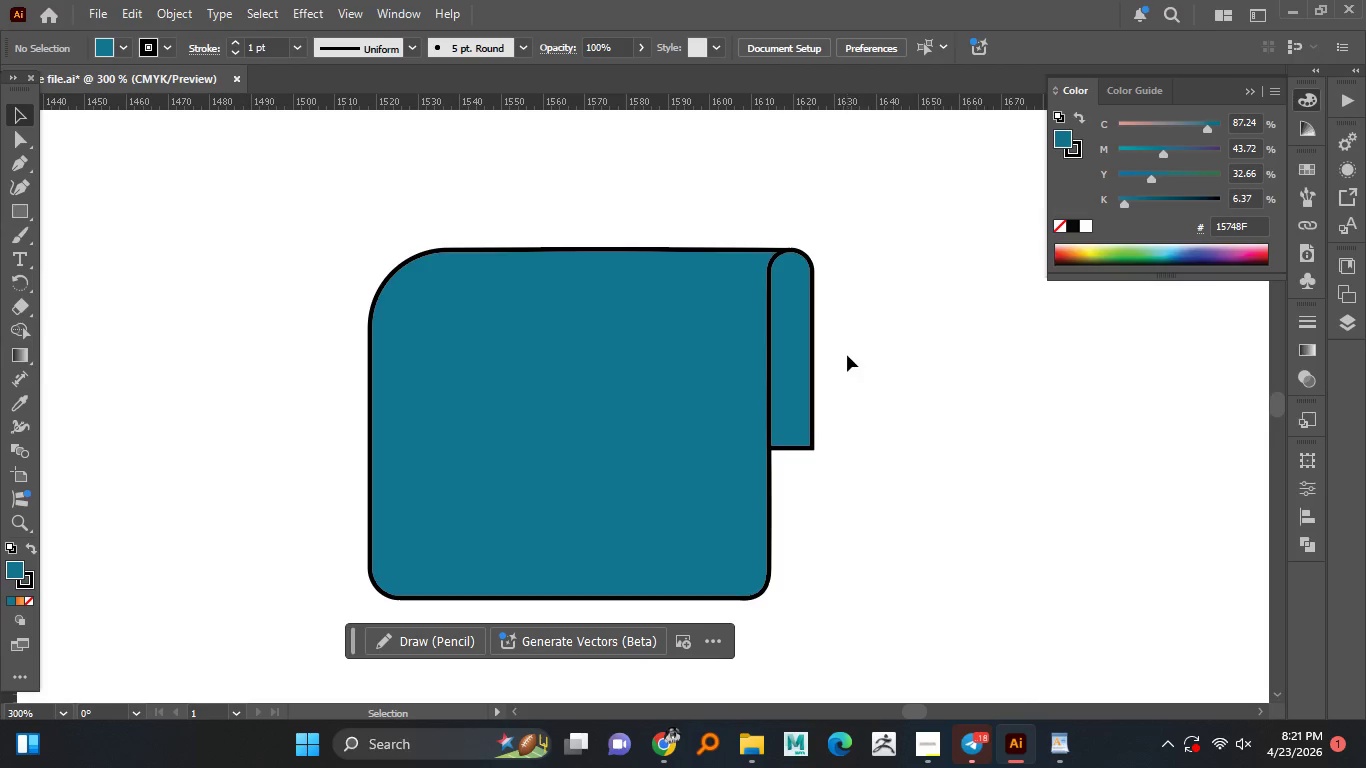 
key(Alt+AltLeft)
 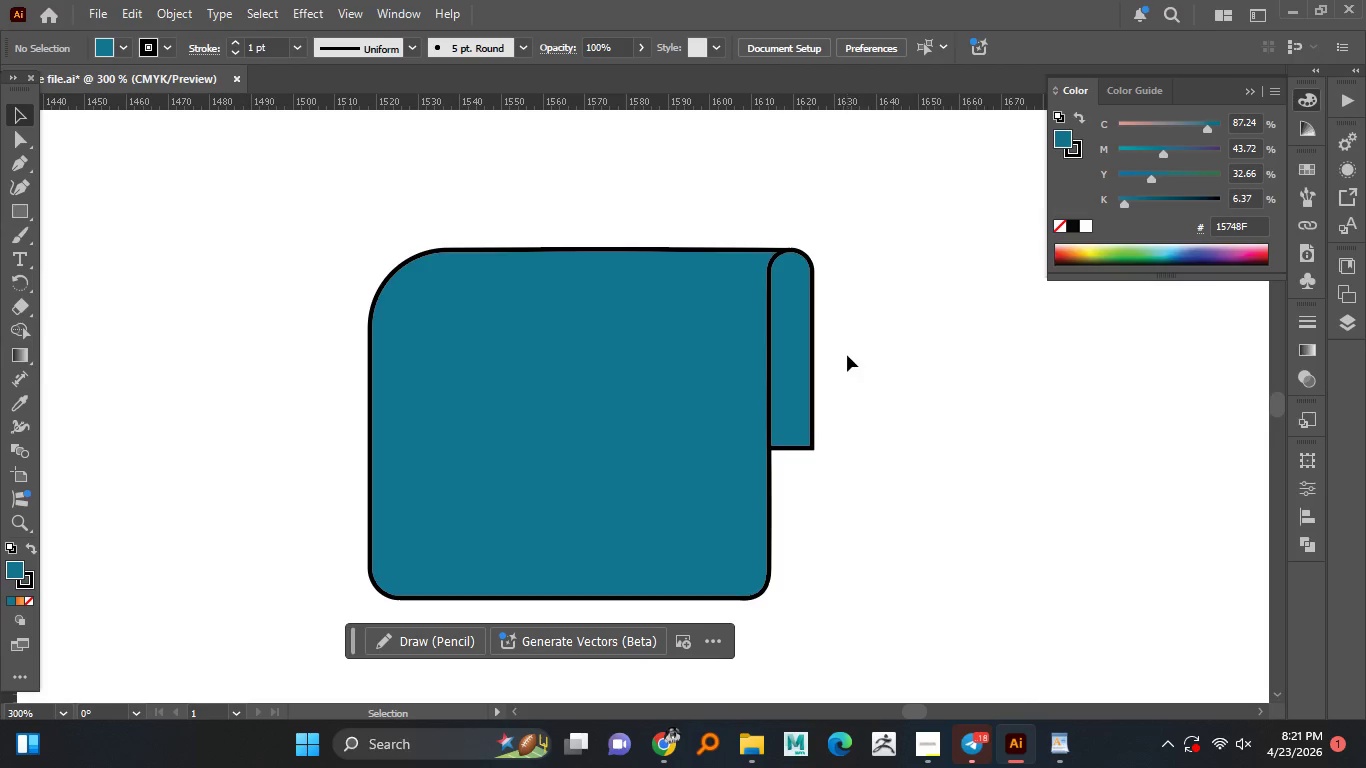 
key(Alt+AltLeft)
 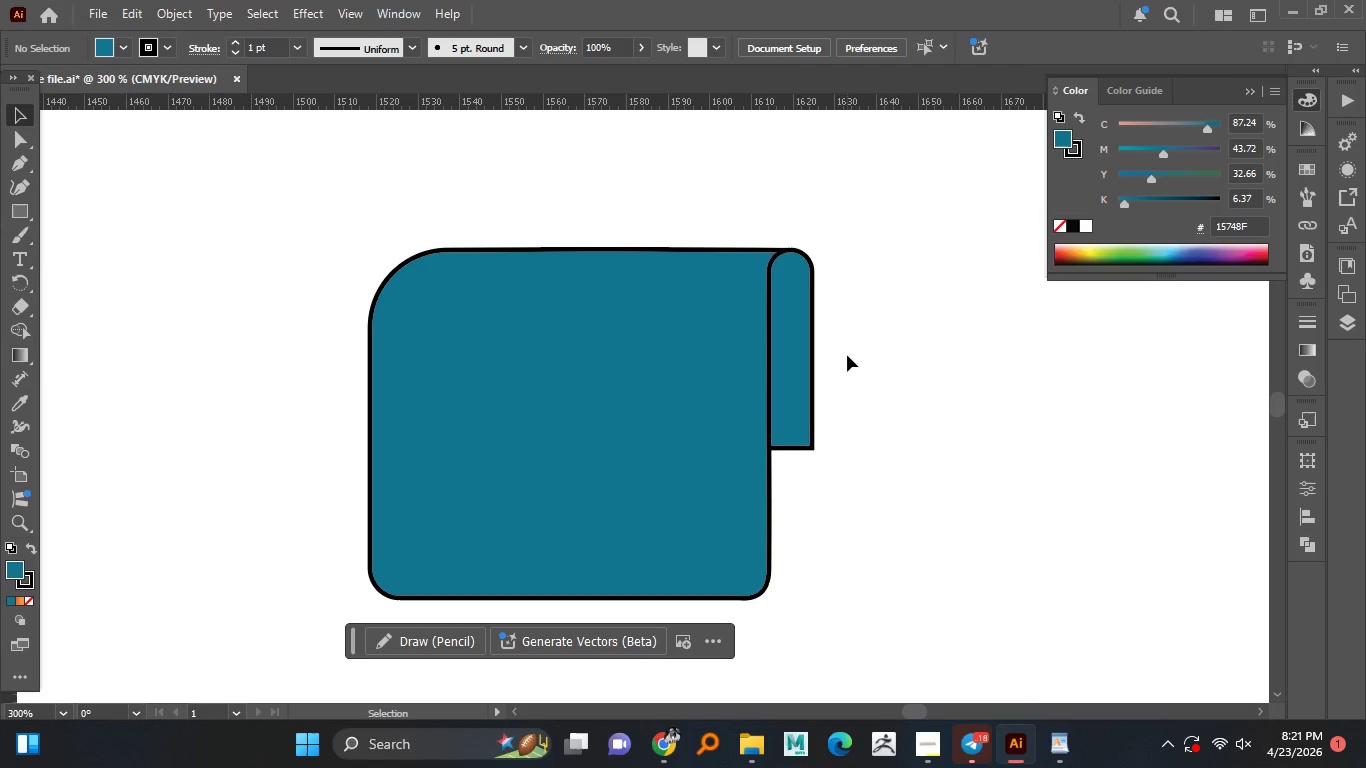 
key(Alt+AltLeft)
 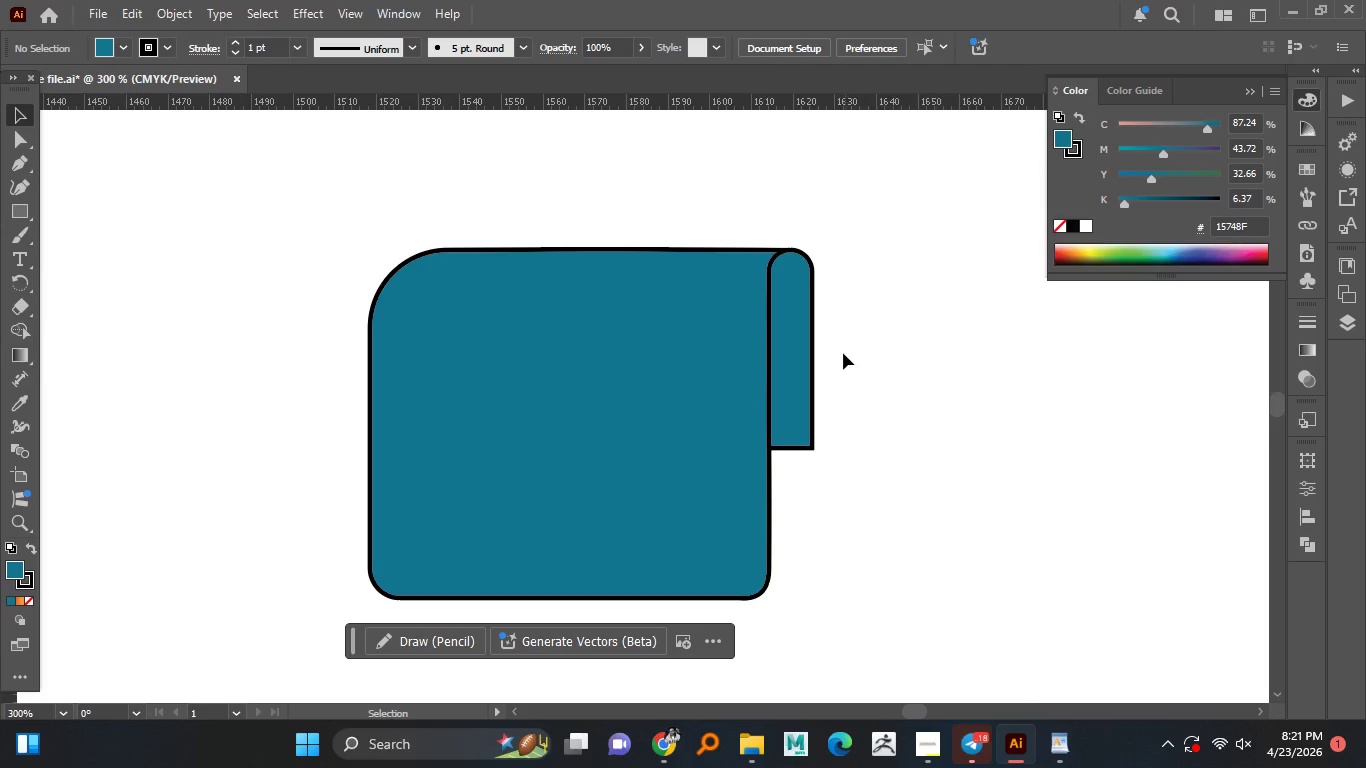 
mouse_move([825, 364])
 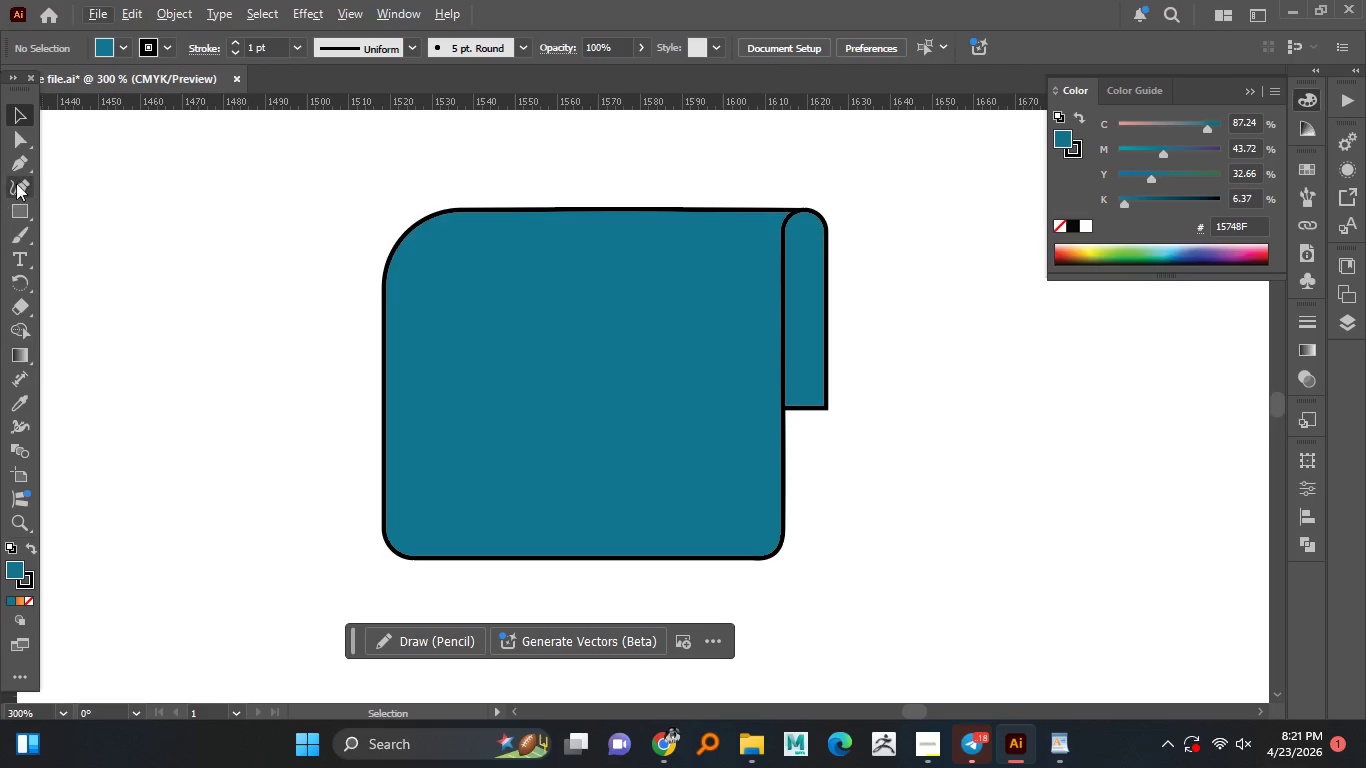 
hold_key(key=AltLeft, duration=0.53)
 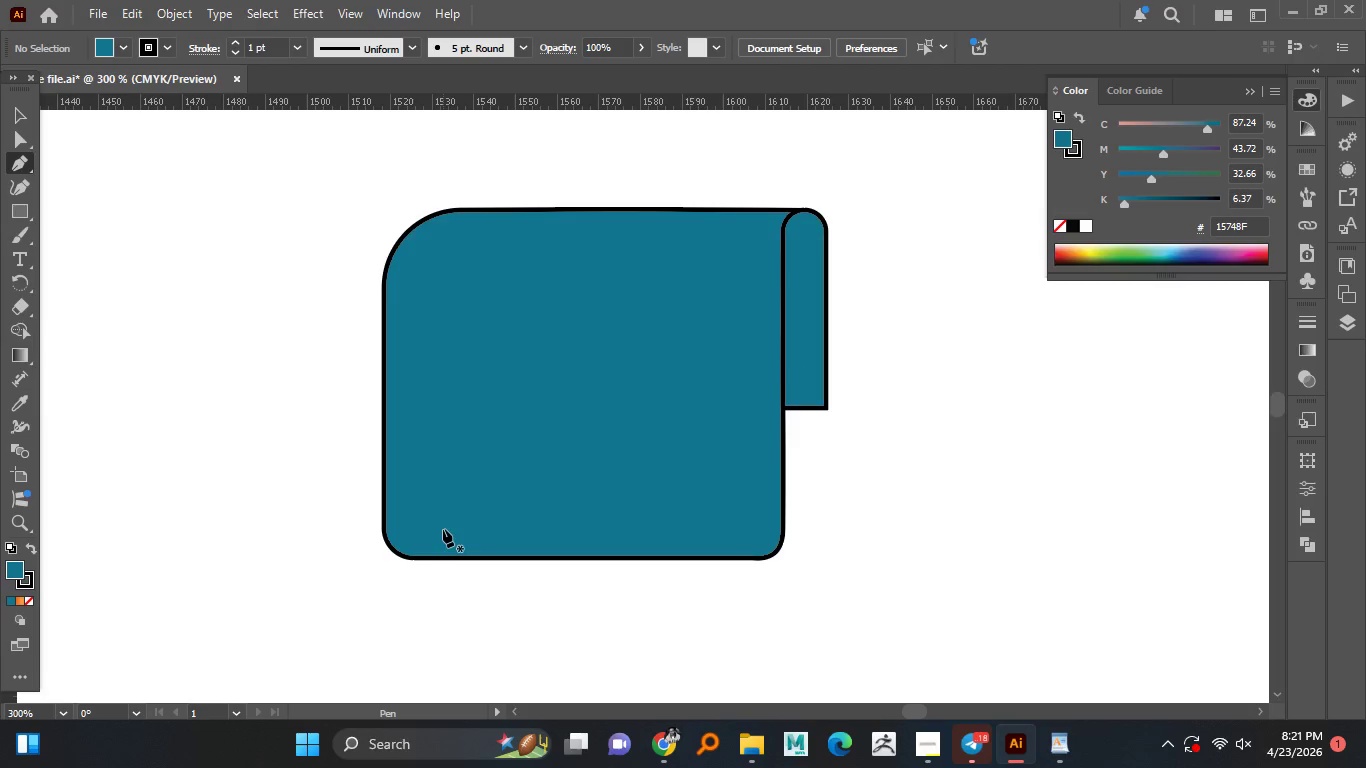 
left_click([20, 168])
 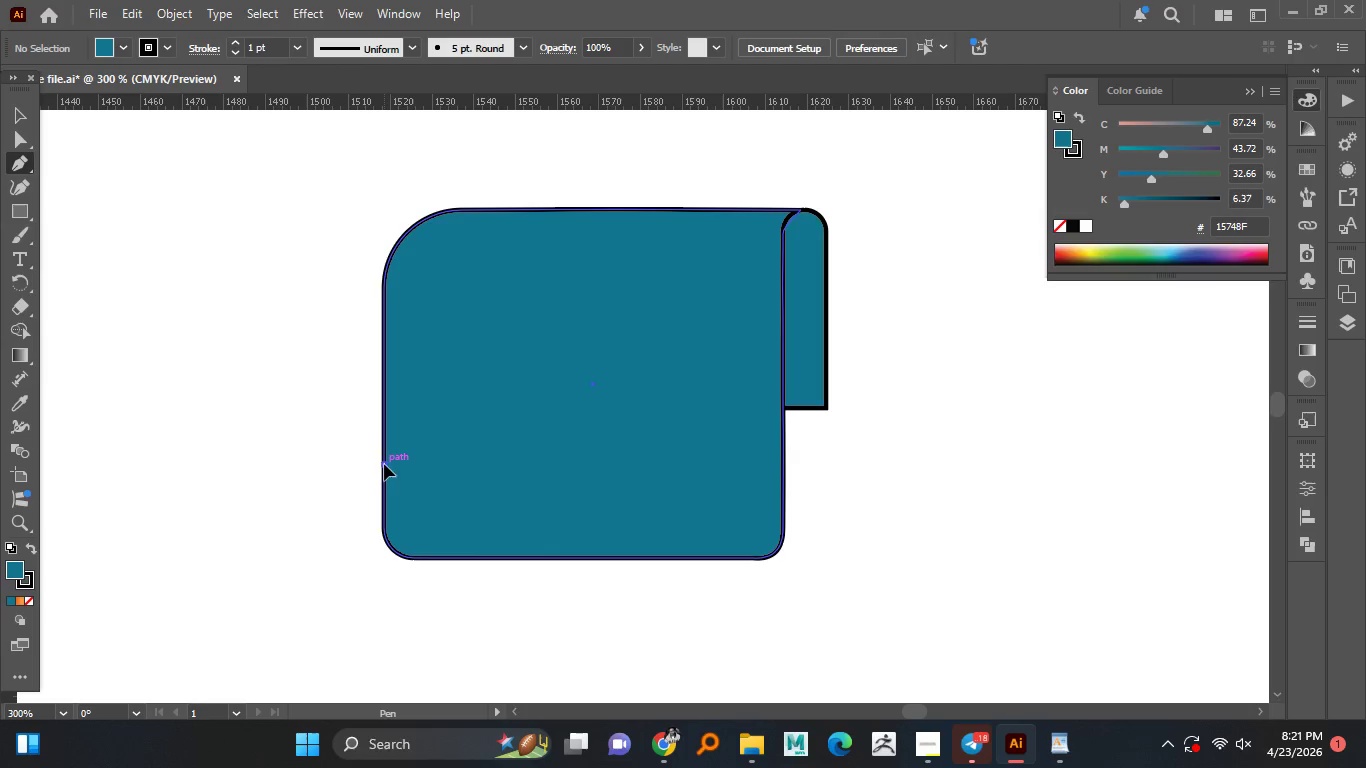 
left_click([384, 464])
 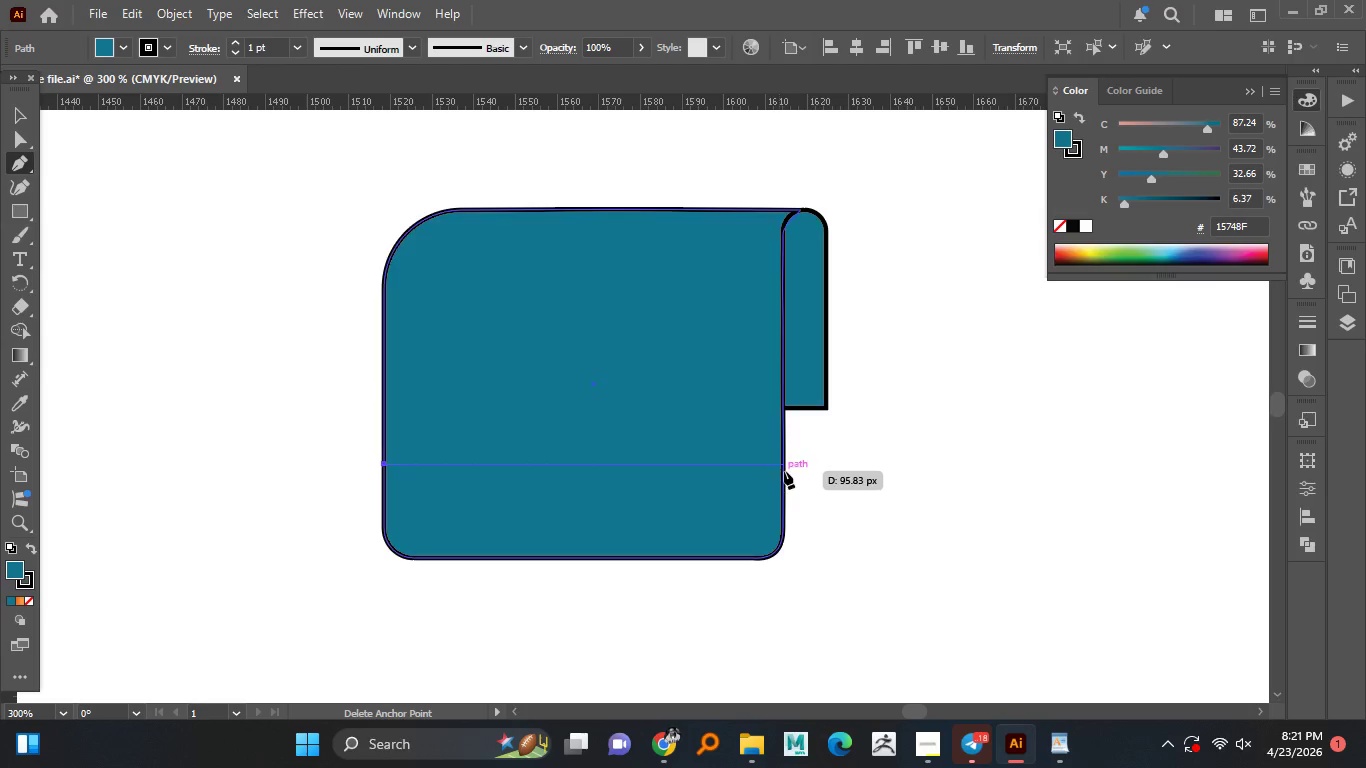 
hold_key(key=ShiftLeft, duration=1.52)
 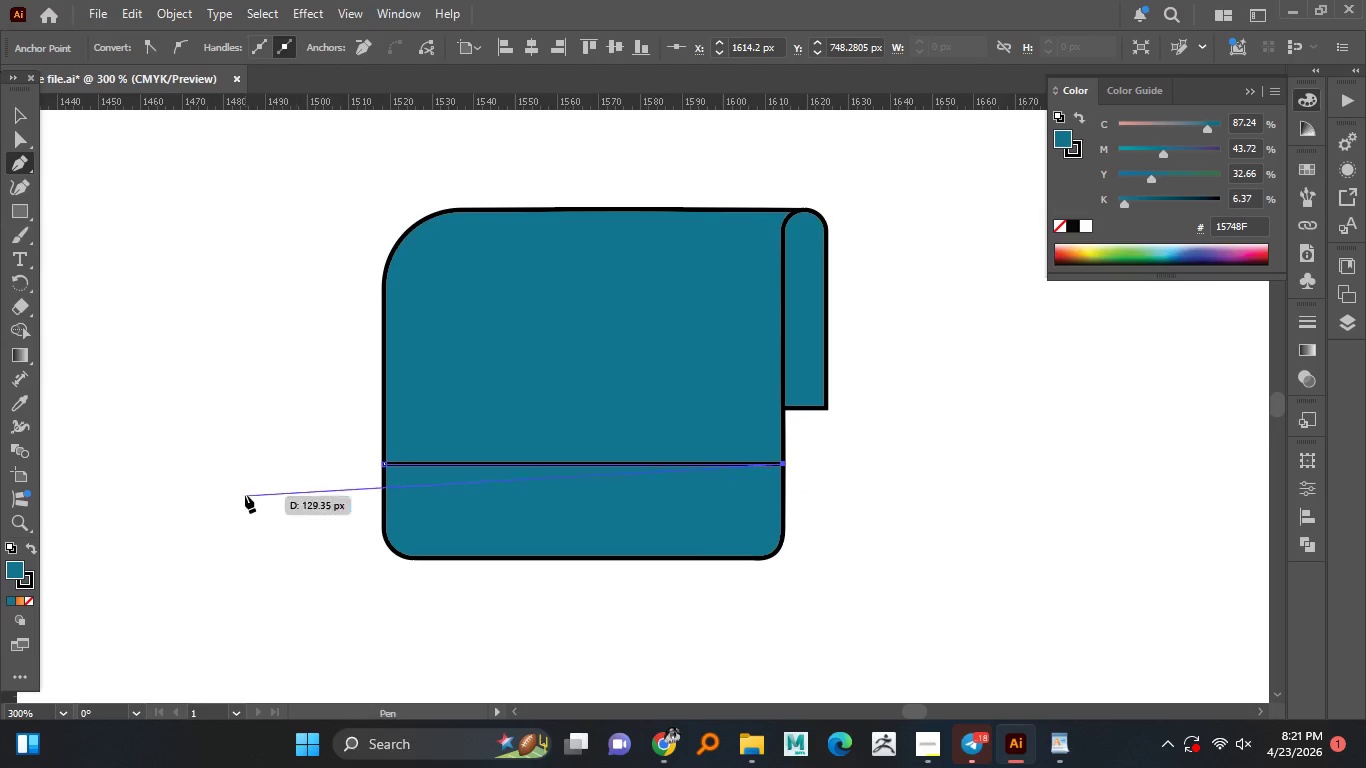 
hold_key(key=ShiftLeft, duration=1.31)
left_click([782, 463])
 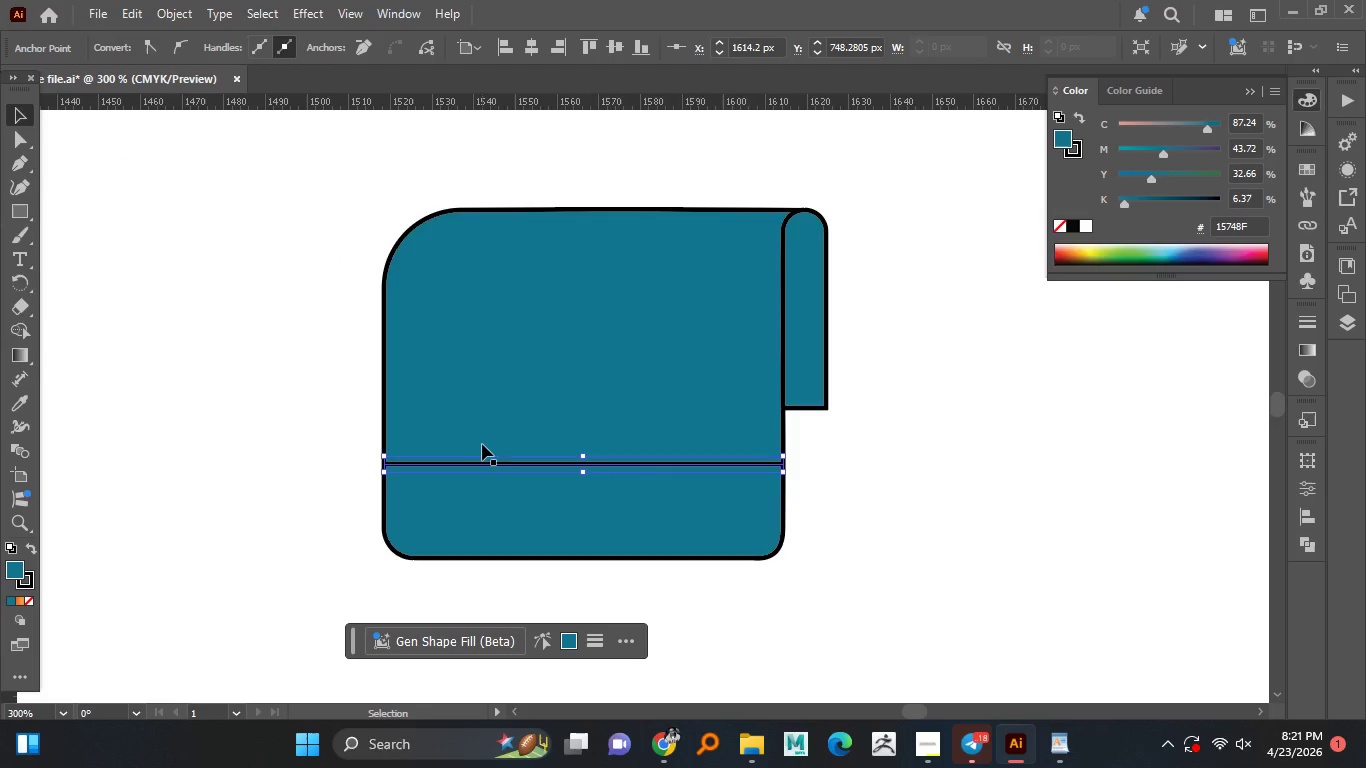 
left_click([26, 122])
 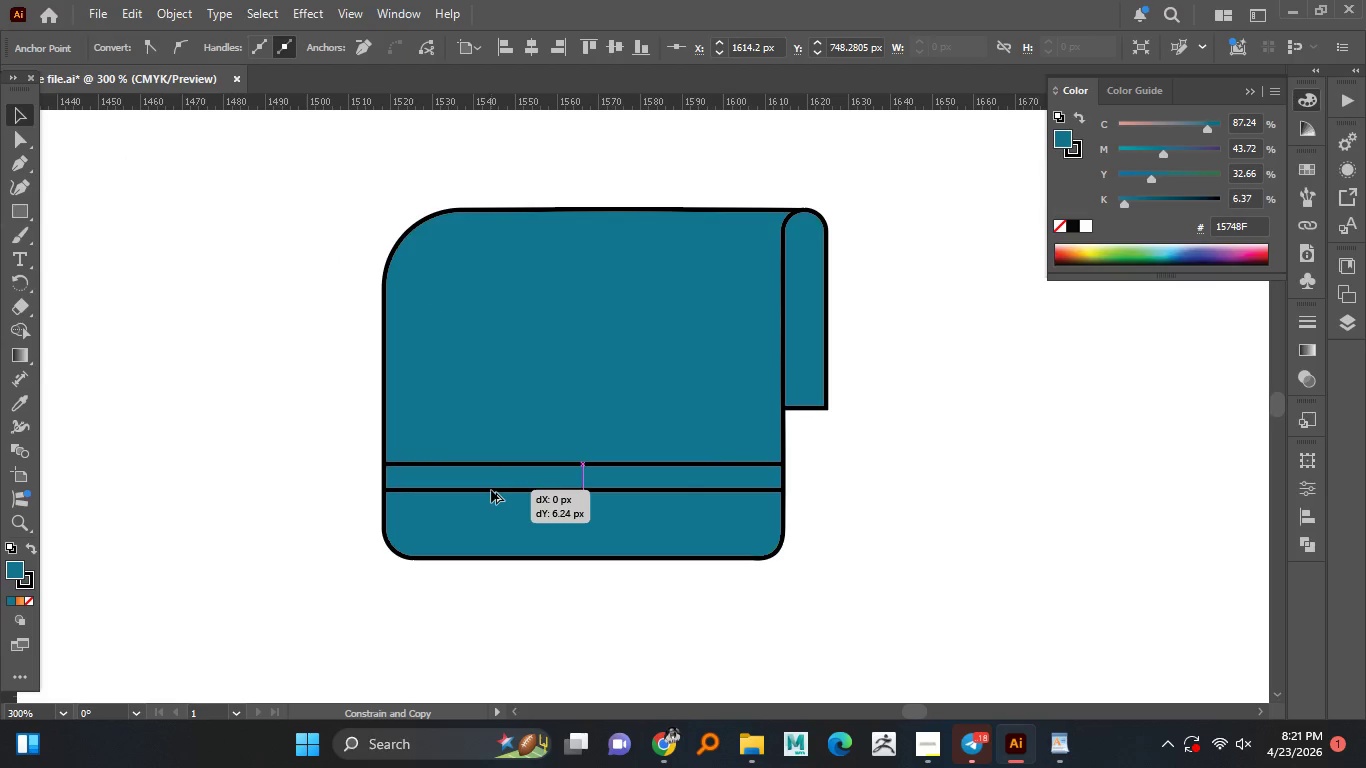 
hold_key(key=AltLeft, duration=4.22)
left_click_drag(start_coordinate=[488, 464], to_coordinate=[490, 491])
 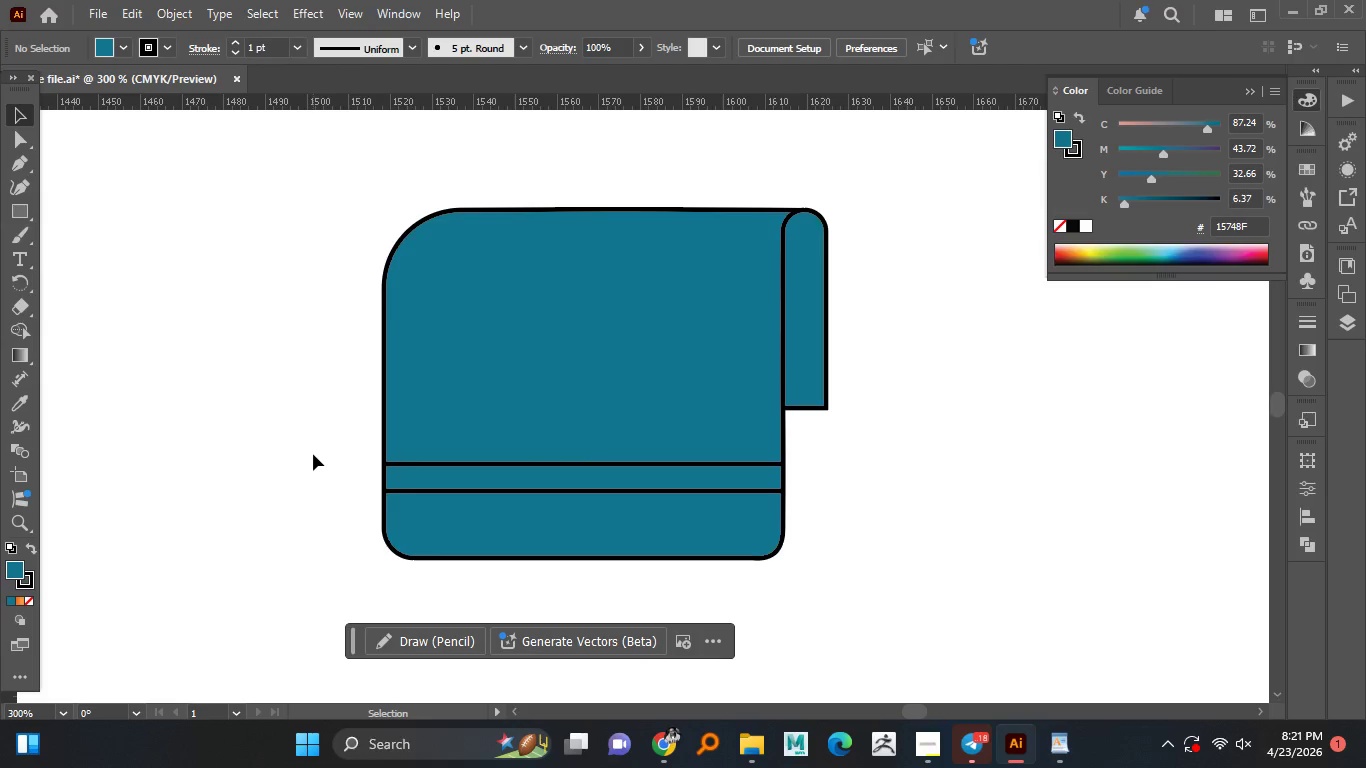 
hold_key(key=ShiftLeft, duration=1.52)
 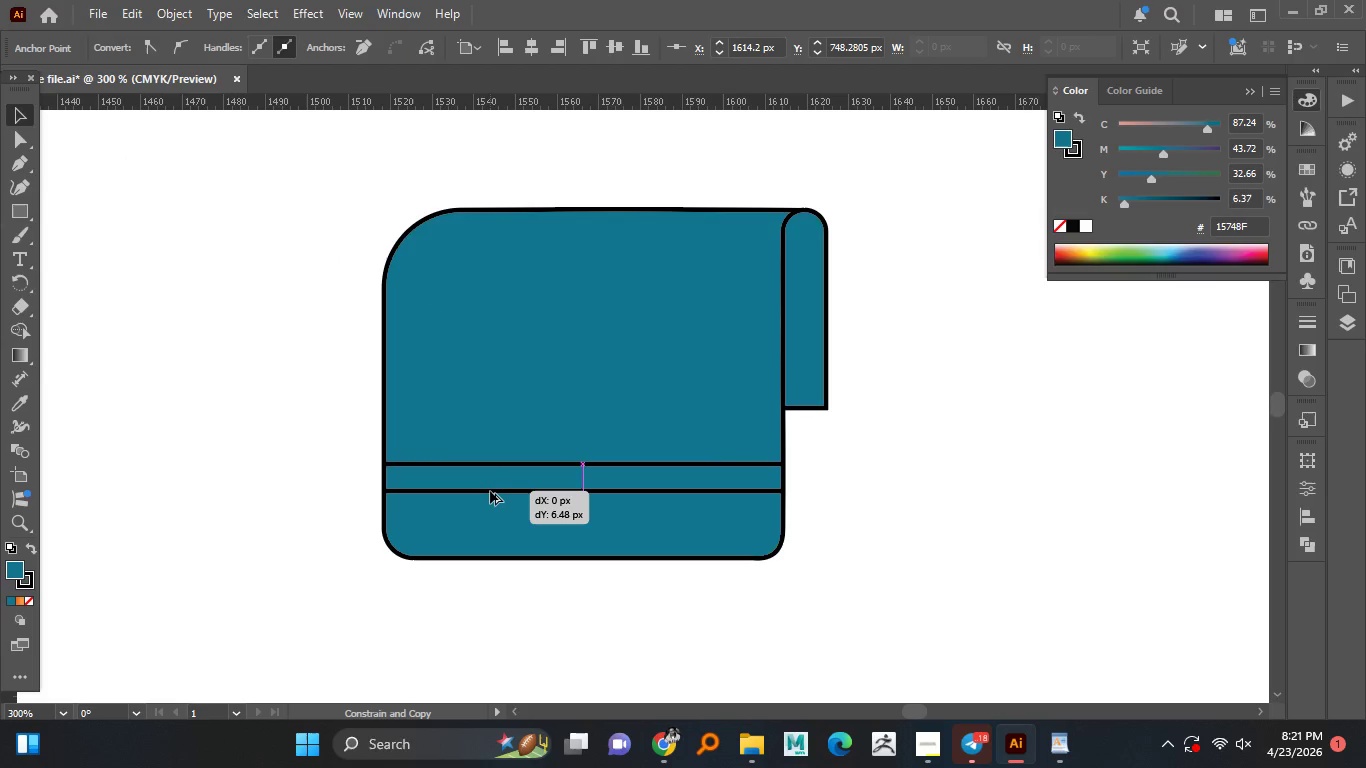 
hold_key(key=ShiftLeft, duration=1.51)
 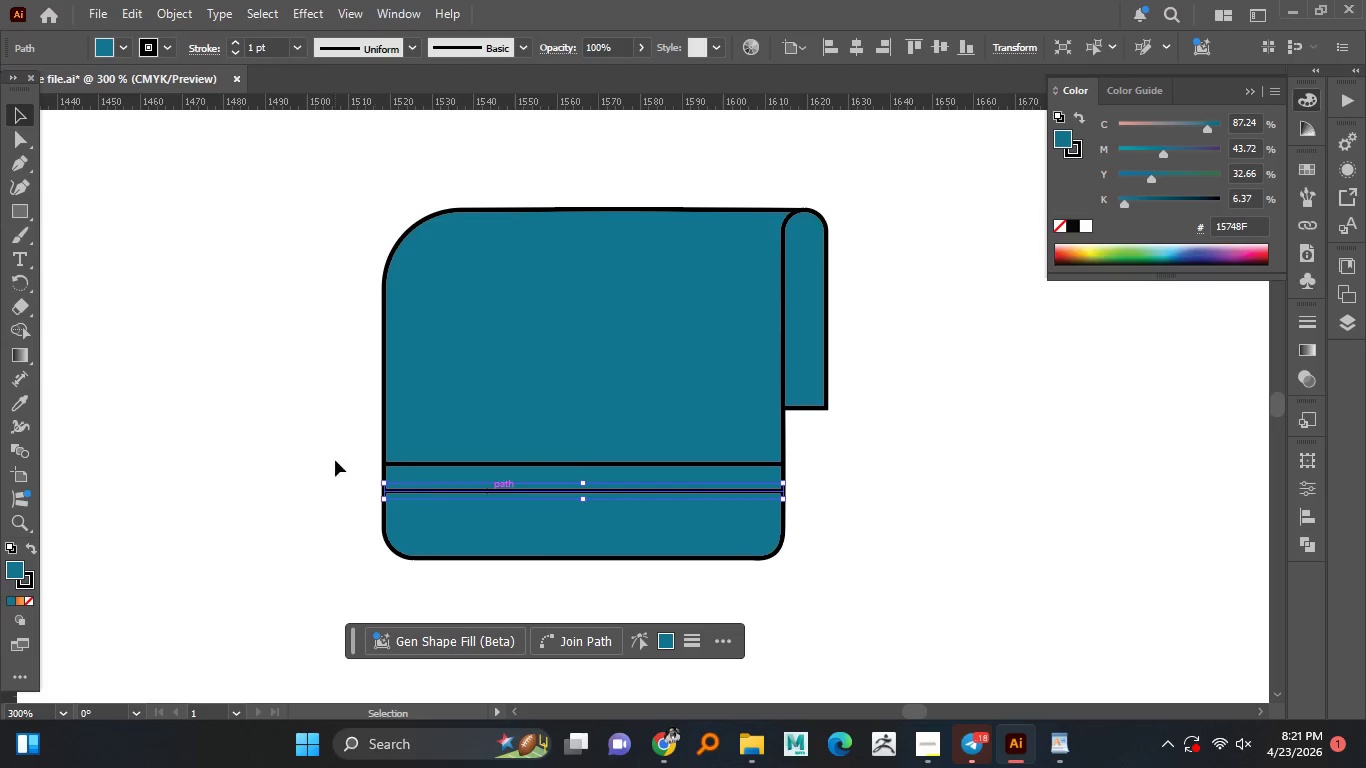 
hold_key(key=ShiftLeft, duration=1.11)
 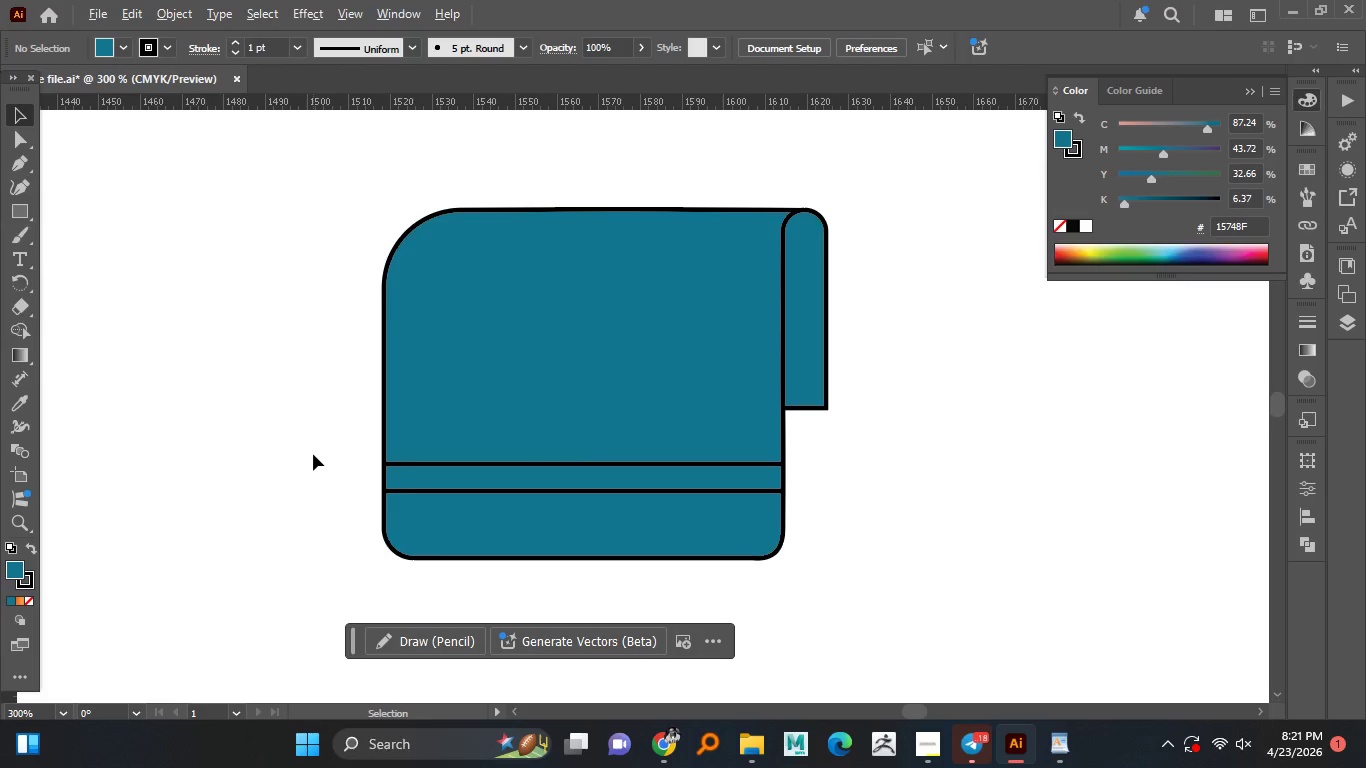 
left_click([309, 453])
 